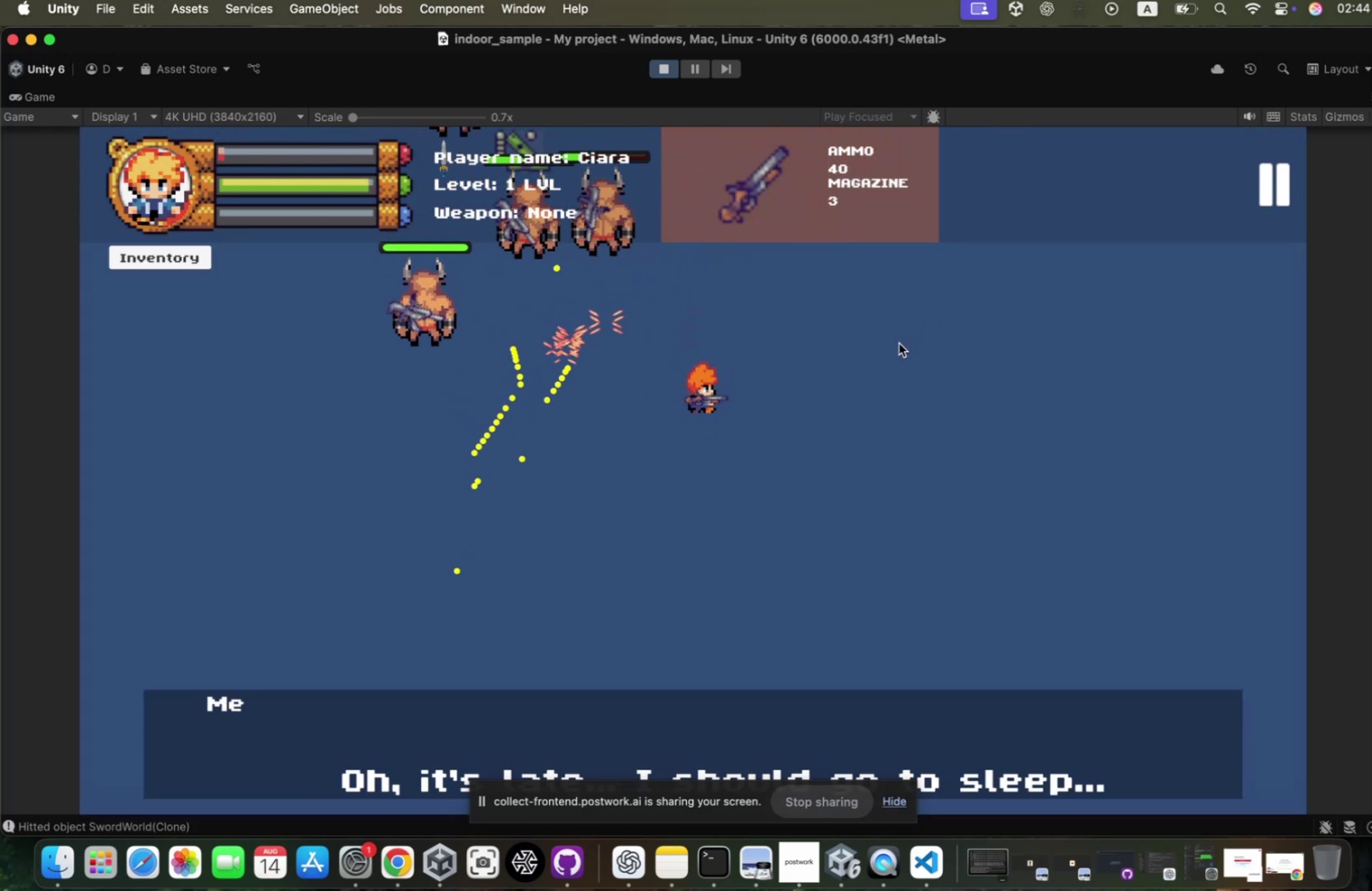 
hold_key(key=W, duration=0.47)
 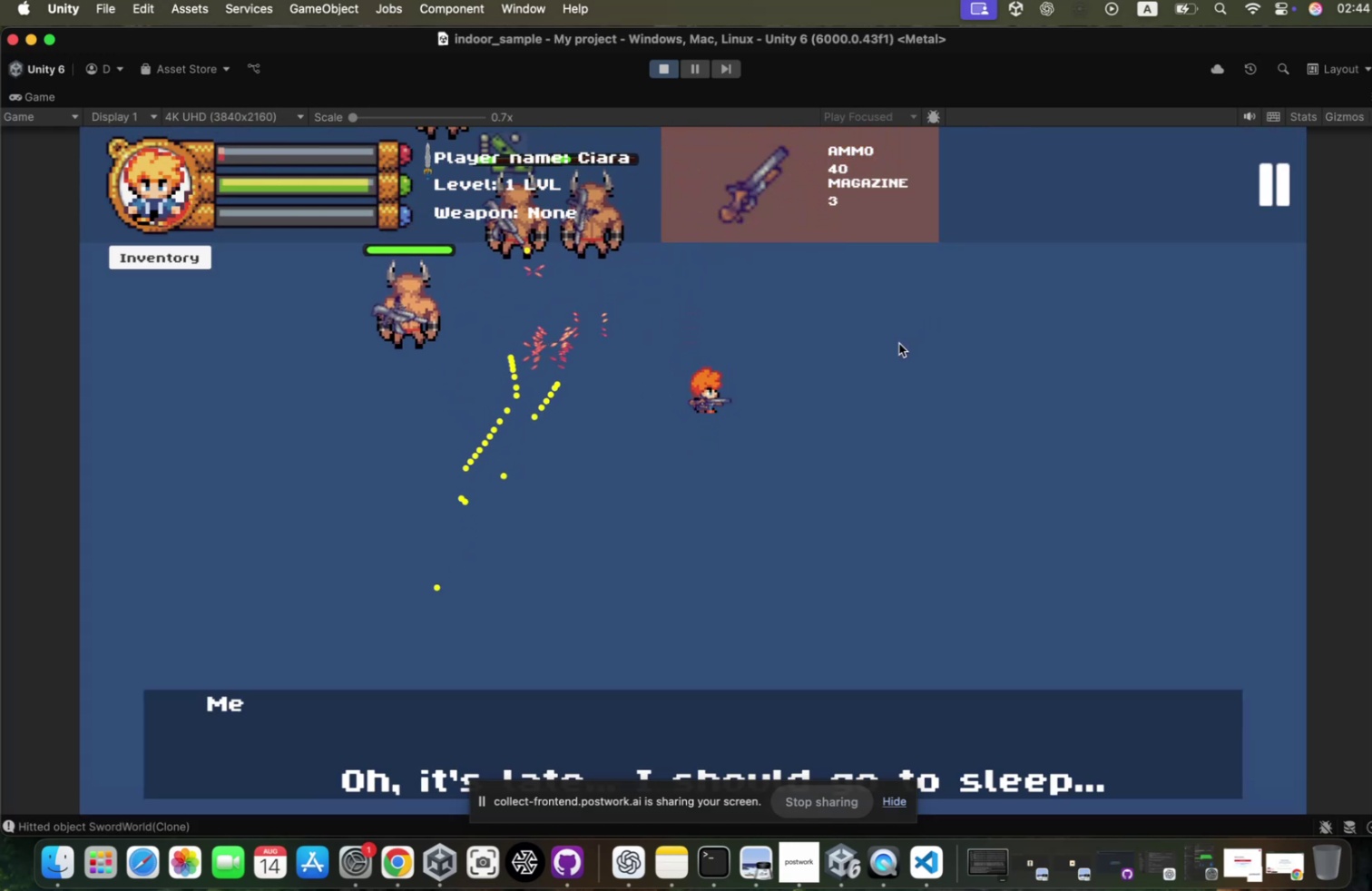 
key(A)
 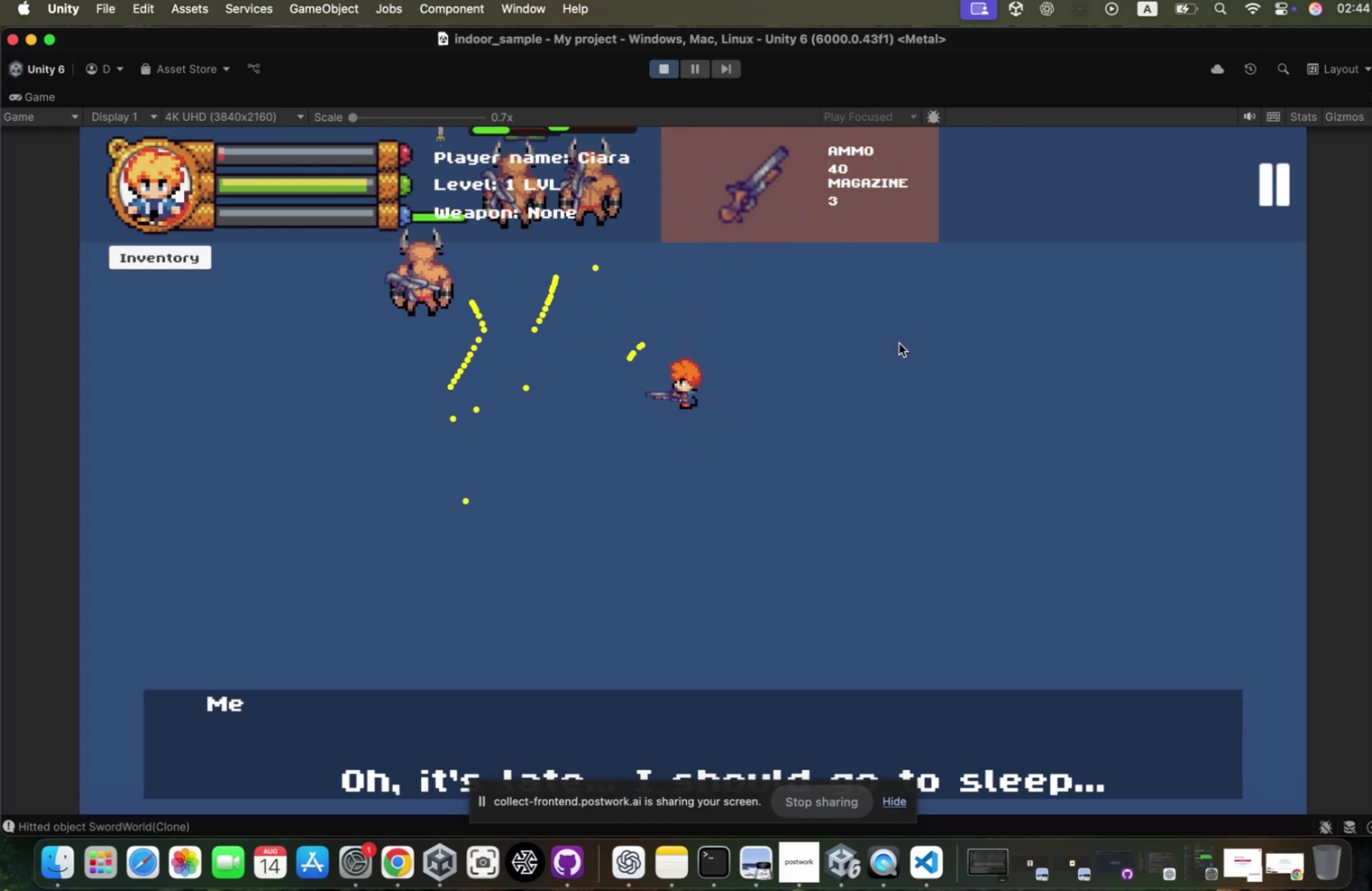 
left_click([890, 348])
 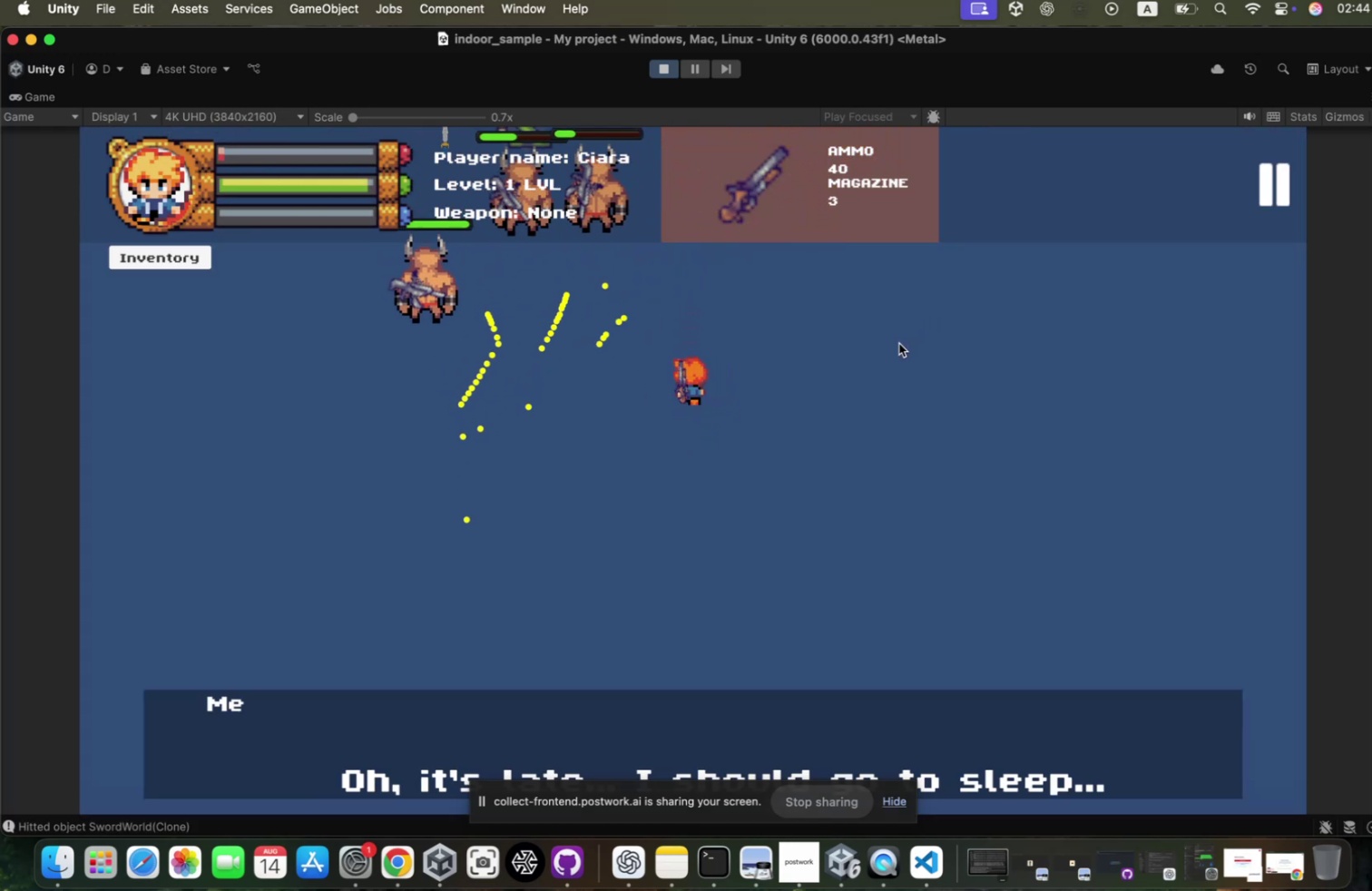 
key(W)
 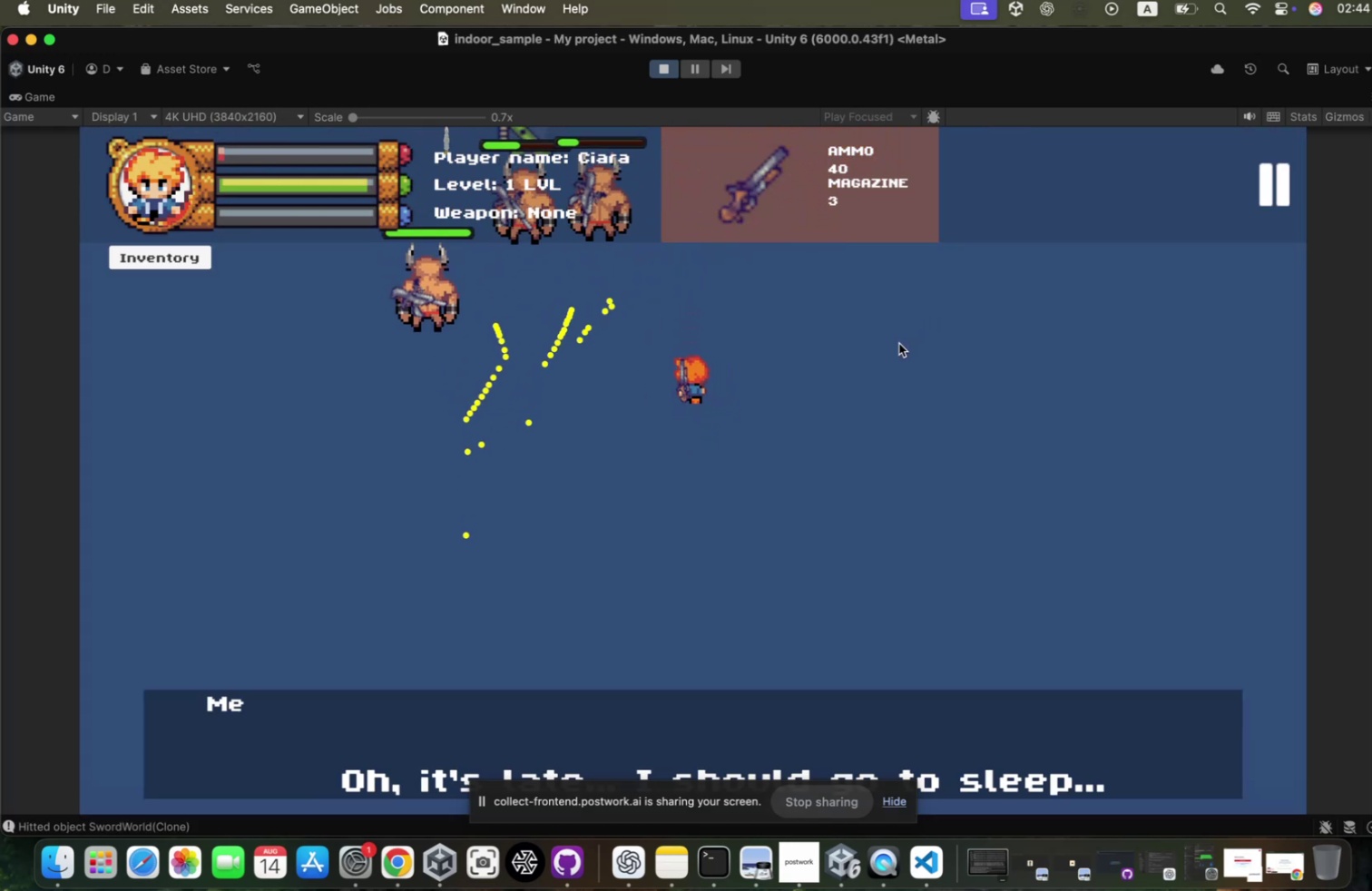 
left_click([890, 348])
 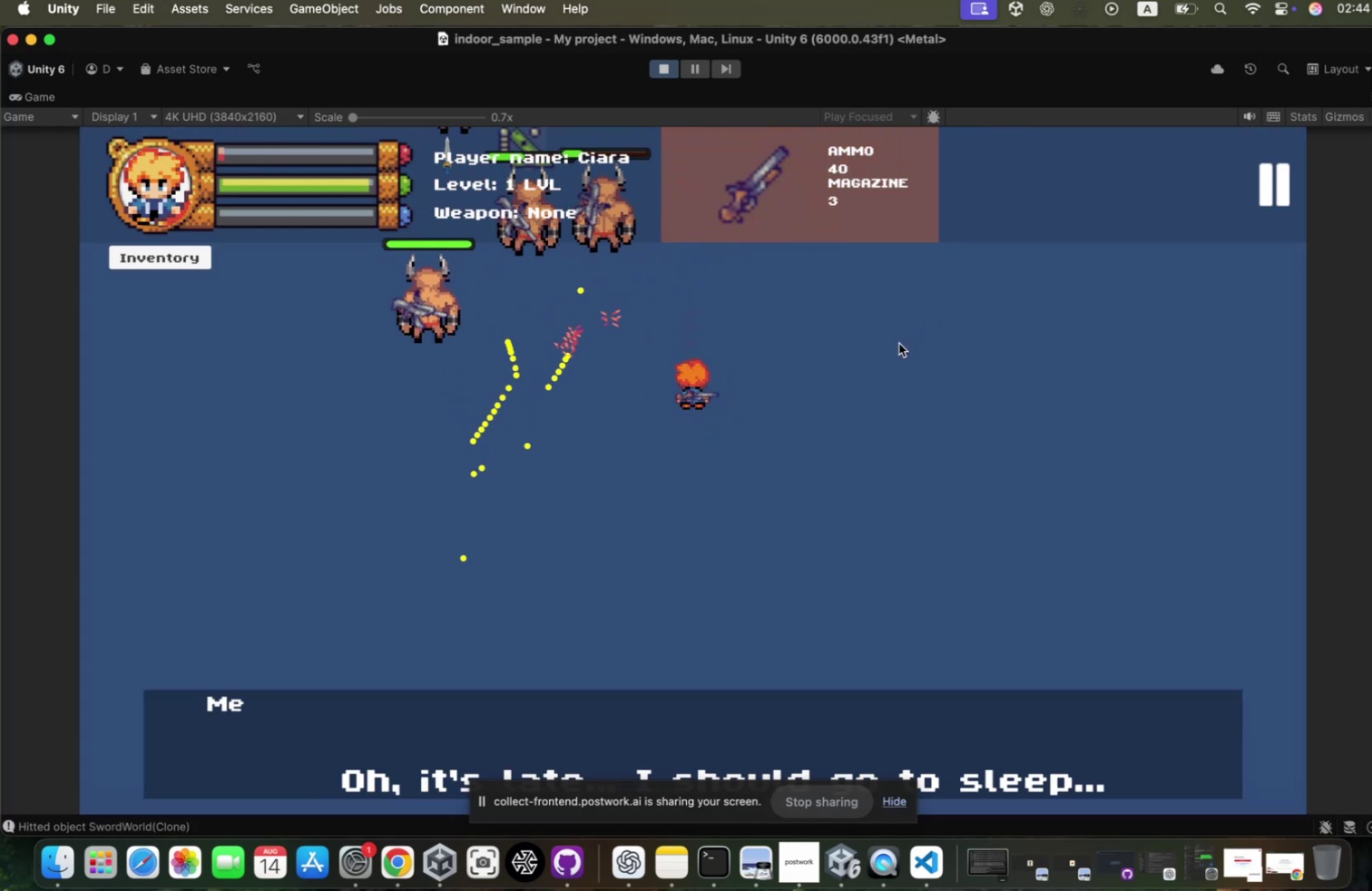 
hold_key(key=D, duration=0.69)
 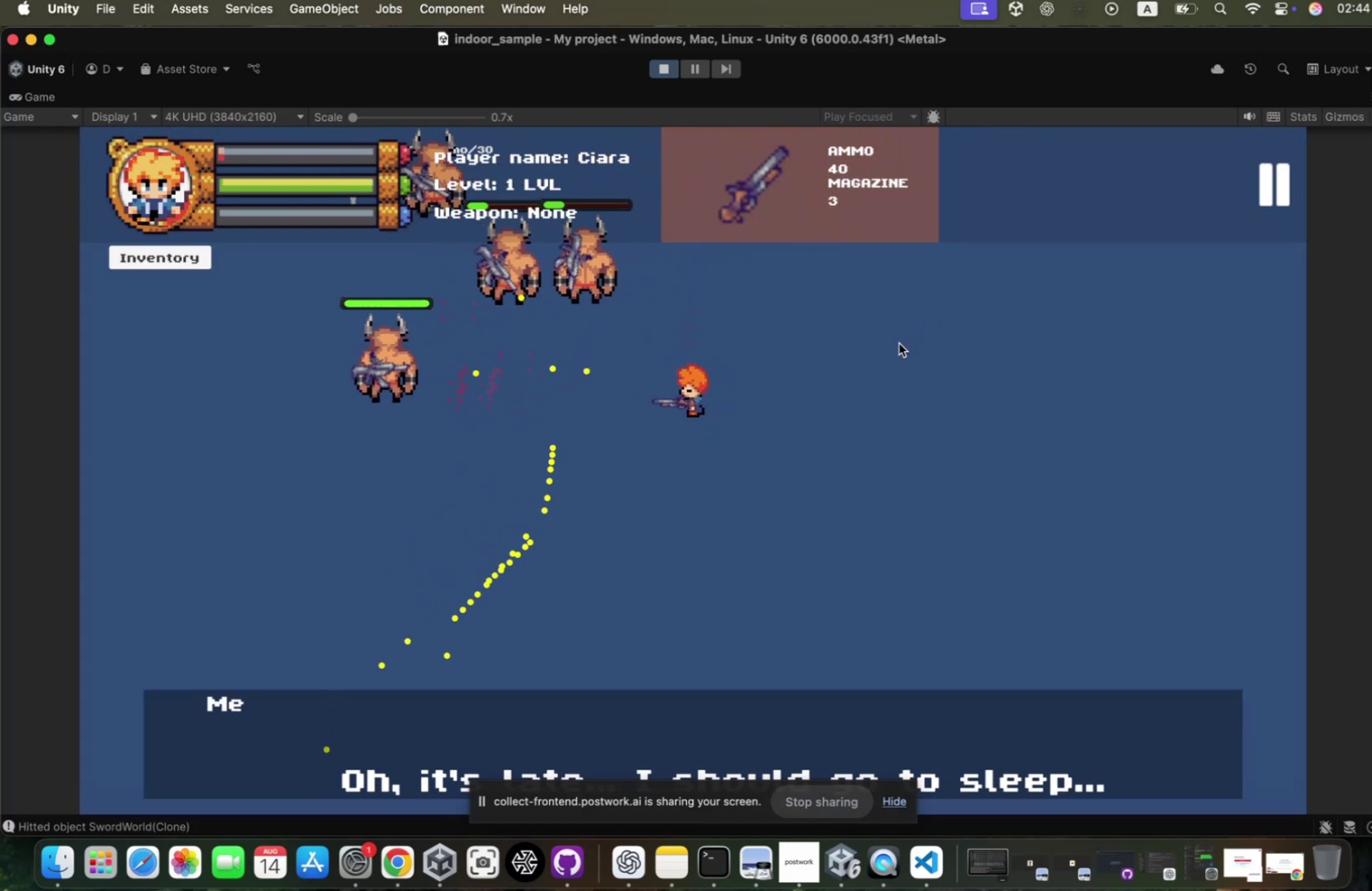 
type(wa)
 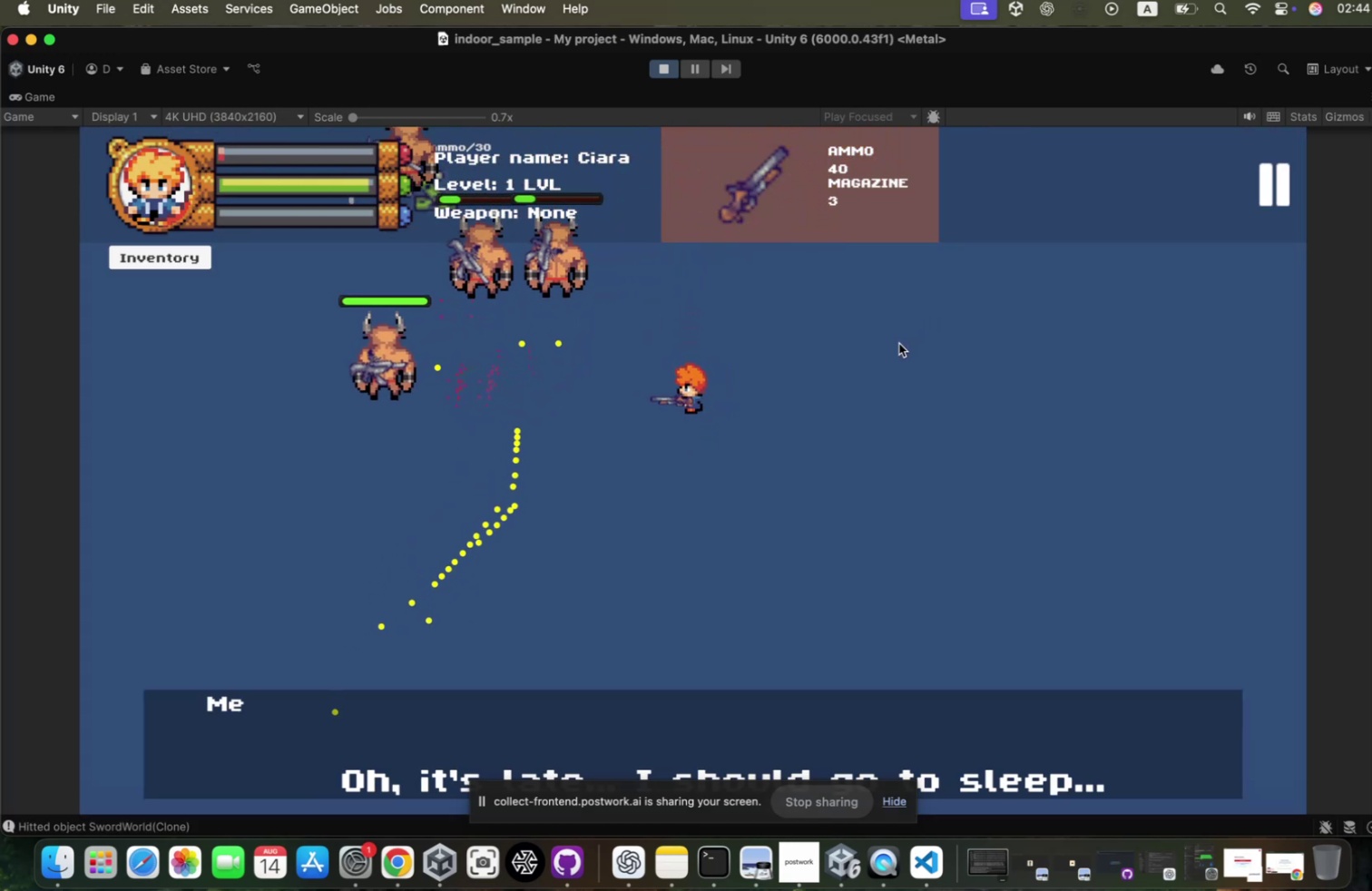 
left_click([890, 348])
 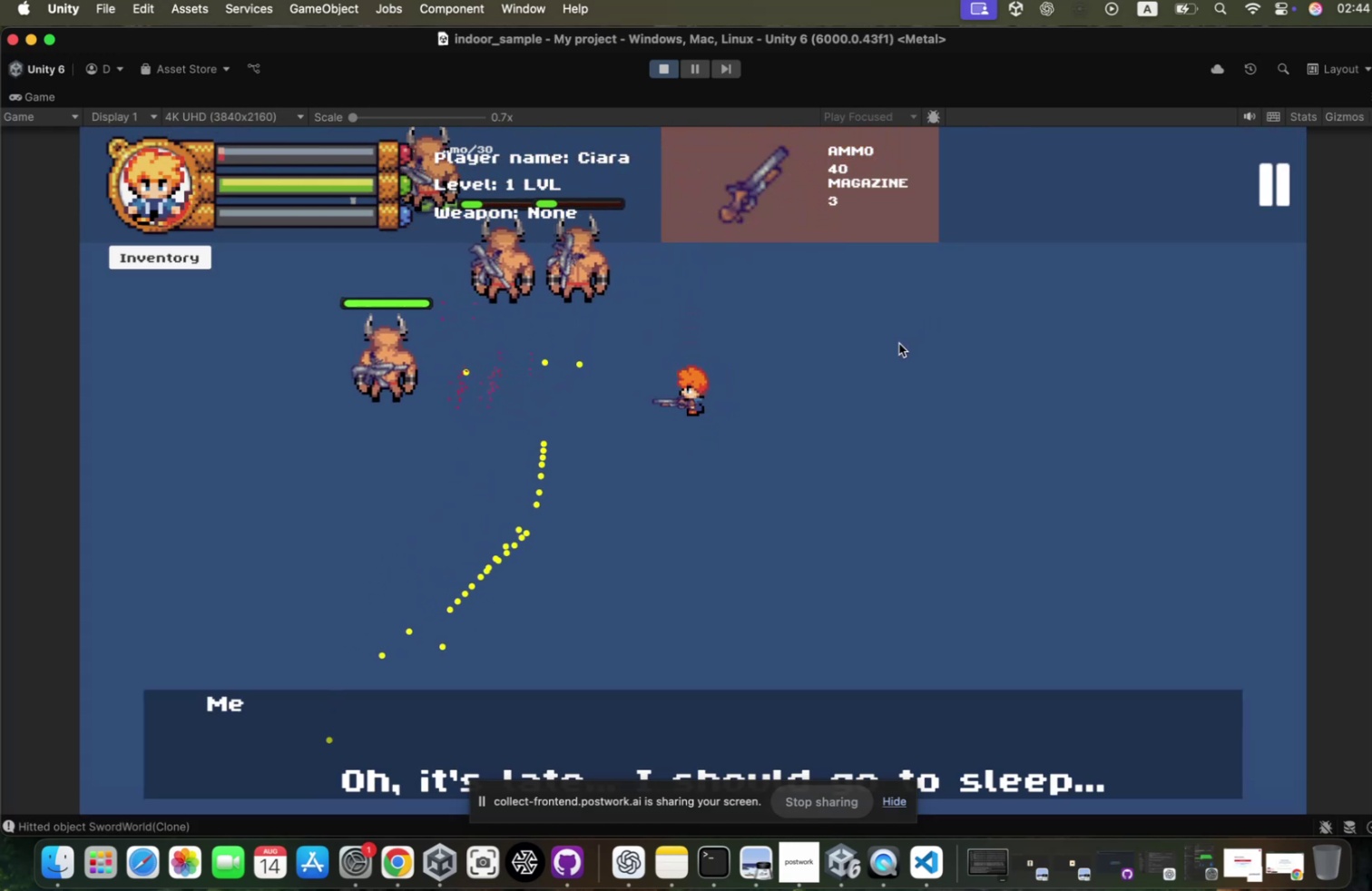 
double_click([890, 348])
 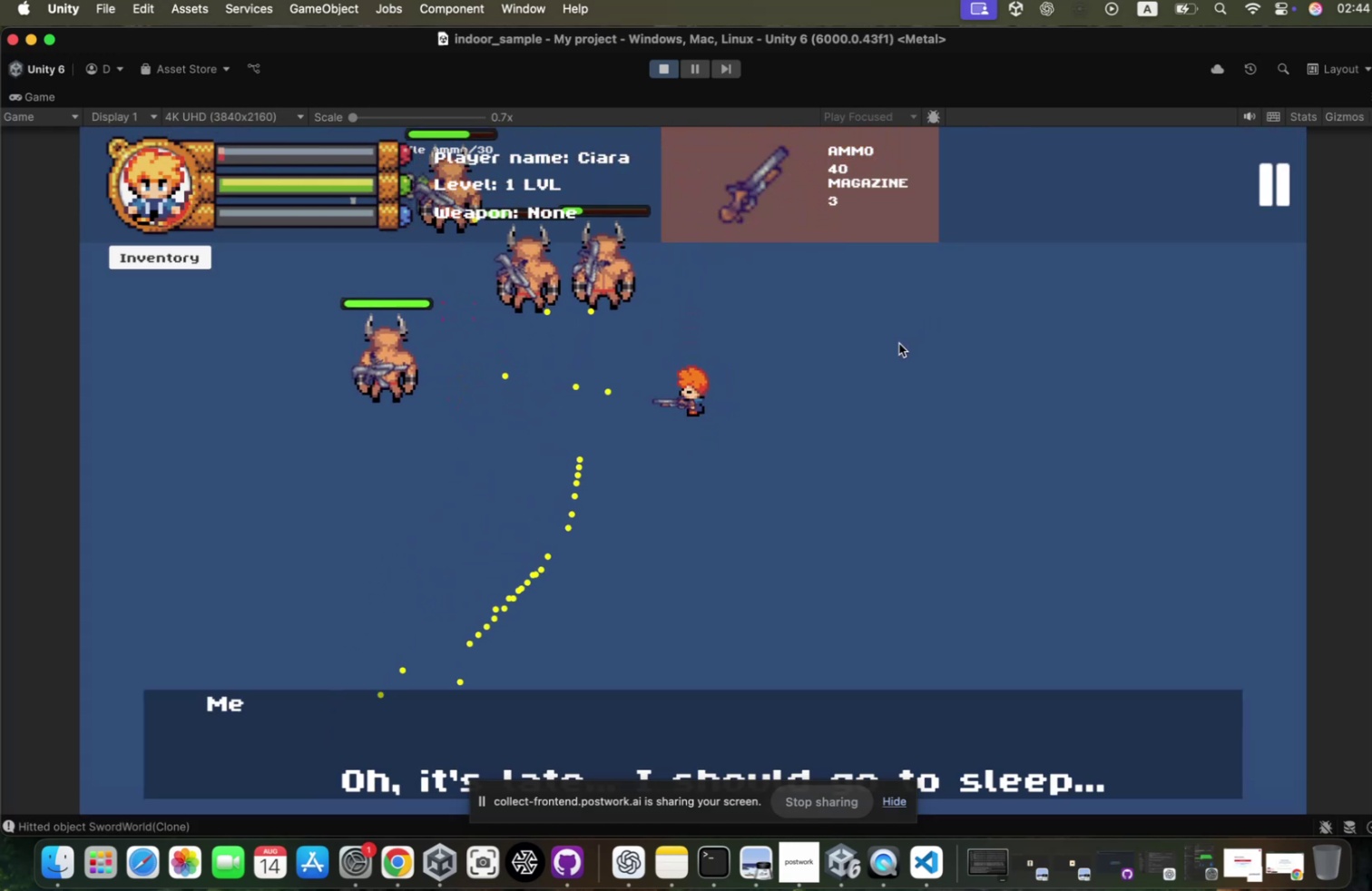 
hold_key(key=W, duration=0.36)
 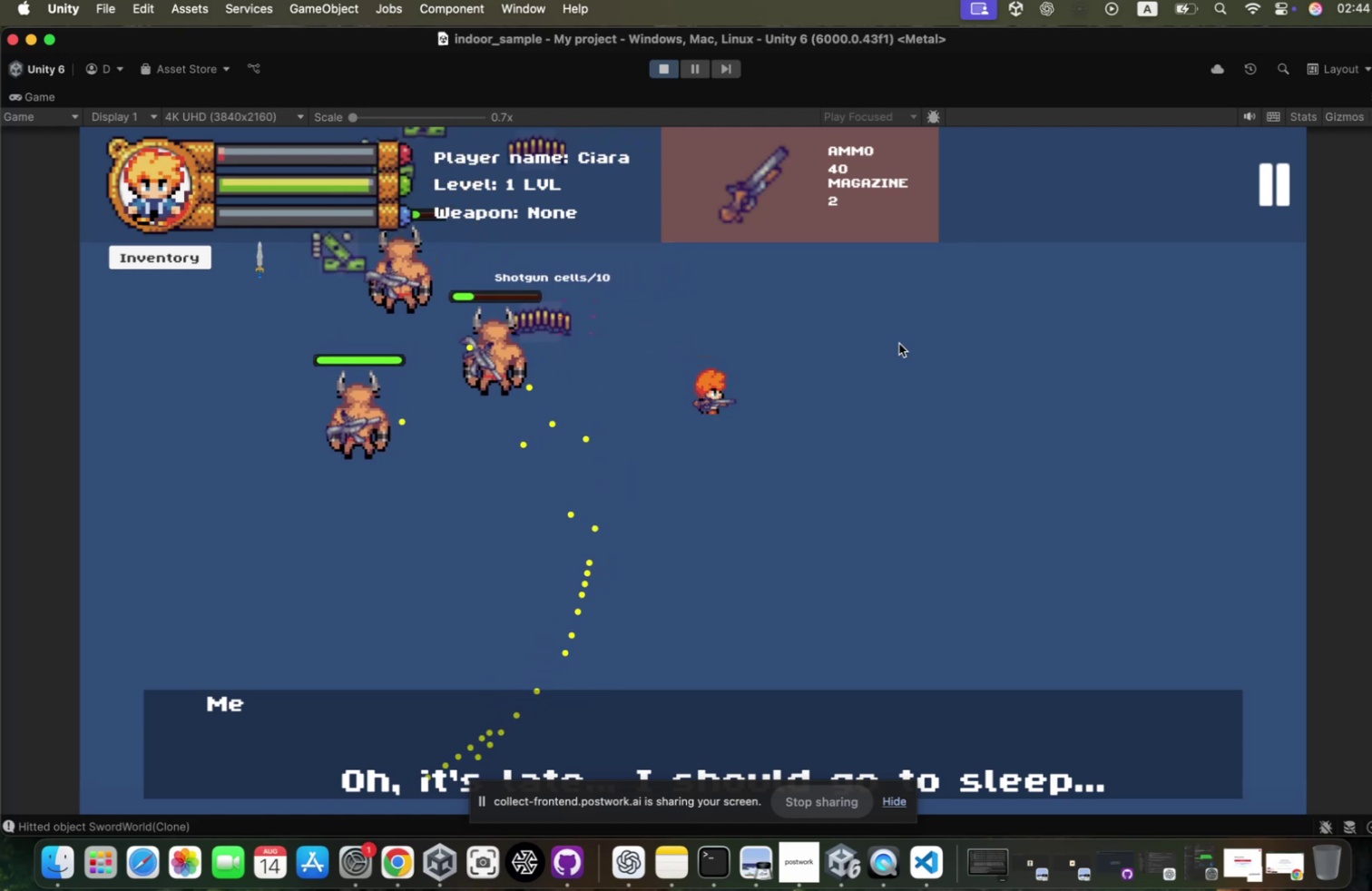 
left_click([890, 348])
 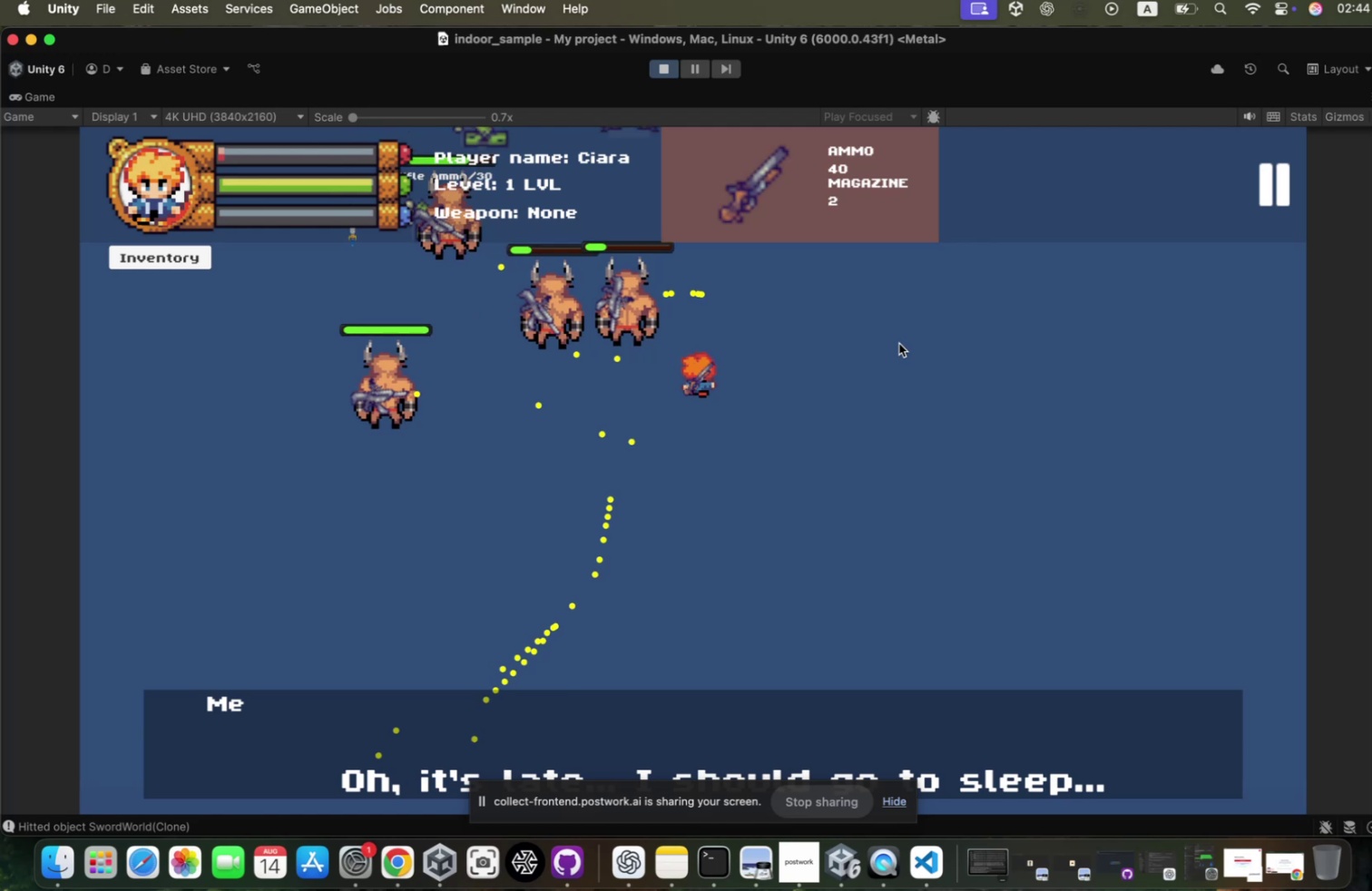 
hold_key(key=D, duration=1.16)
 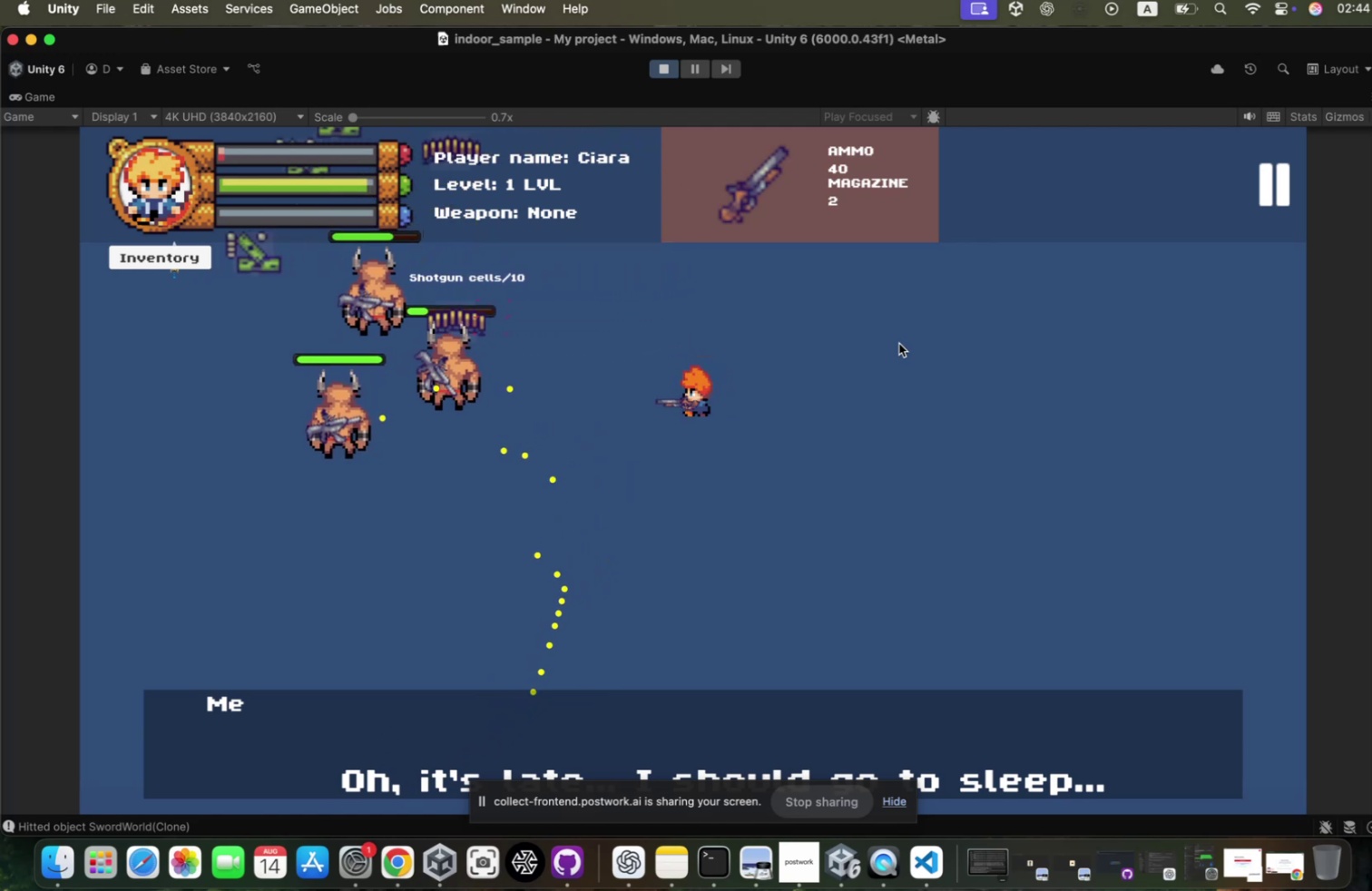 
key(A)
 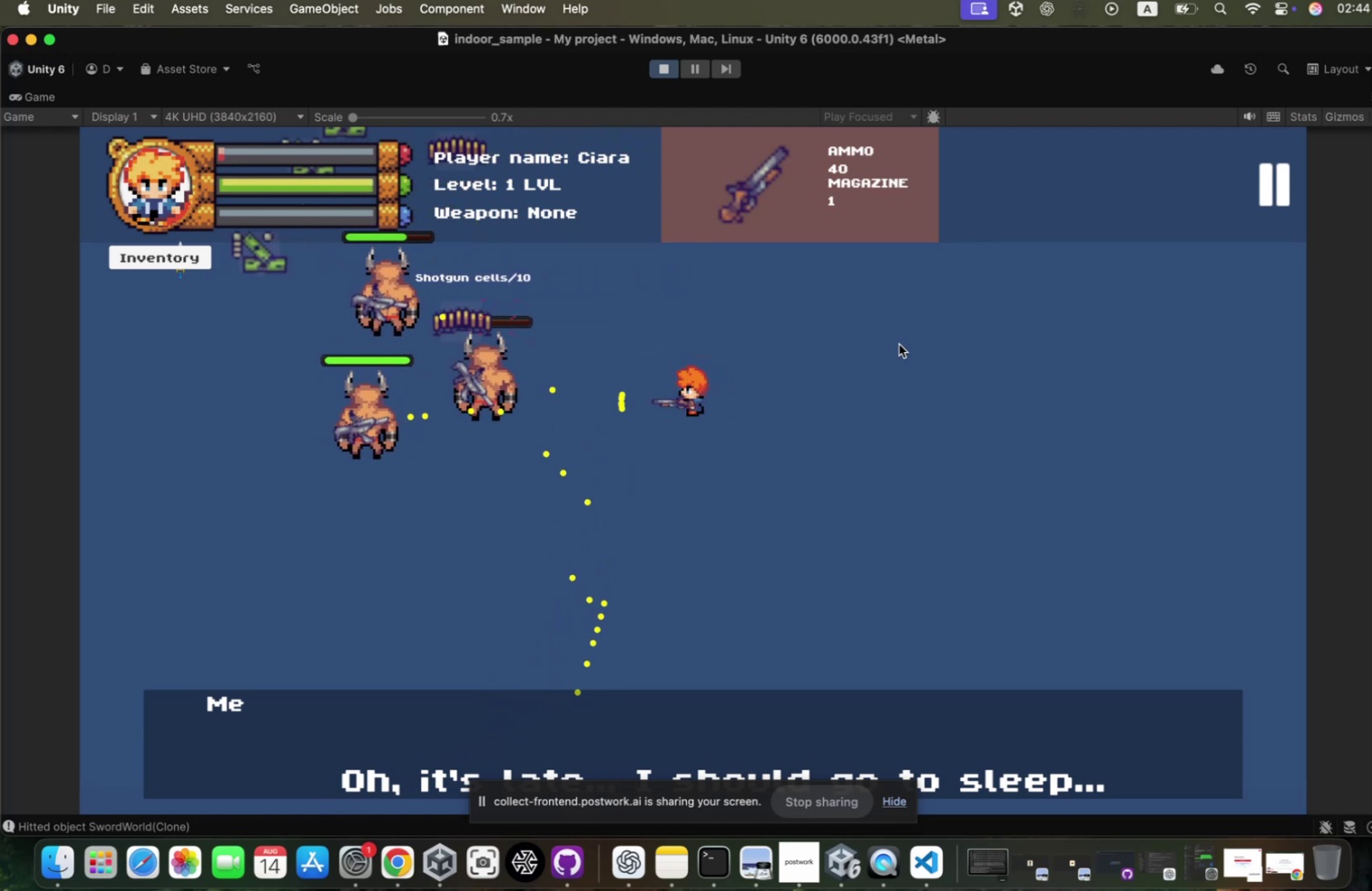 
left_click([890, 348])
 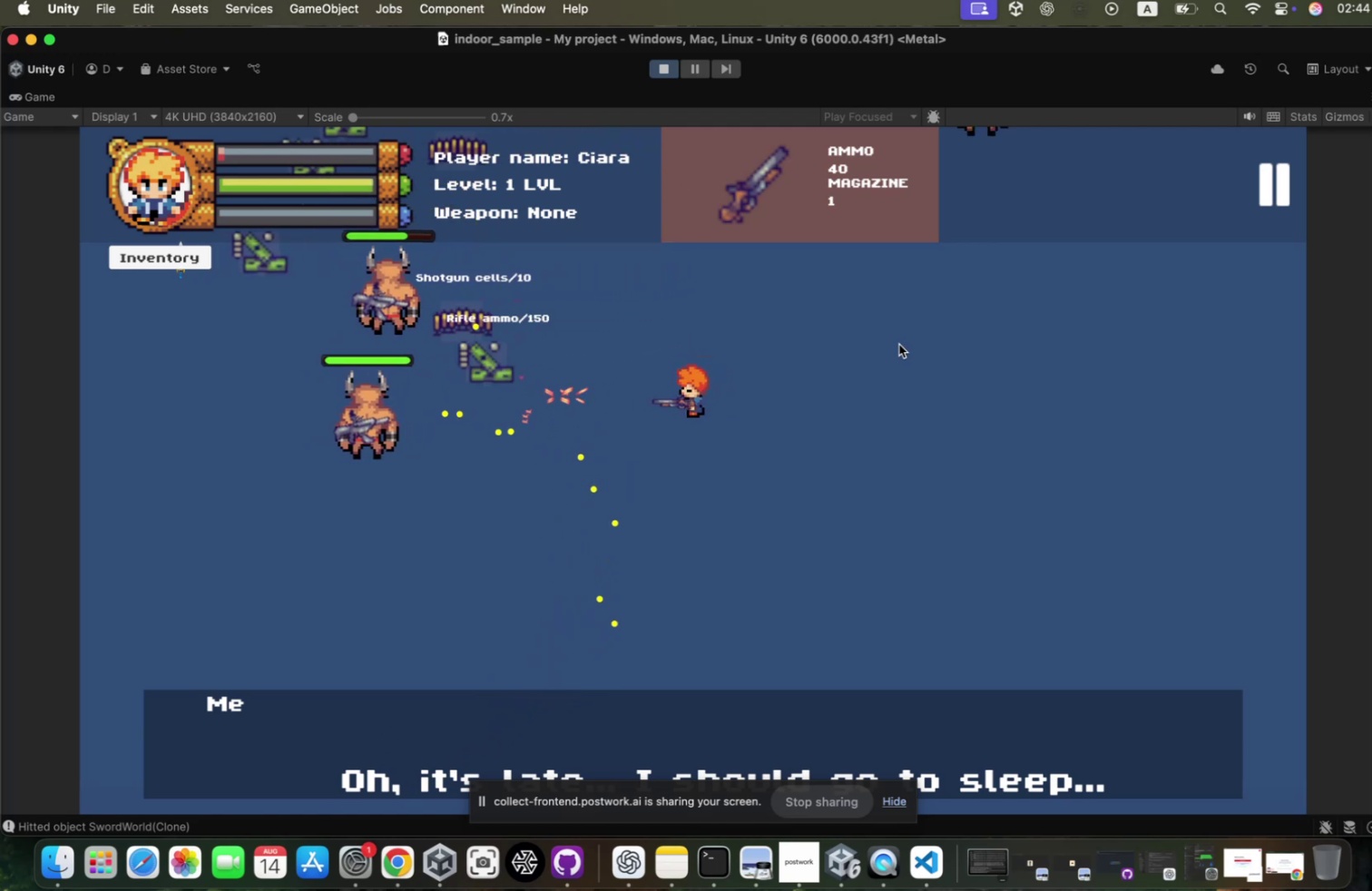 
hold_key(key=D, duration=0.51)
 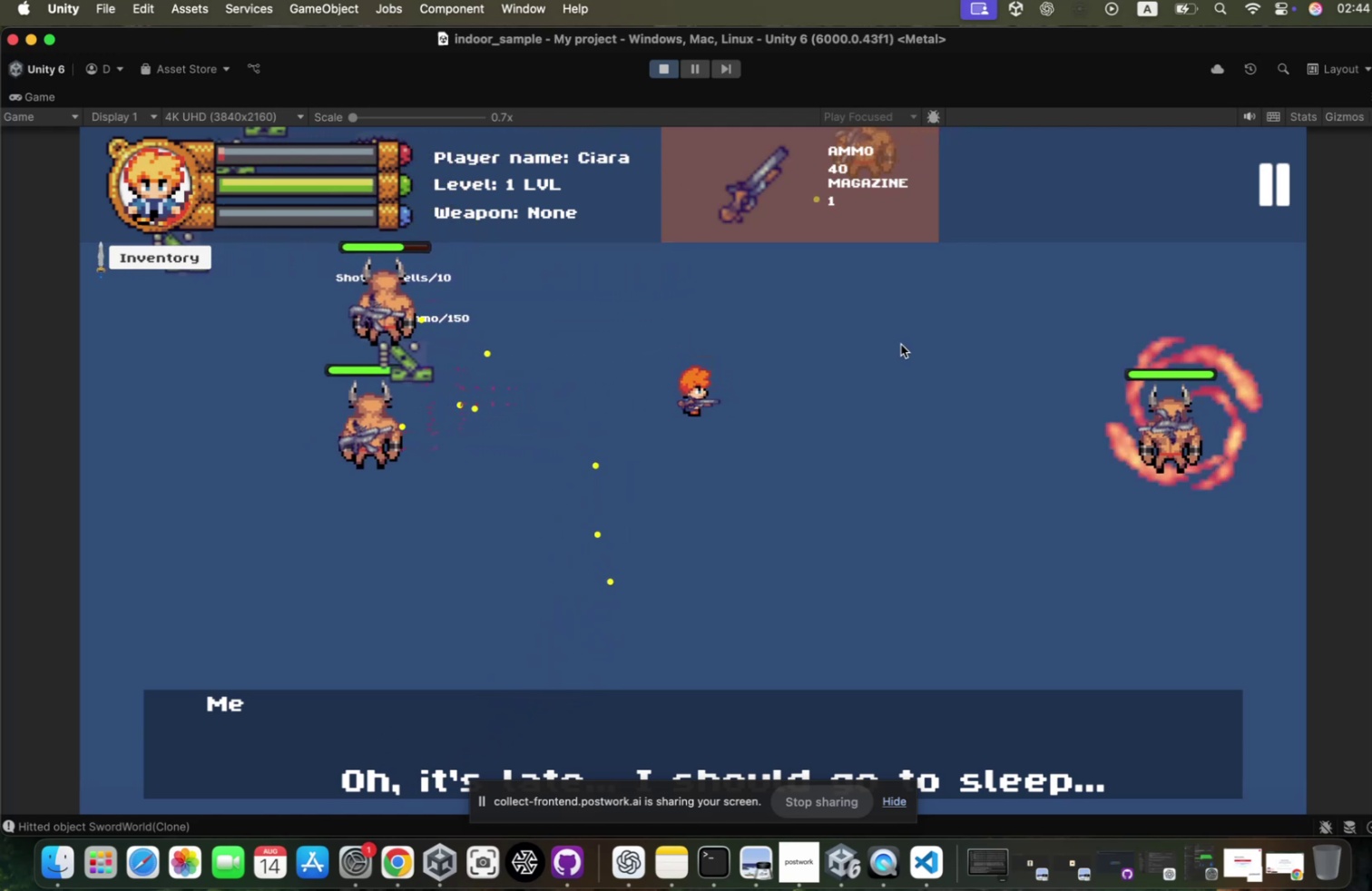 
key(A)
 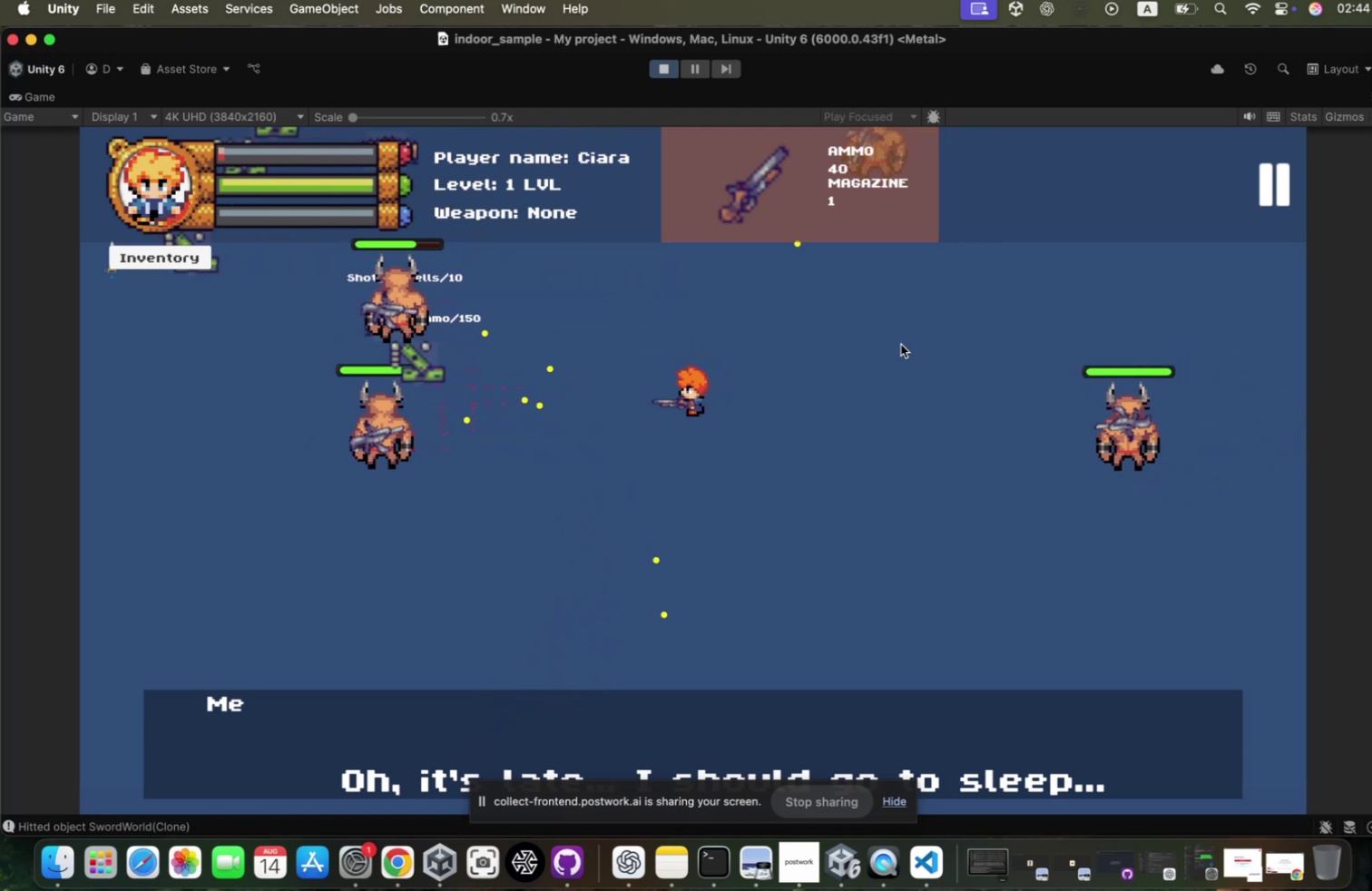 
double_click([892, 348])
 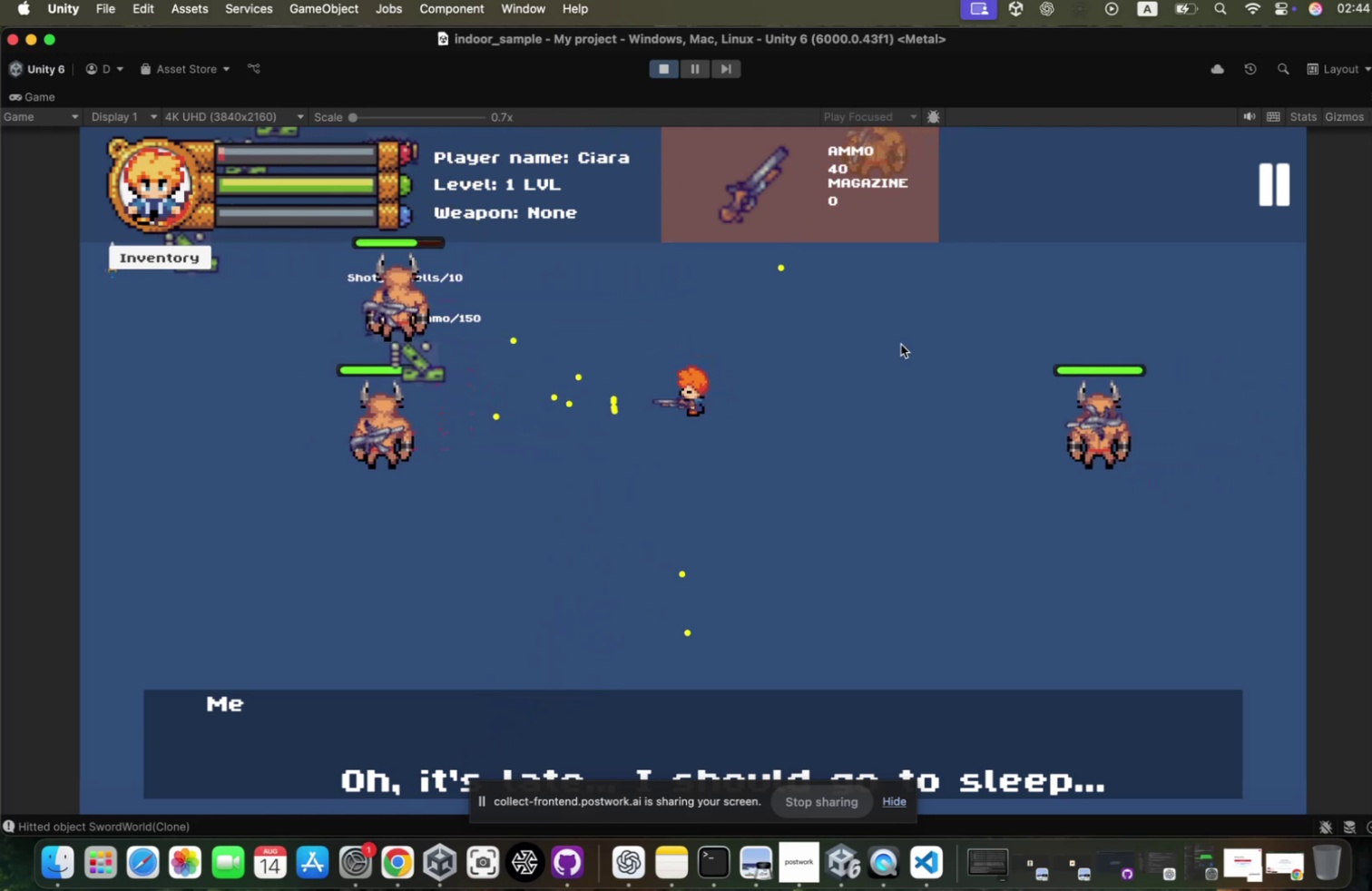 
left_click([892, 348])
 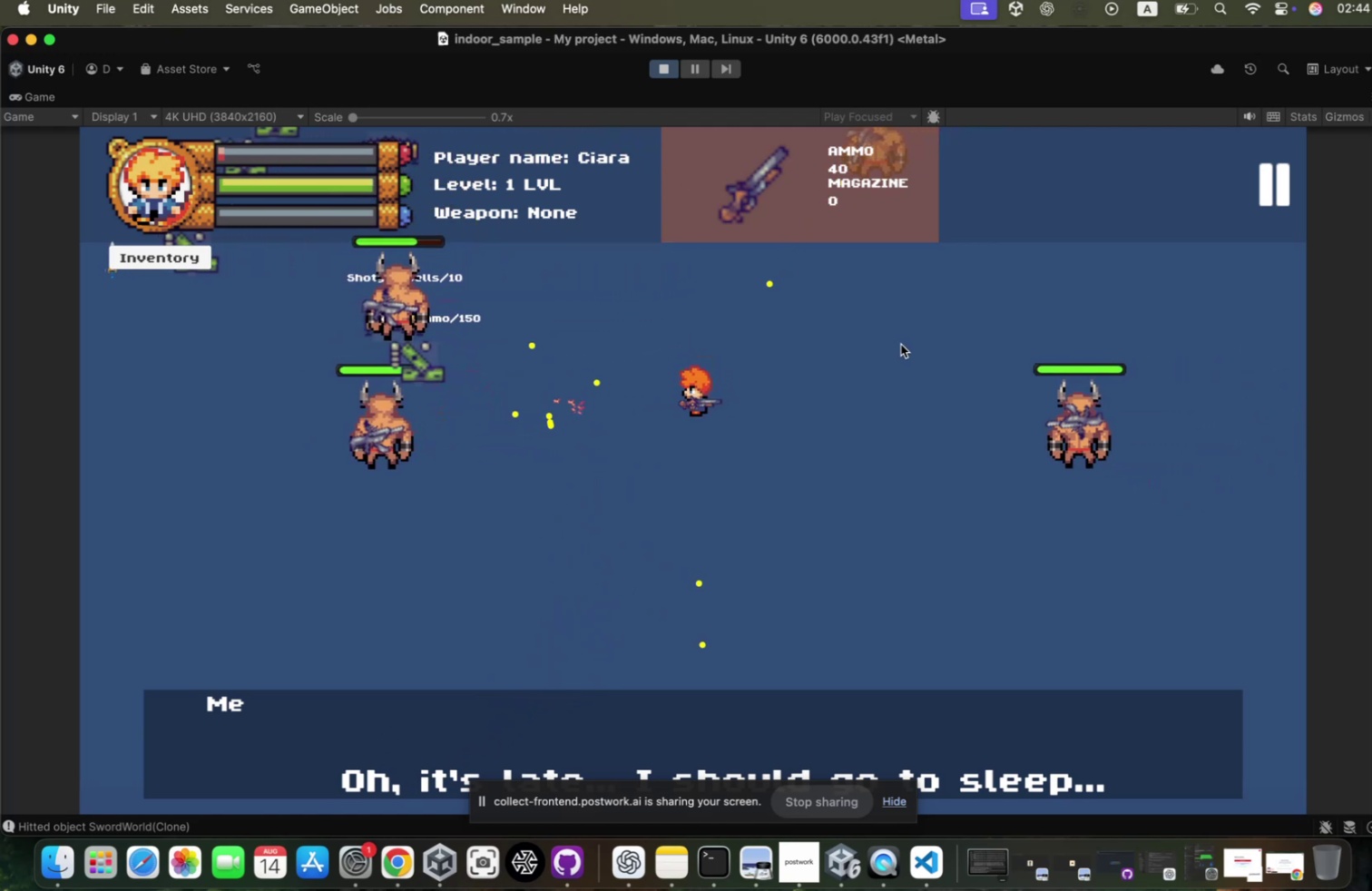 
hold_key(key=D, duration=0.34)
 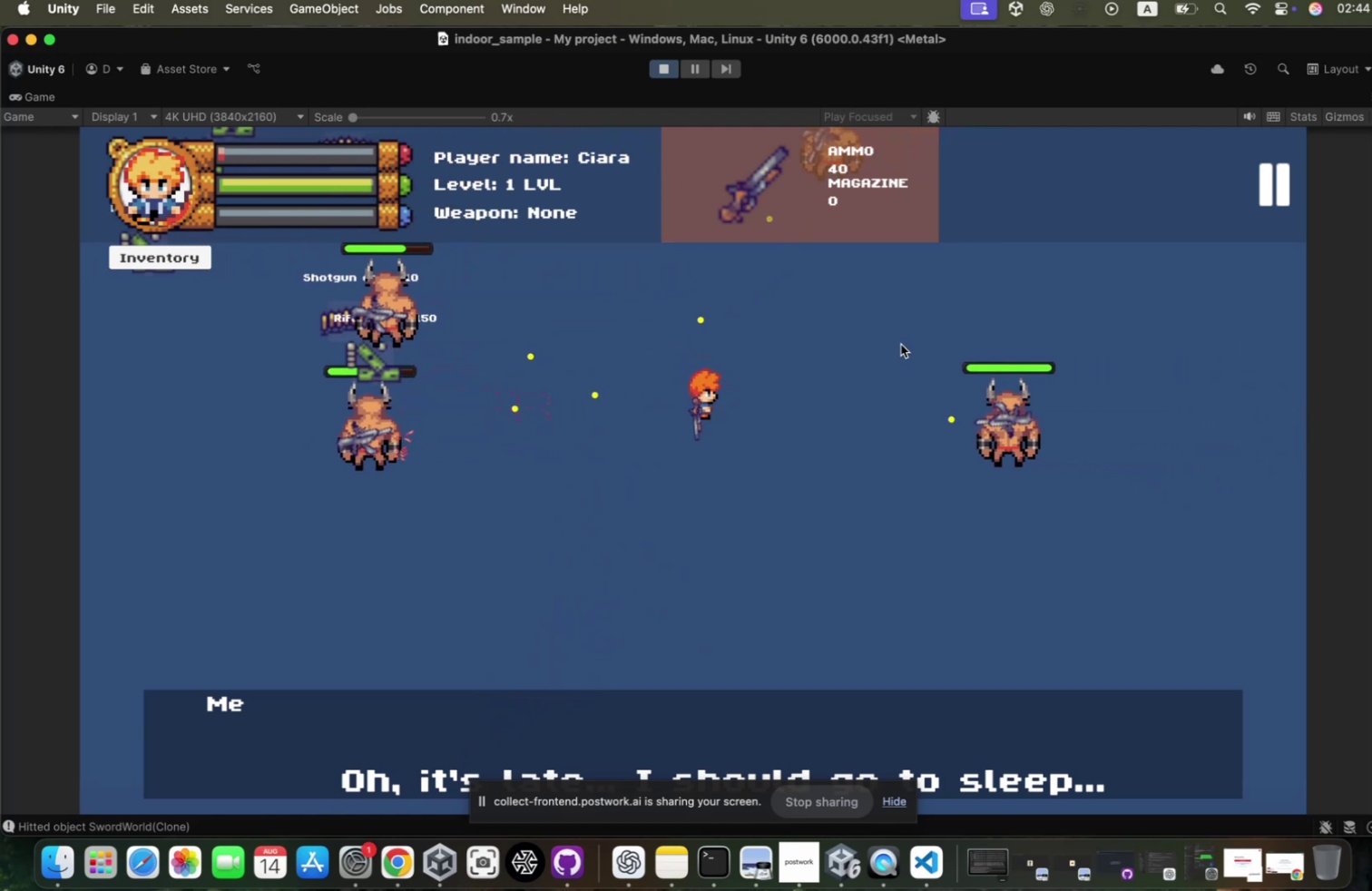 
type(sdd)
 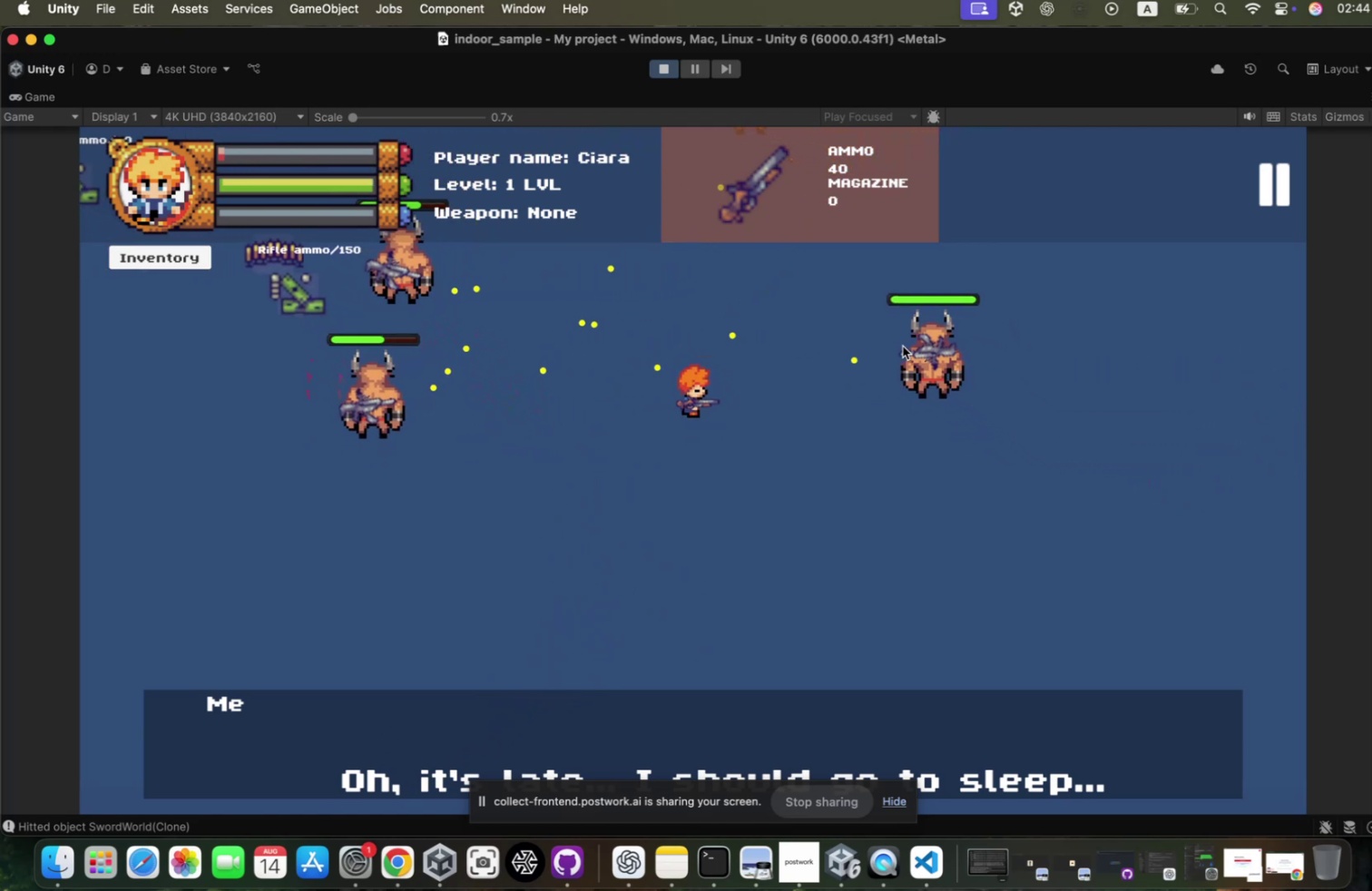 
hold_key(key=S, duration=0.36)
 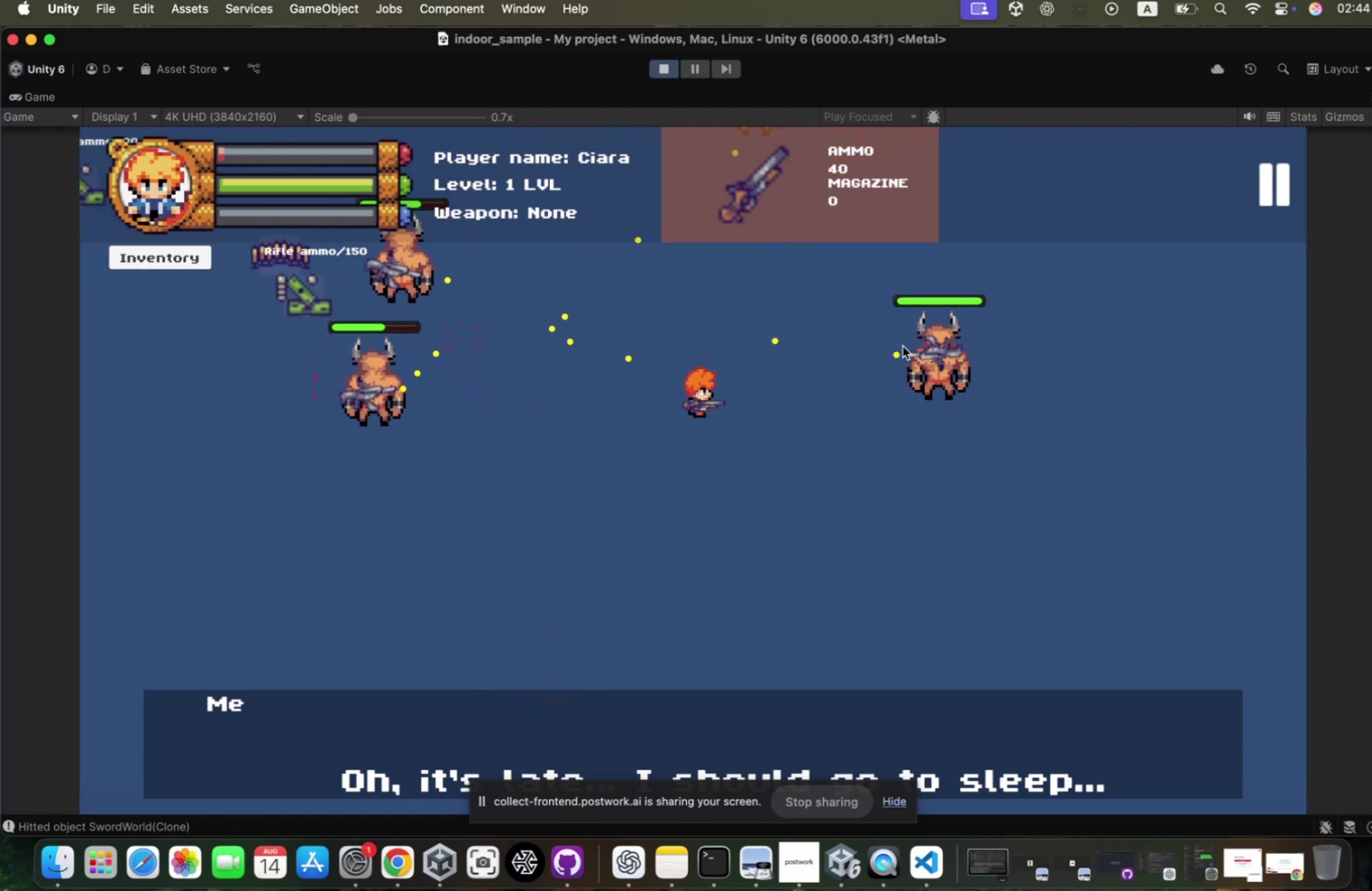 
left_click([894, 350])
 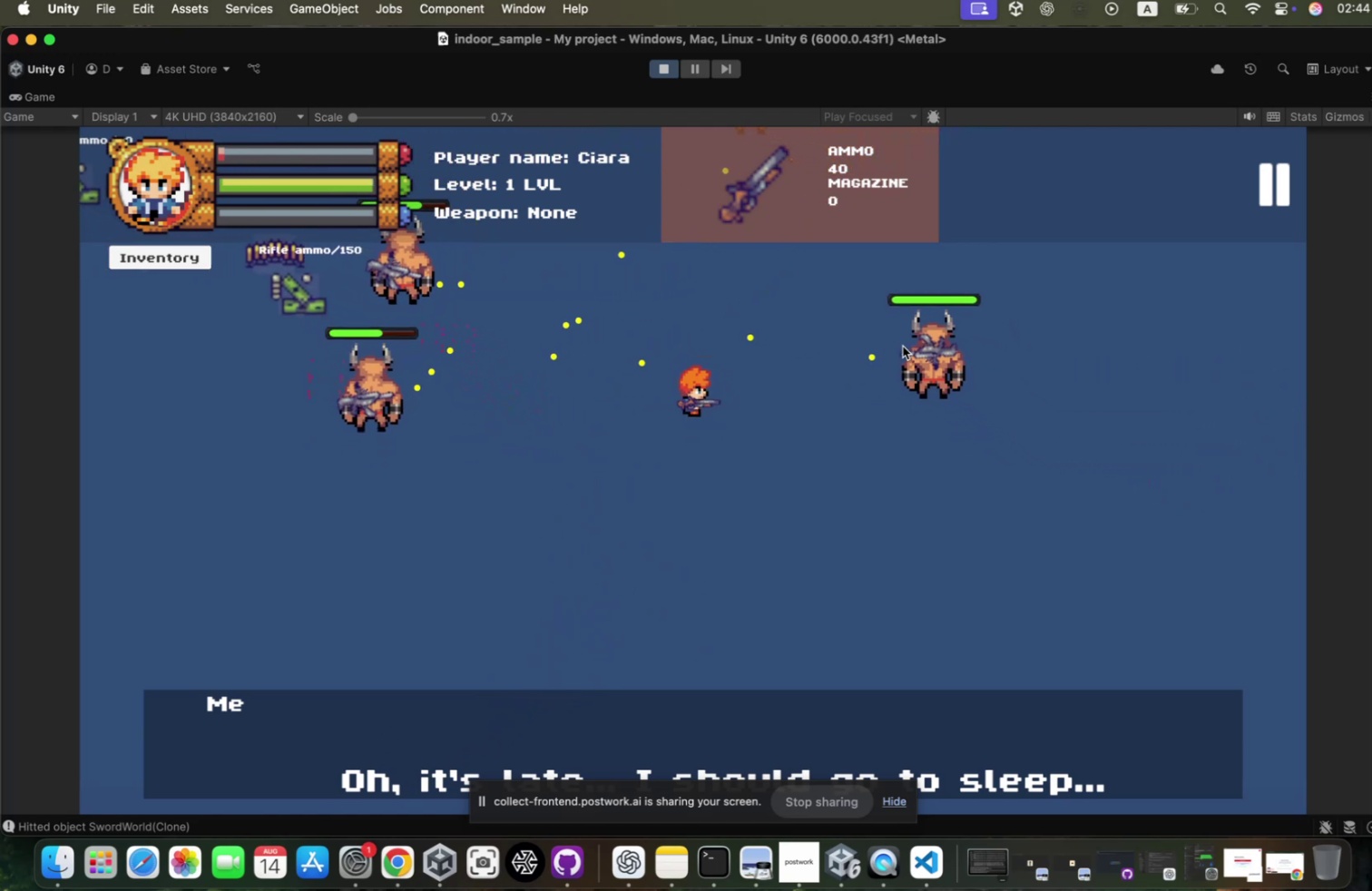 
left_click([894, 350])
 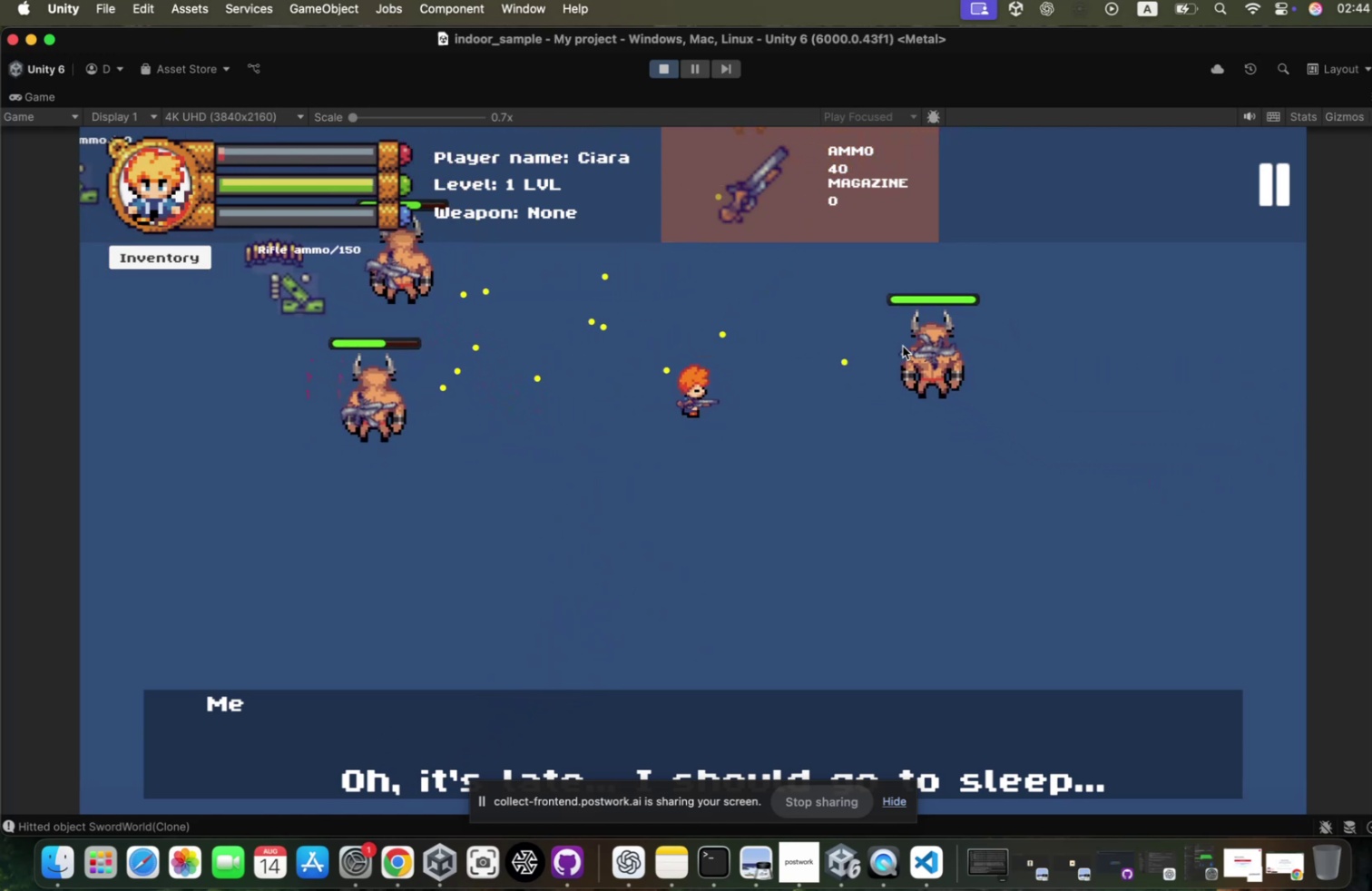 
left_click([894, 350])
 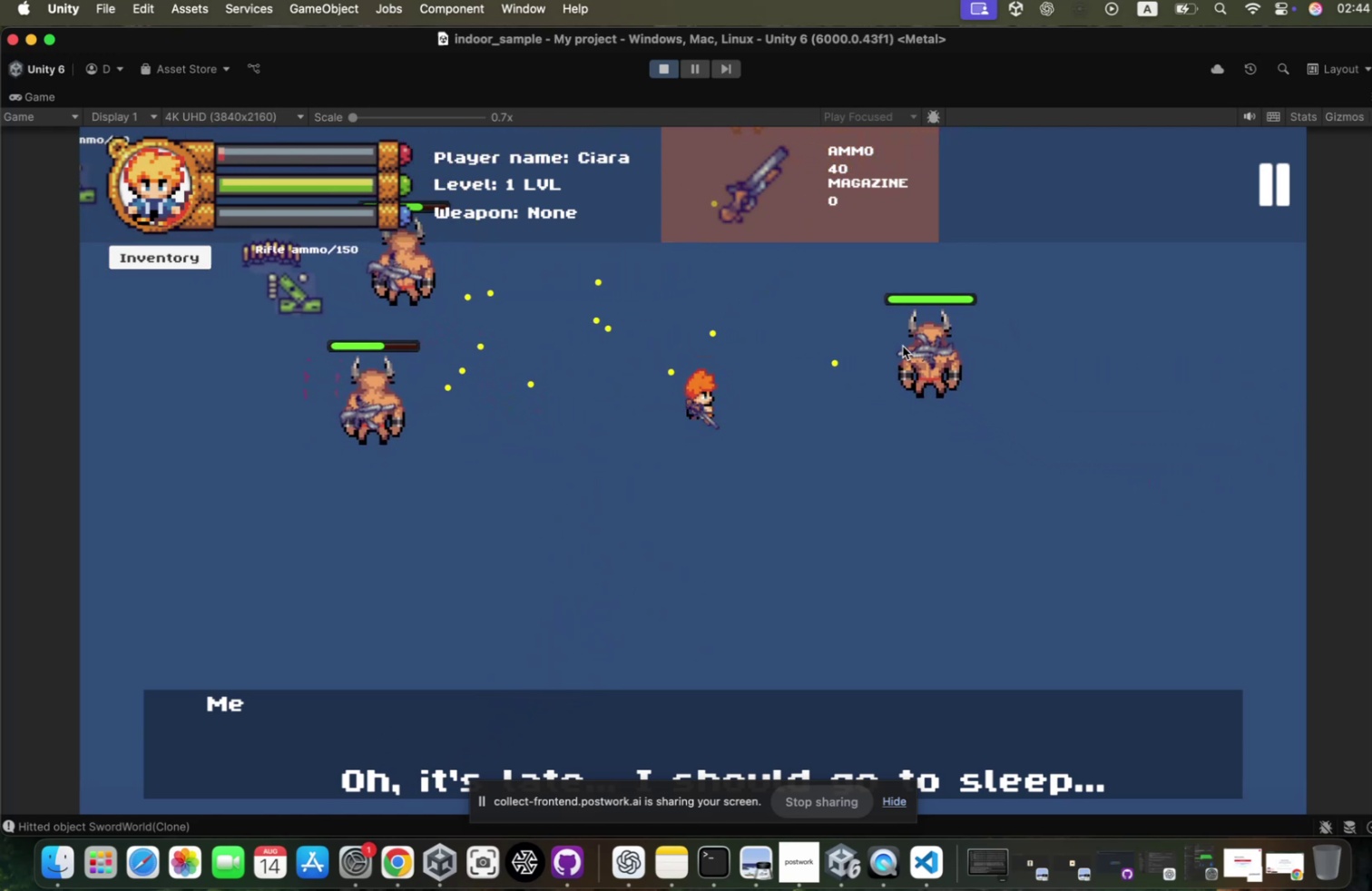 
type(drw)
 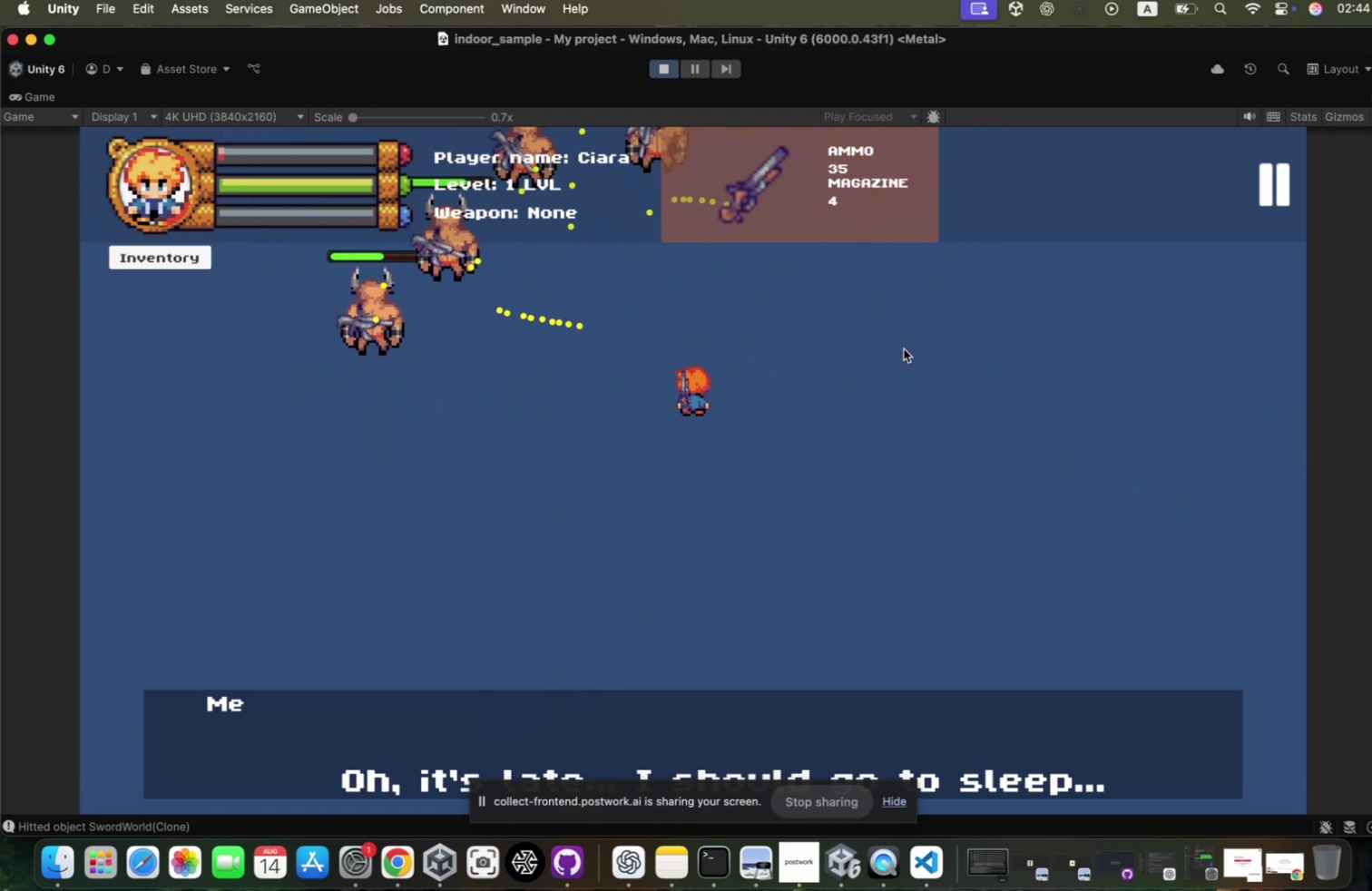 
hold_key(key=S, duration=1.75)
 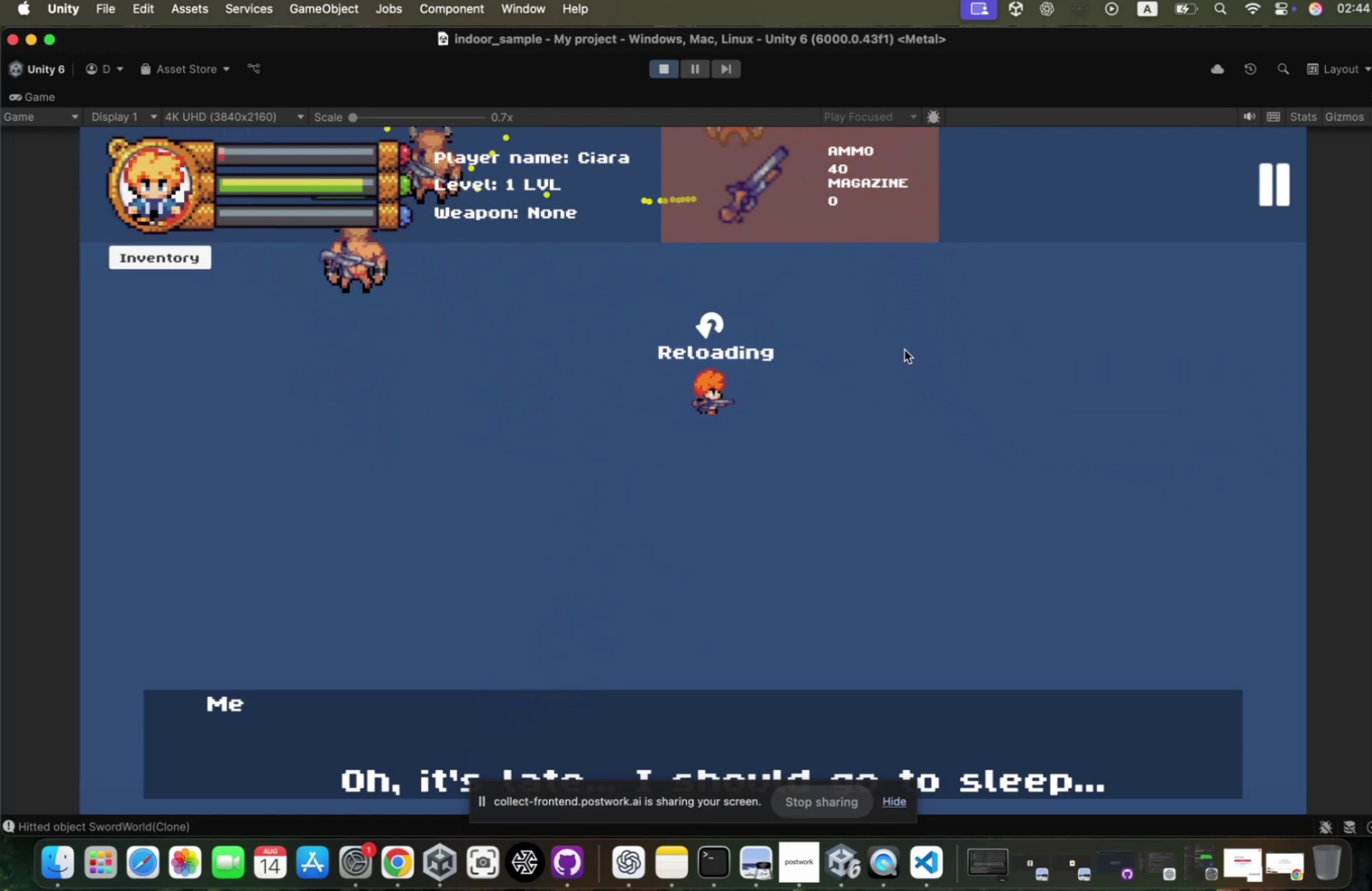 
hold_key(key=D, duration=1.39)
 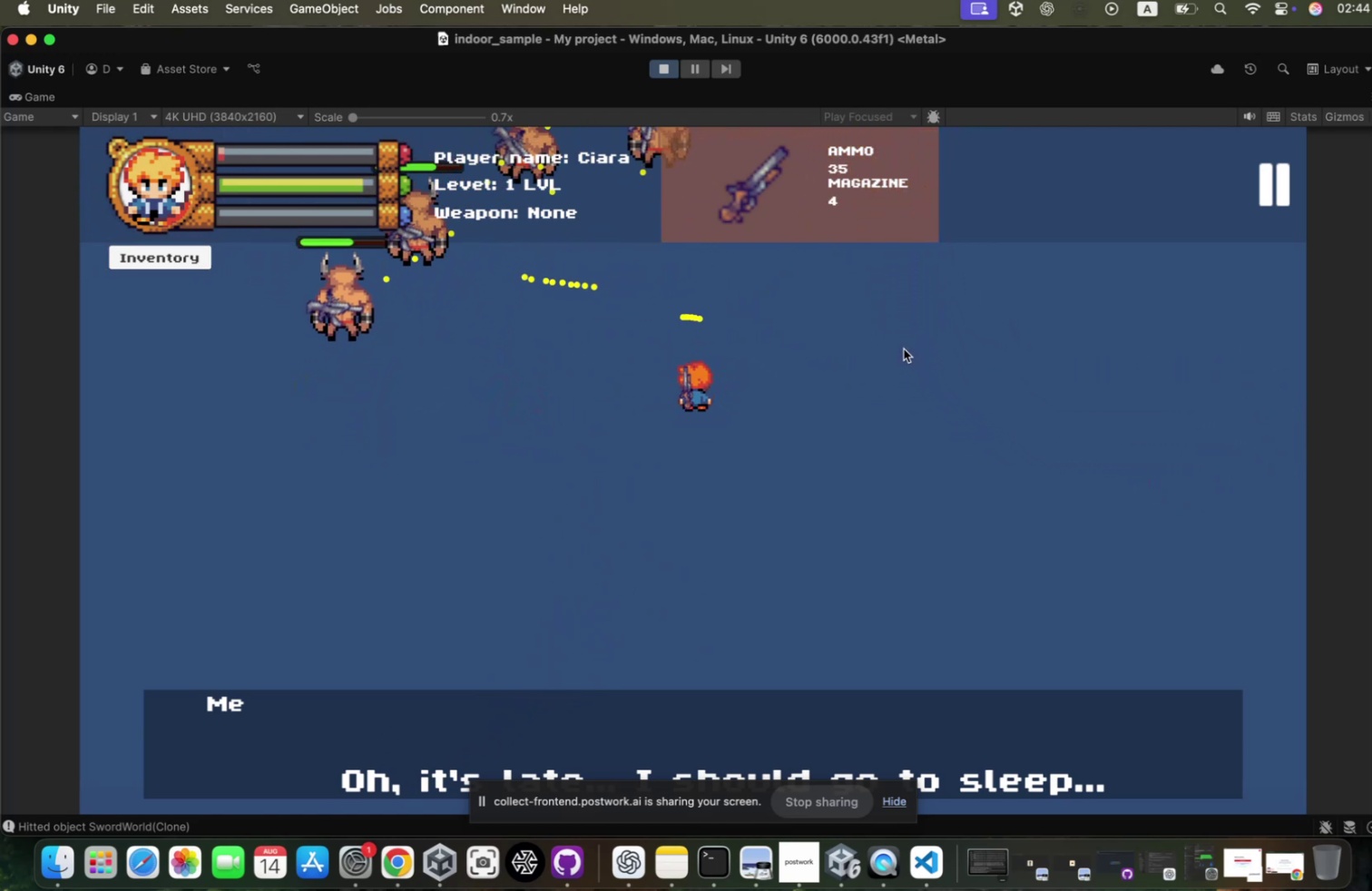 
left_click([895, 353])
 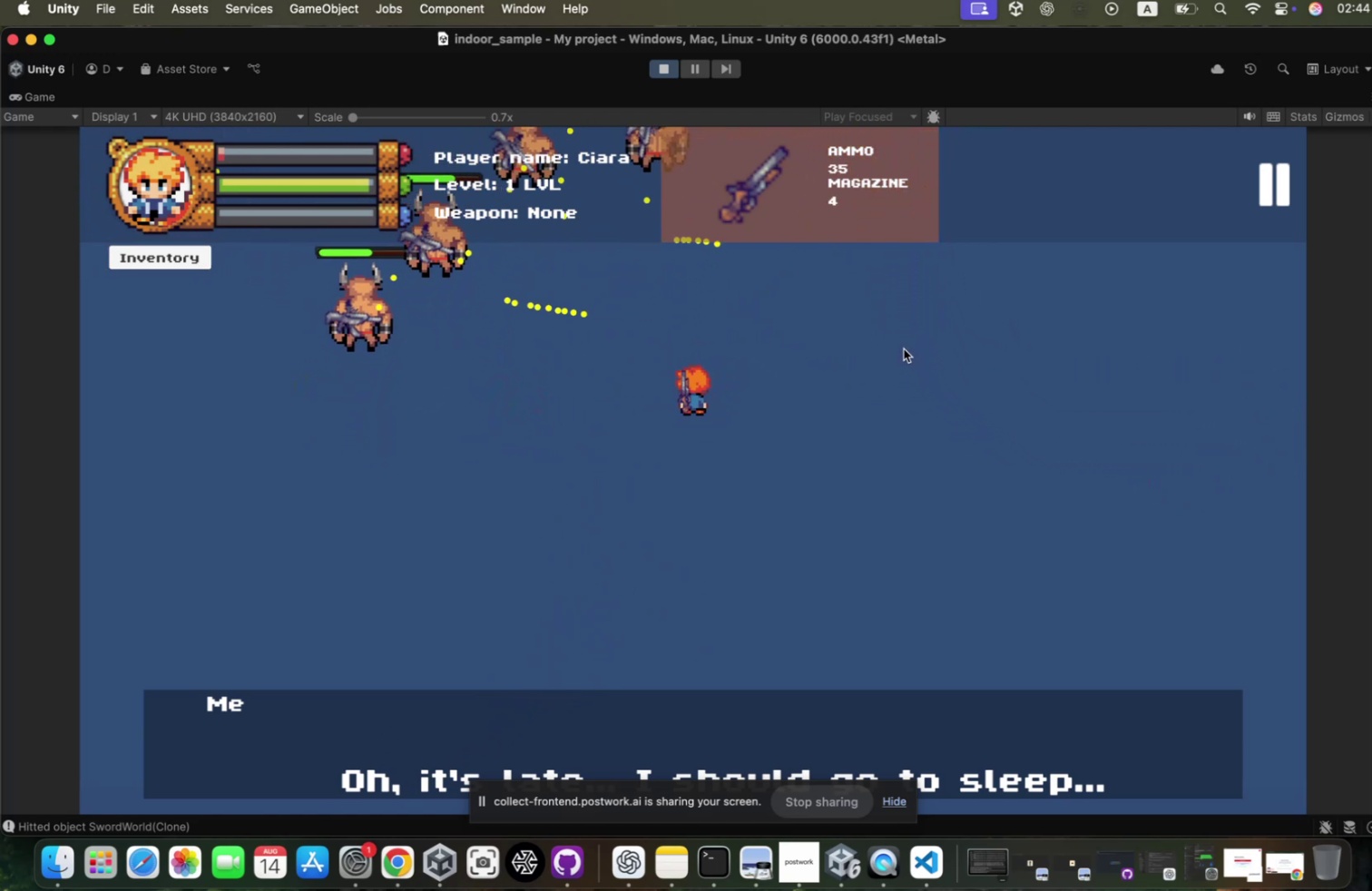 
left_click([895, 353])
 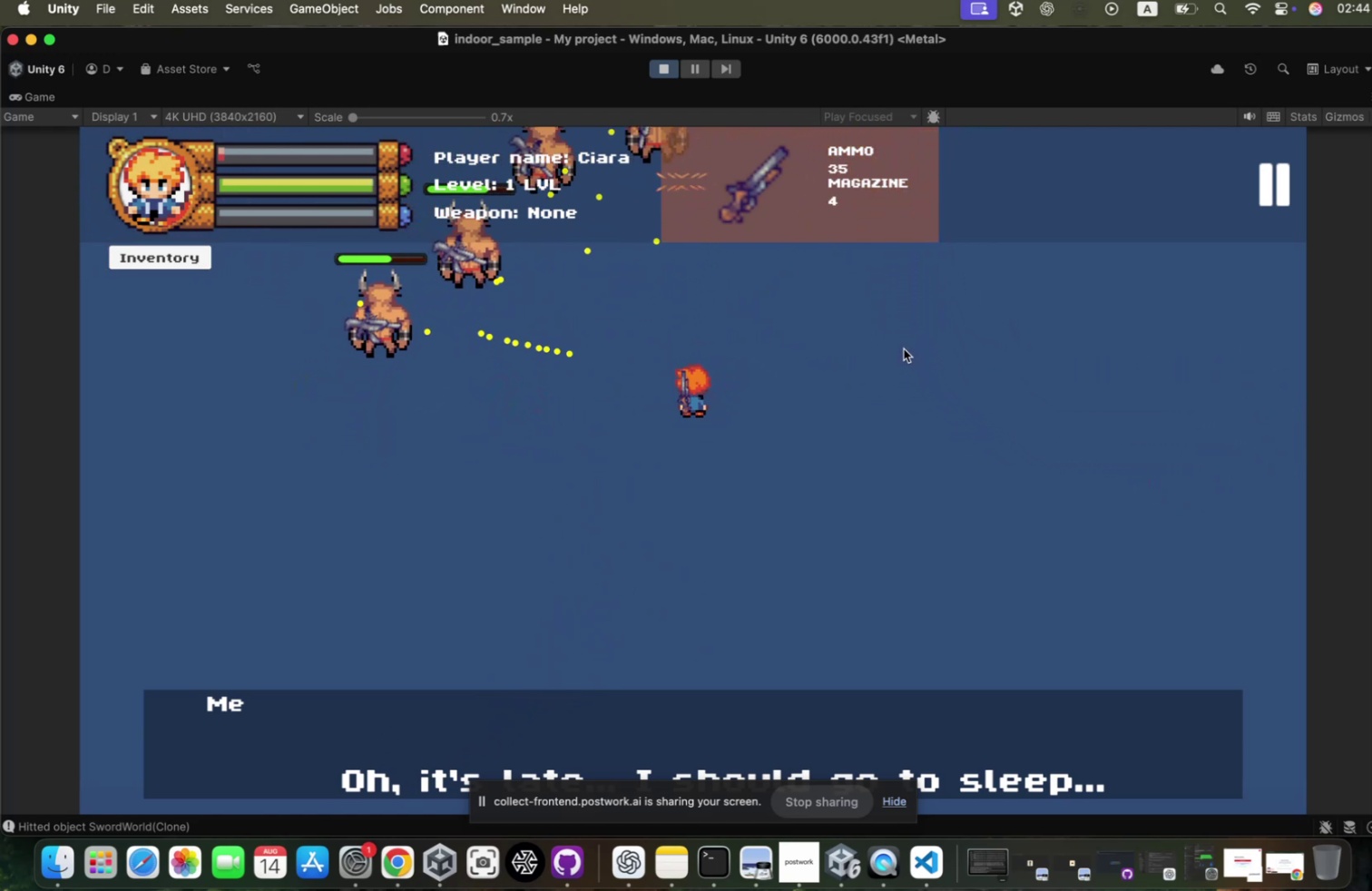 
hold_key(key=D, duration=0.97)
 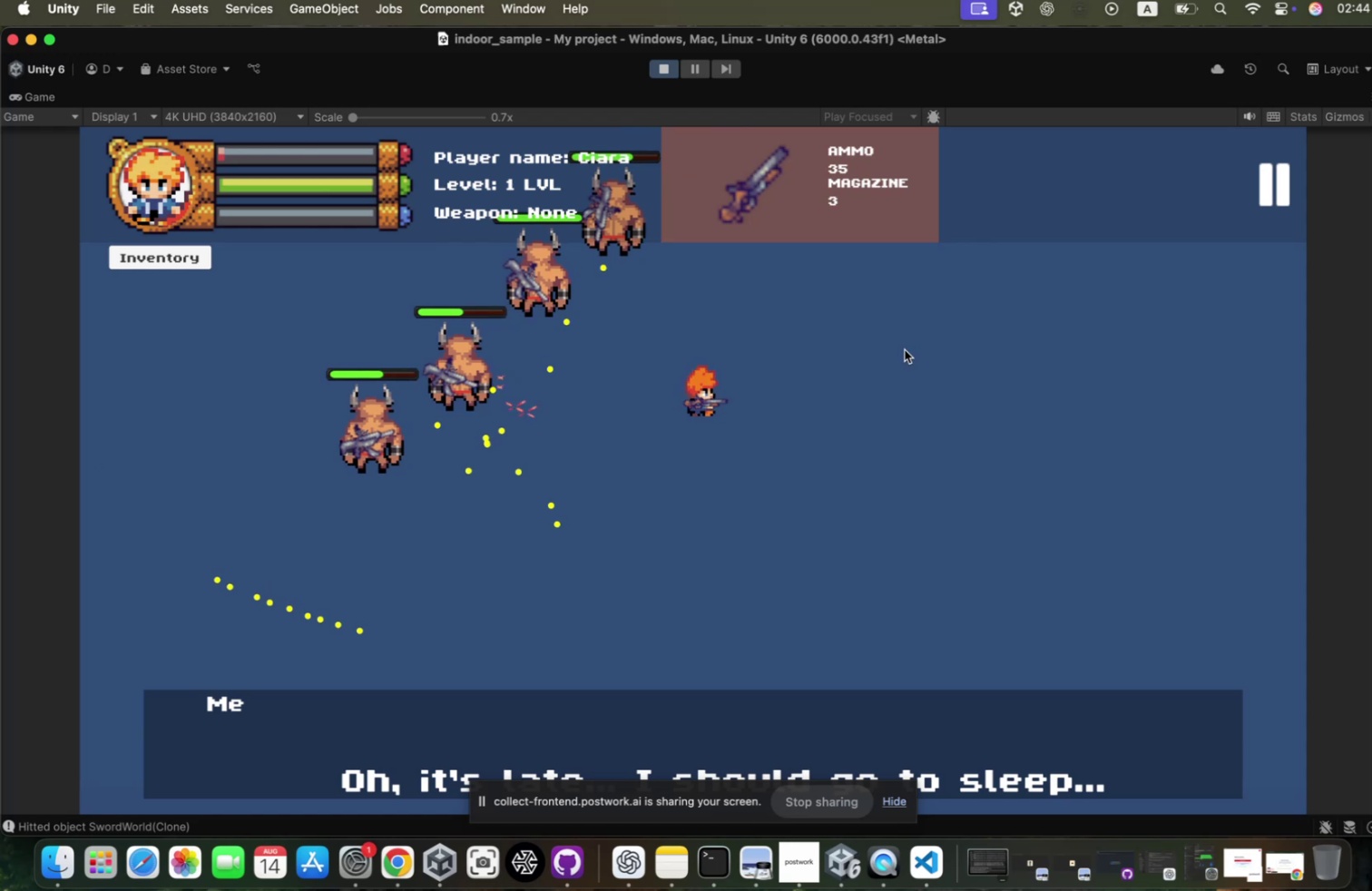 
hold_key(key=W, duration=0.61)
 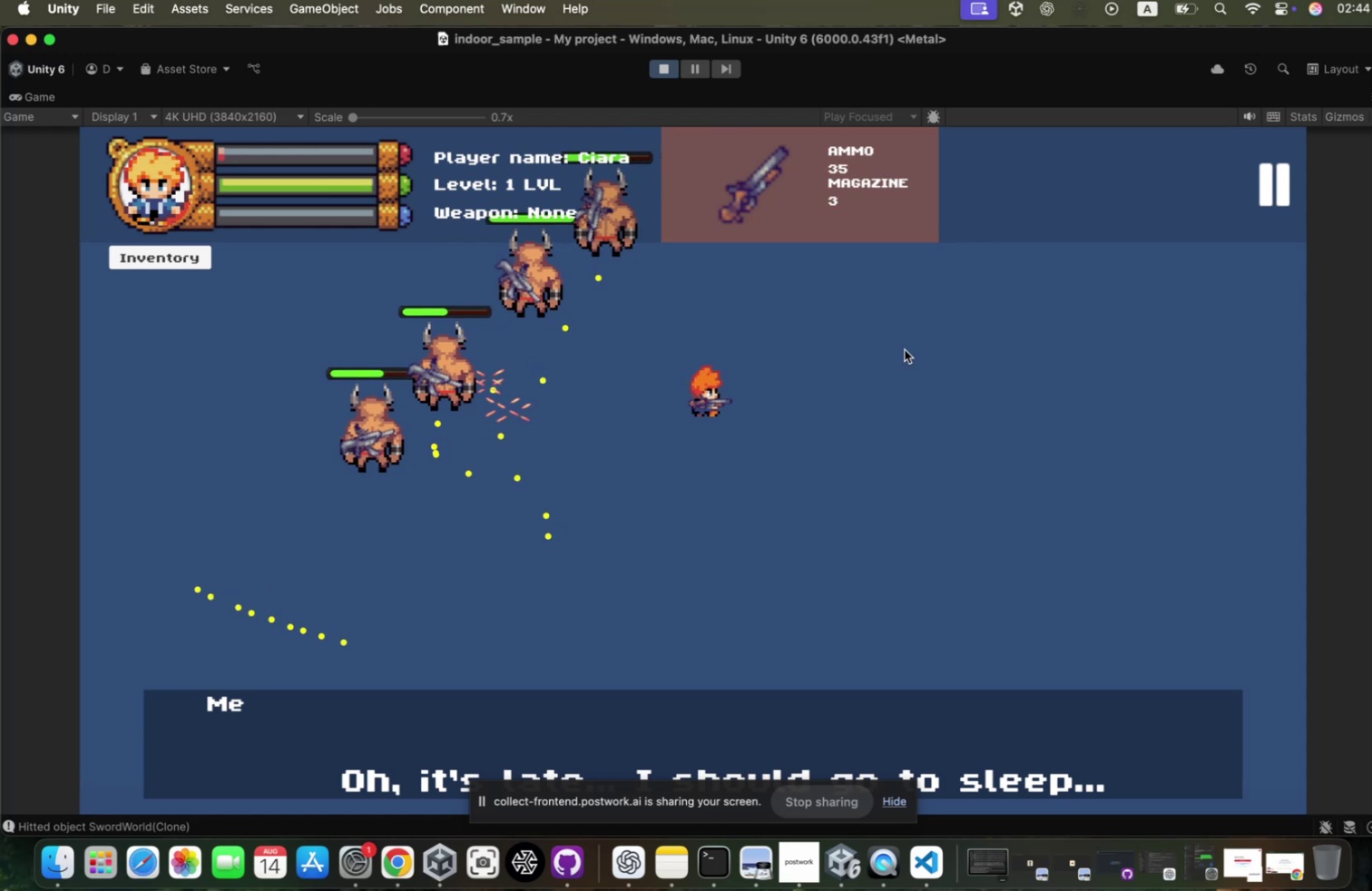 
key(A)
 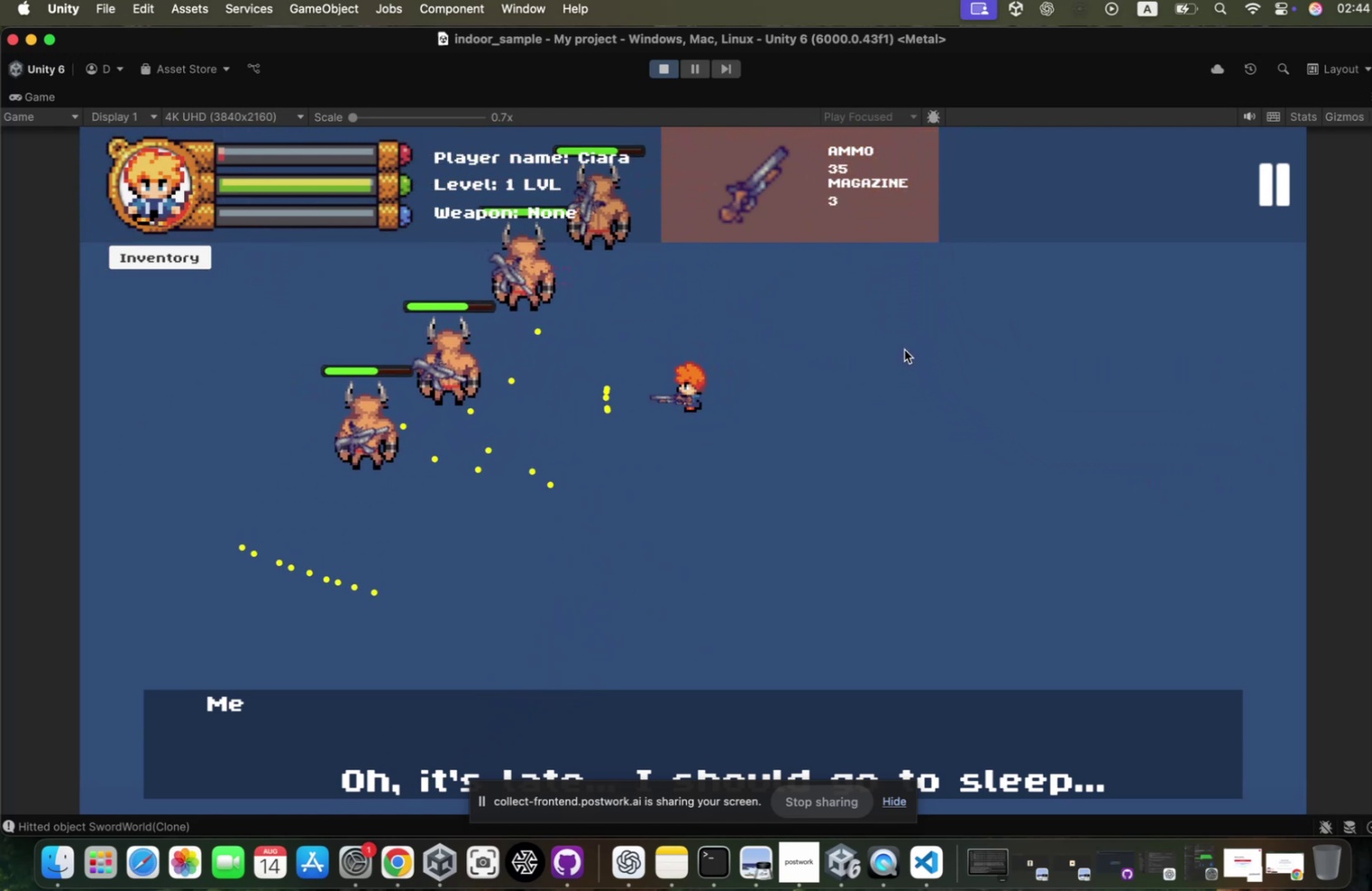 
left_click([896, 354])
 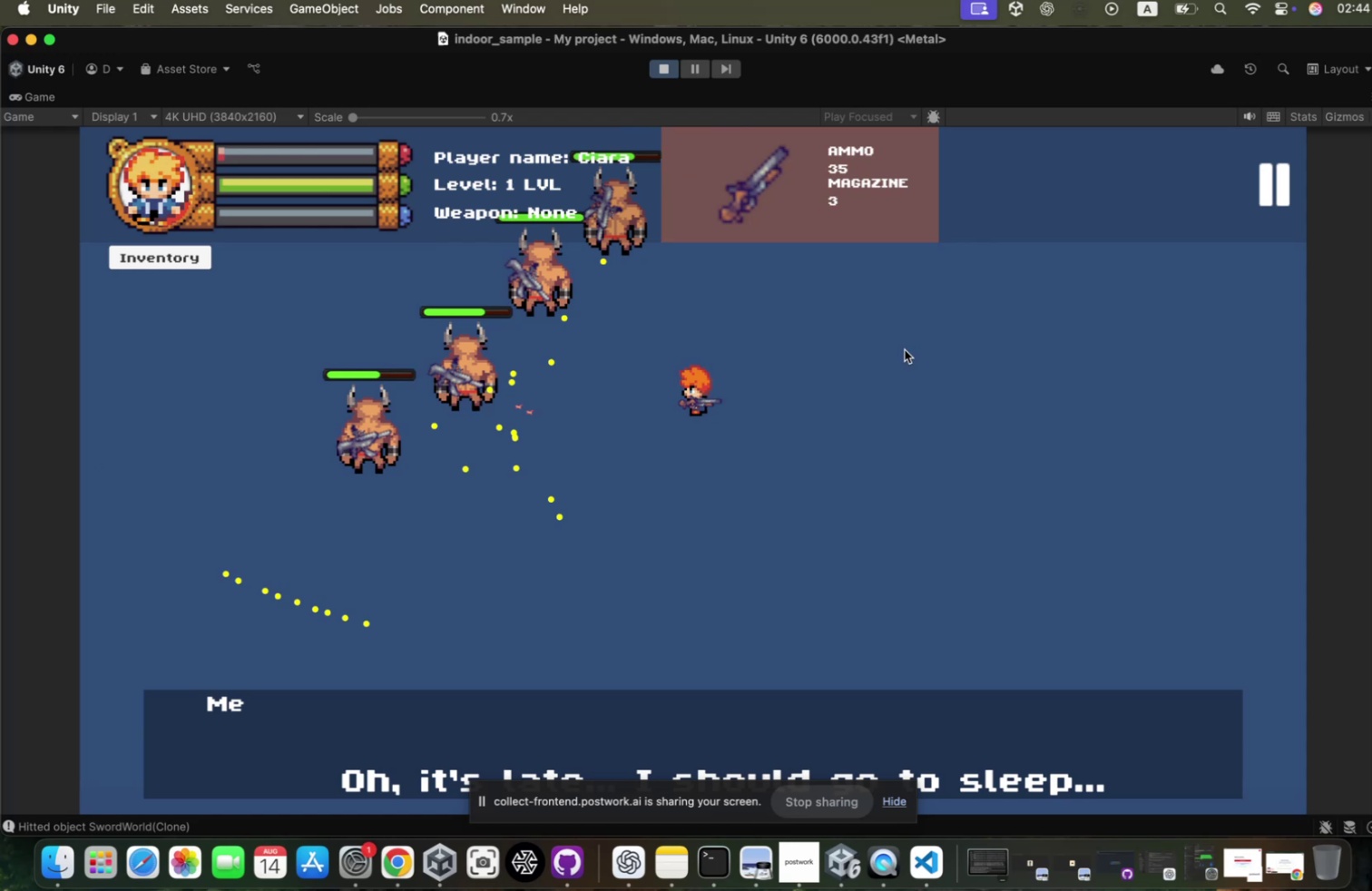 
hold_key(key=D, duration=1.54)
 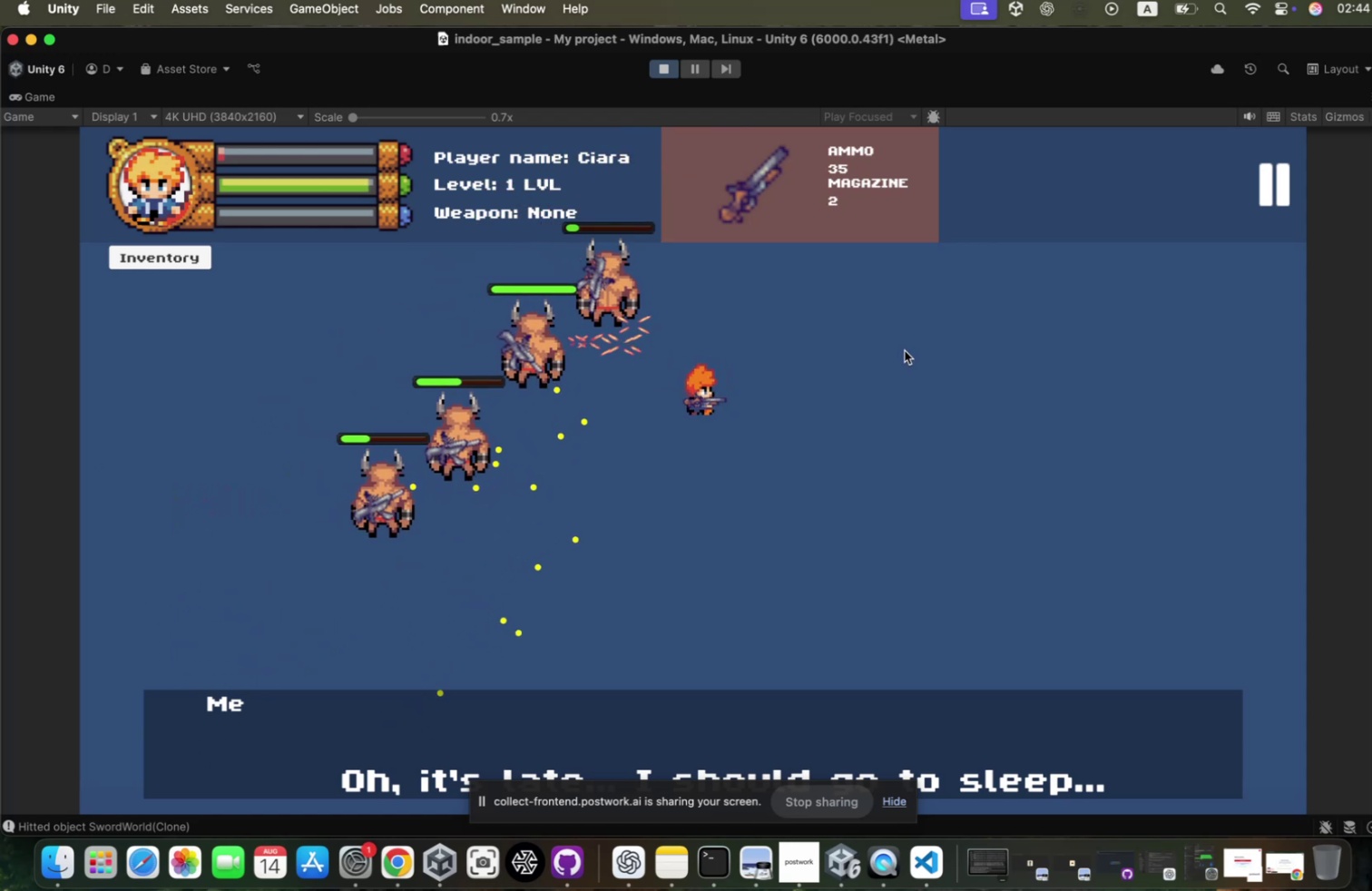 
type(waswd)
 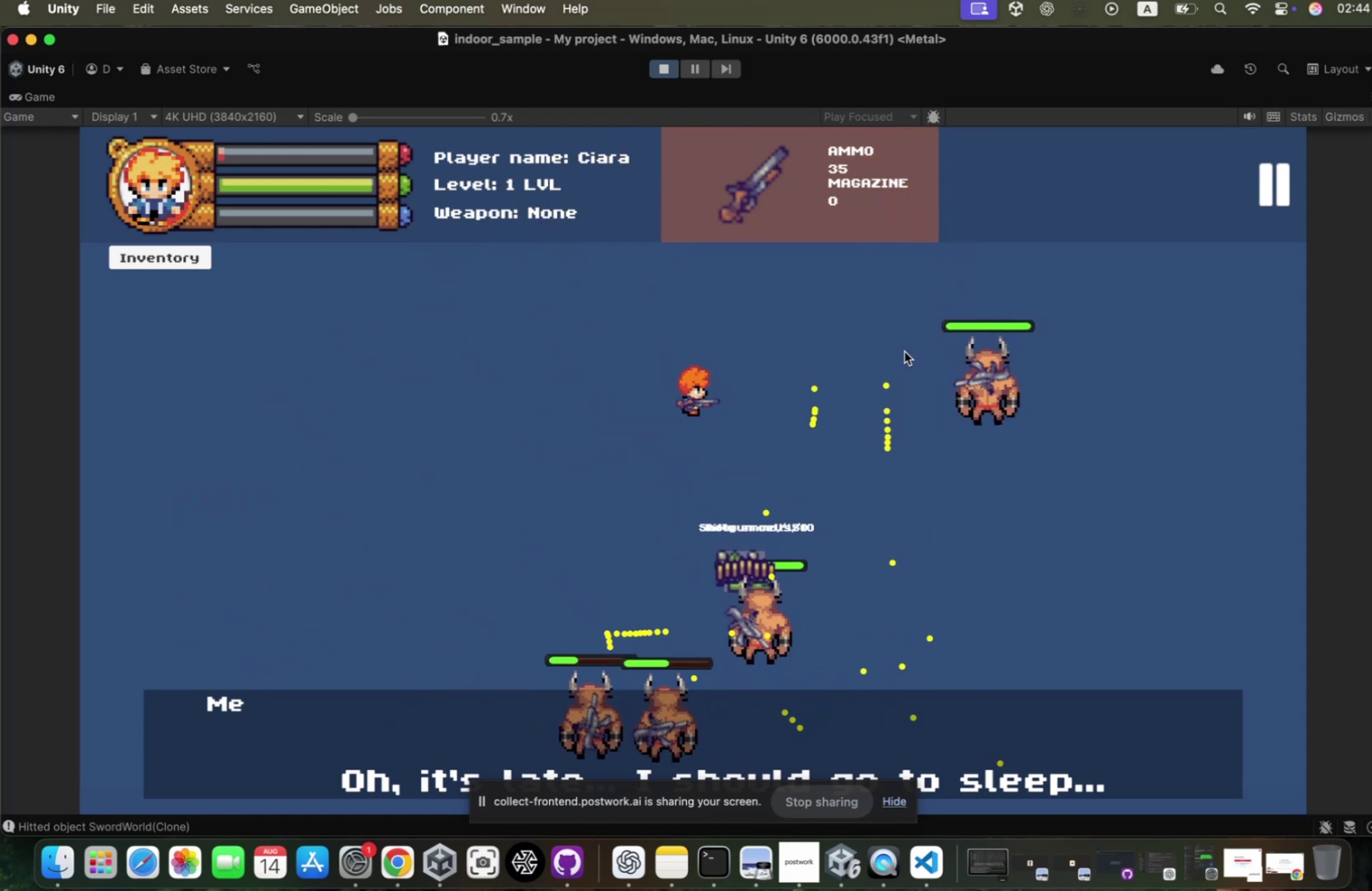 
hold_key(key=W, duration=2.15)
 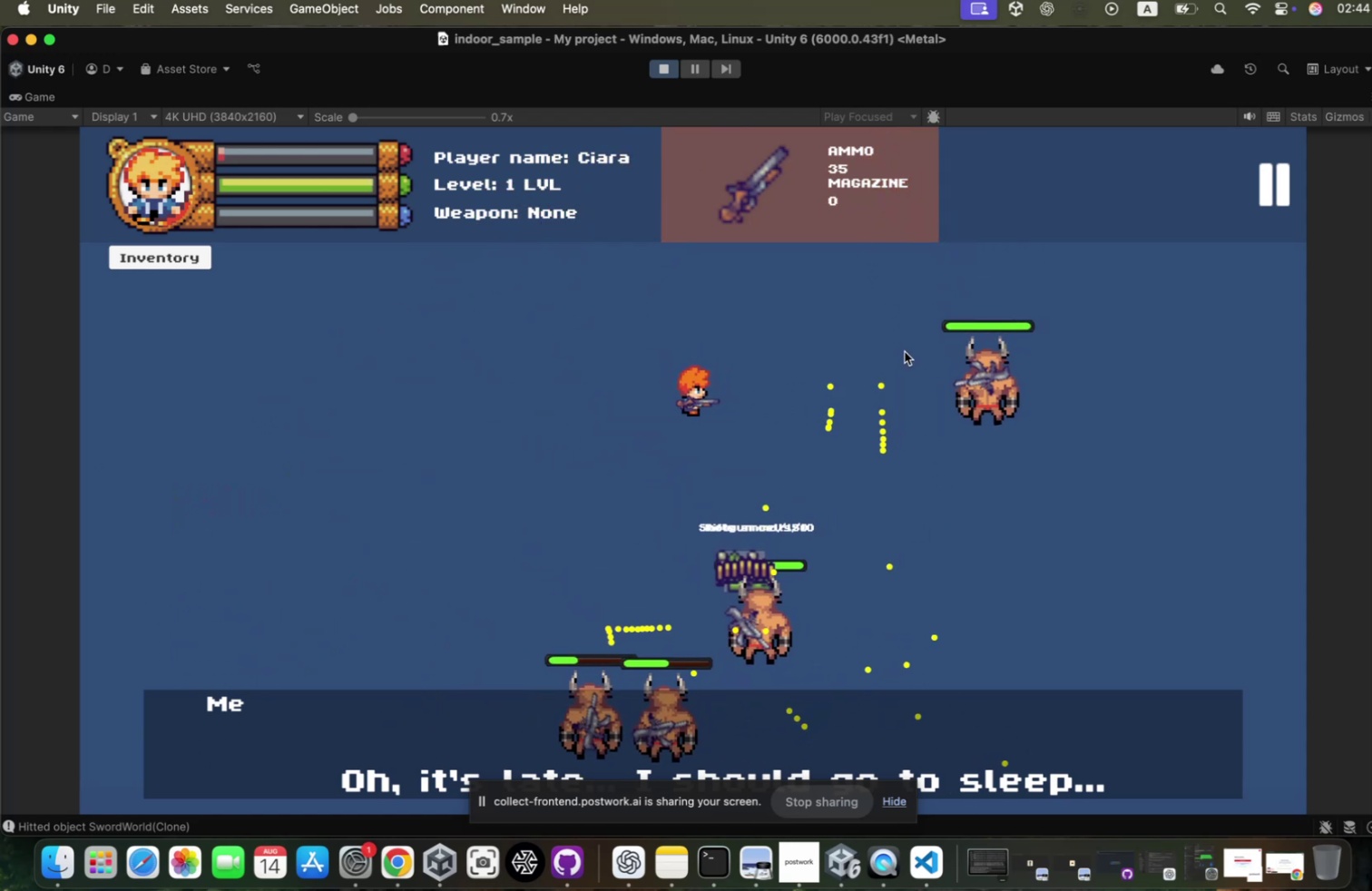 
left_click([896, 356])
 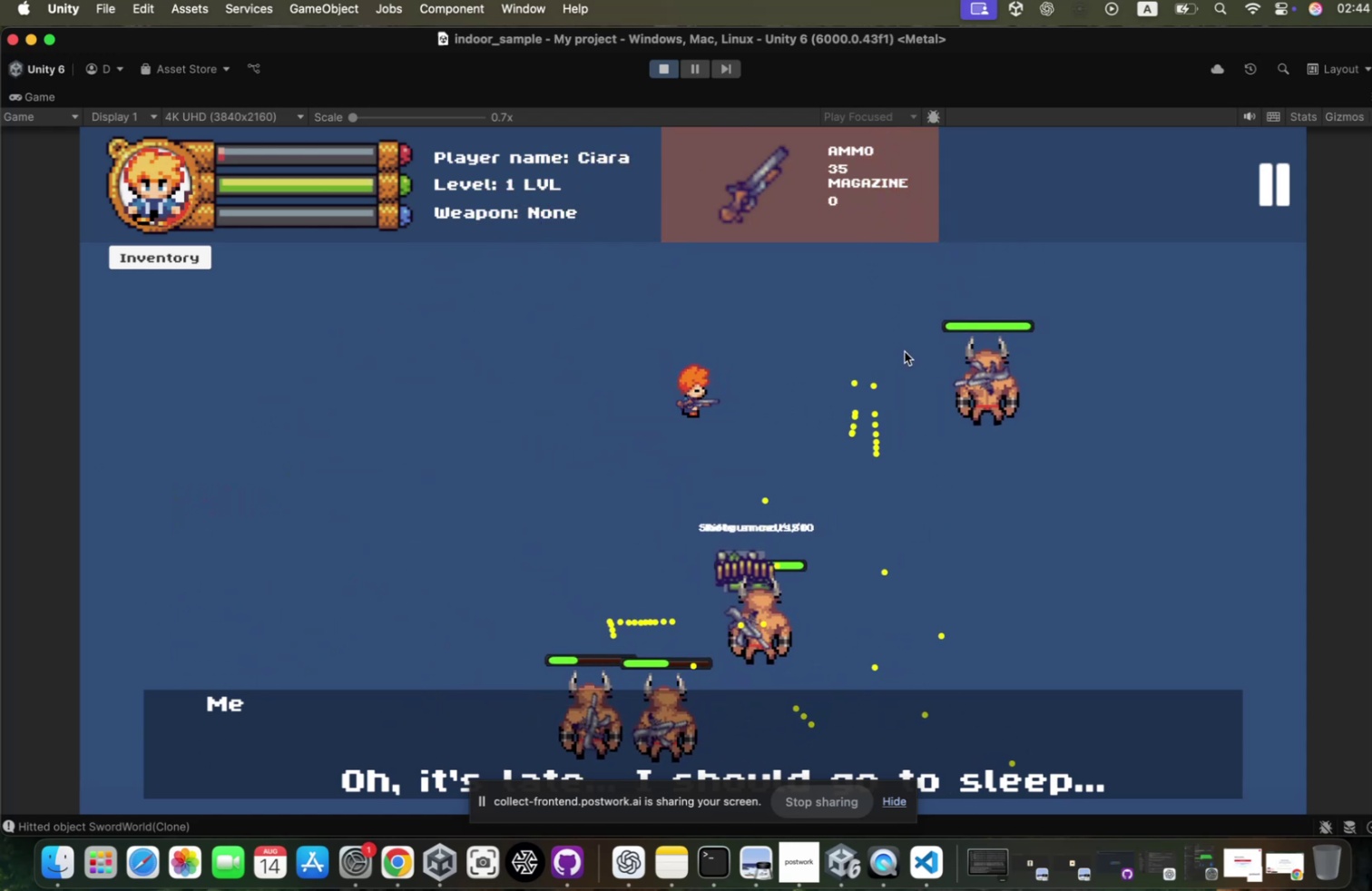 
hold_key(key=A, duration=0.58)
 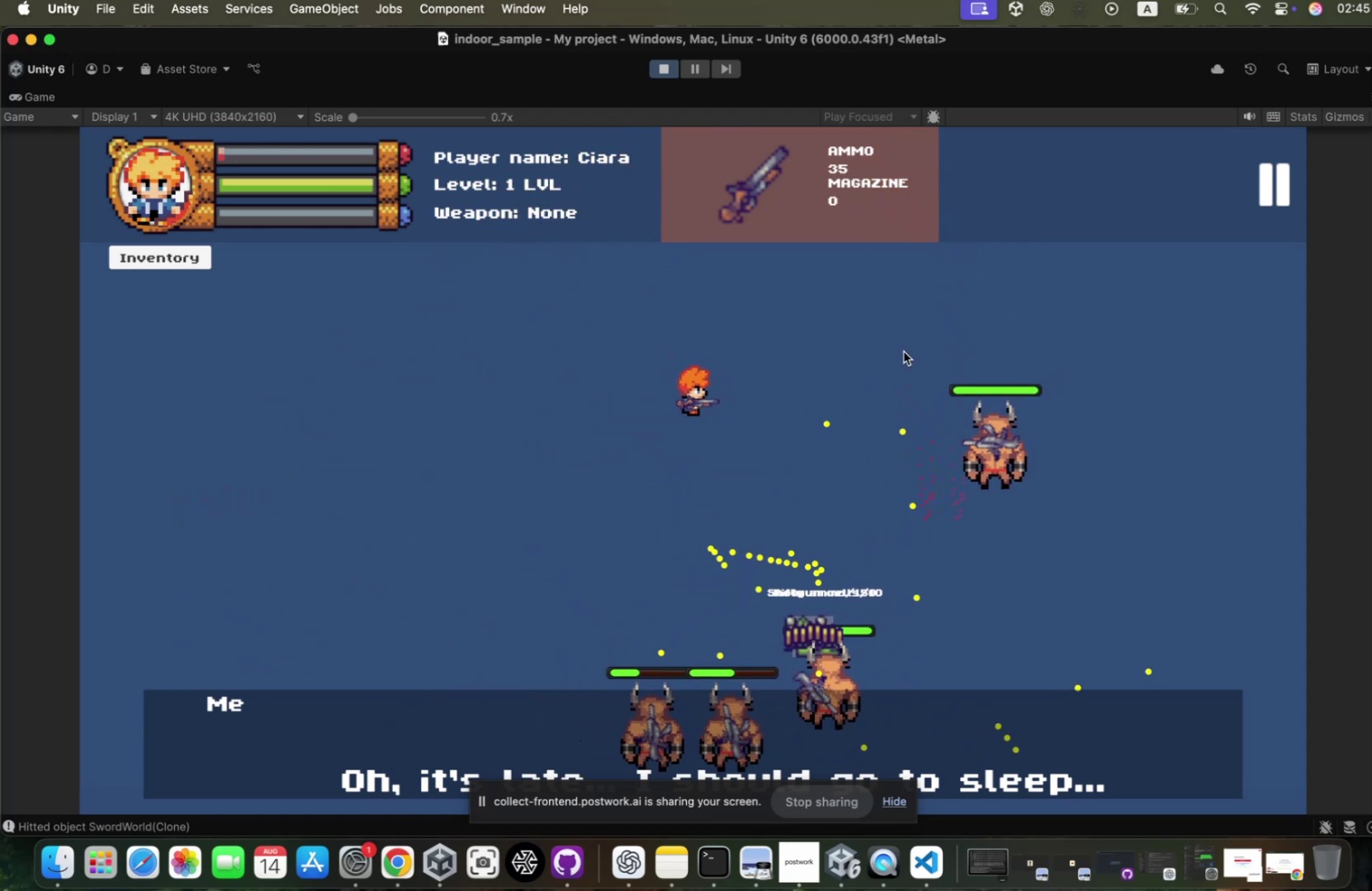 
hold_key(key=W, duration=0.4)
 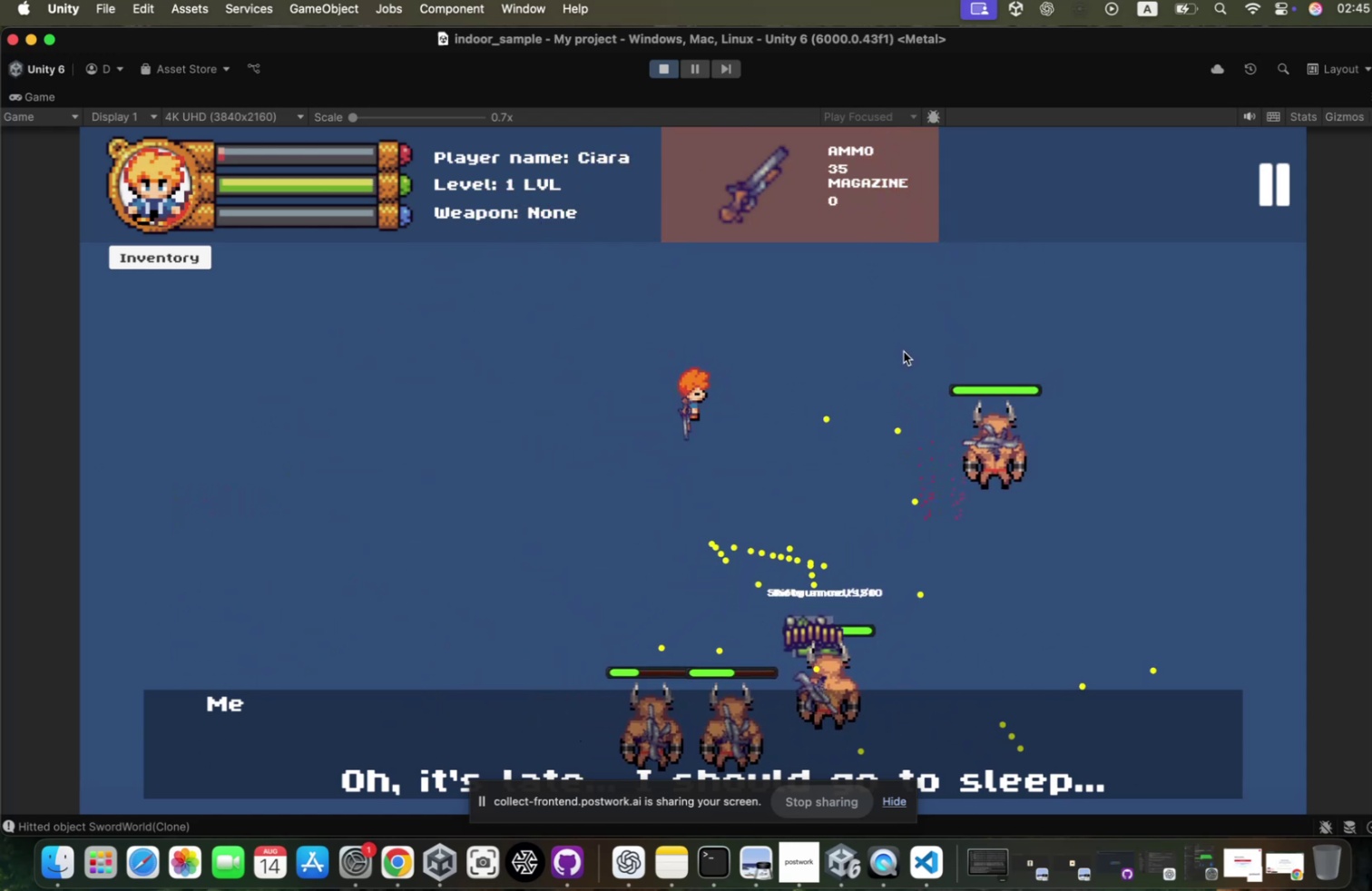 
type(drd)
 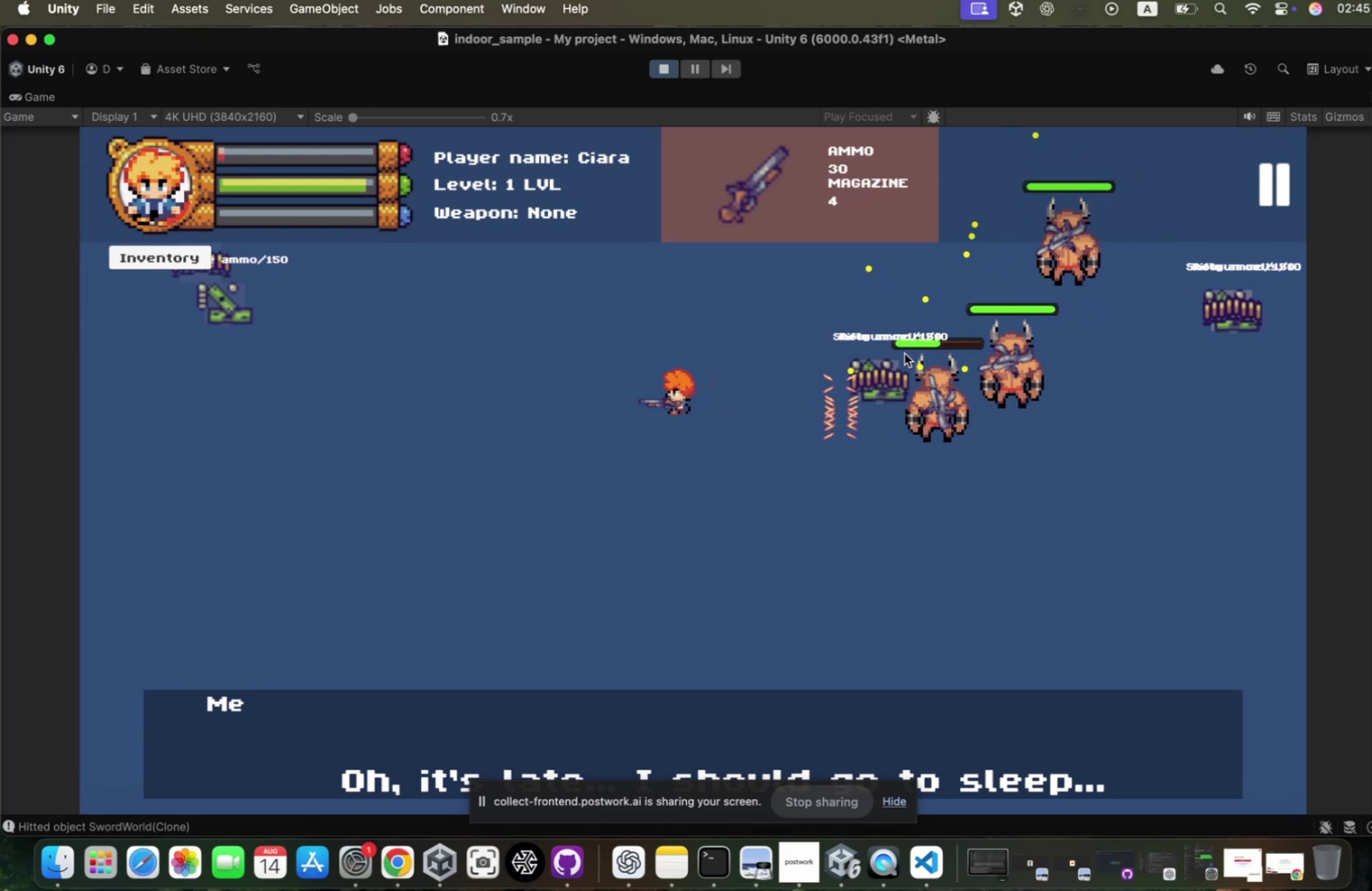 
hold_key(key=S, duration=0.84)
 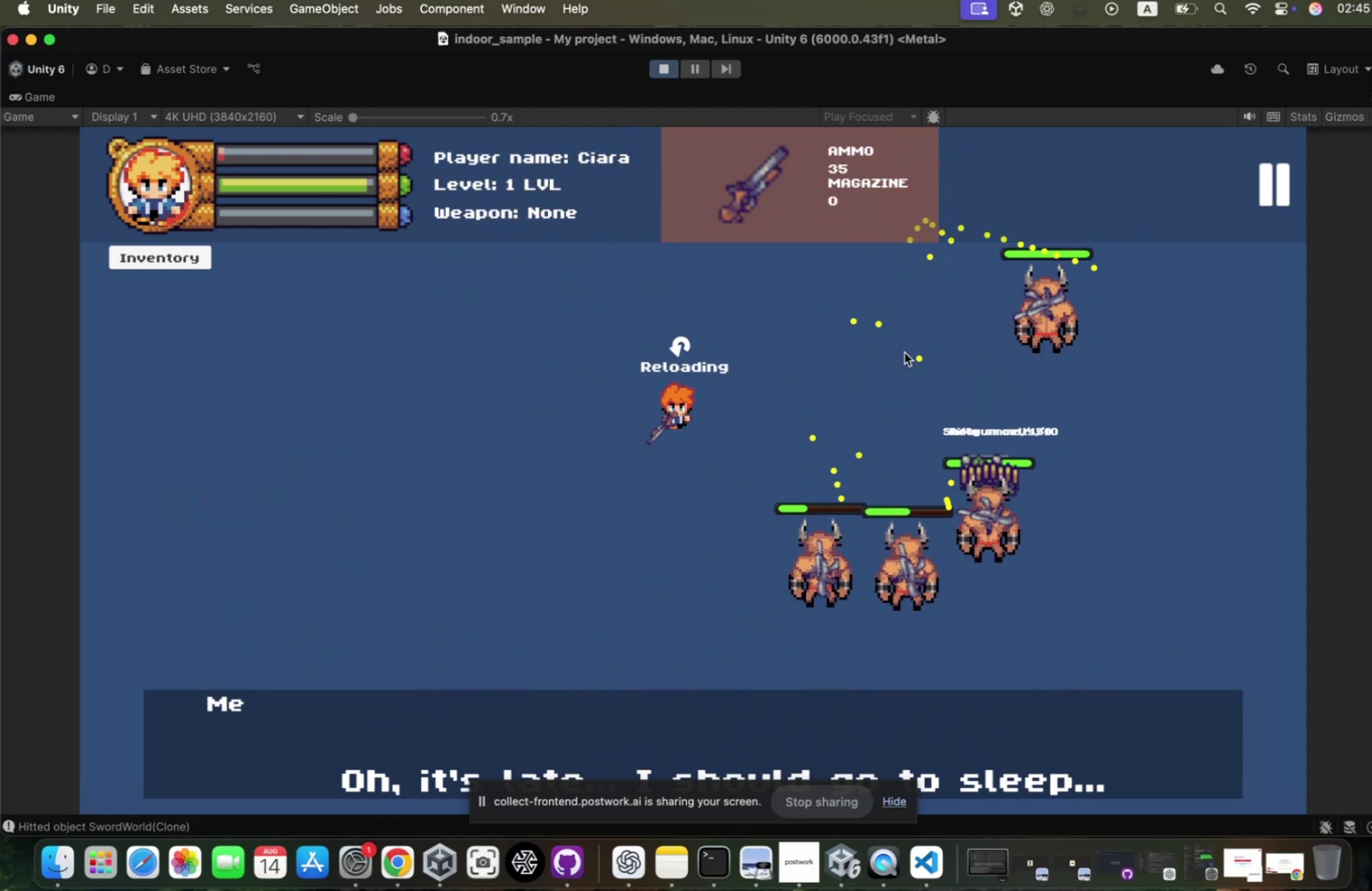 
hold_key(key=A, duration=2.57)
 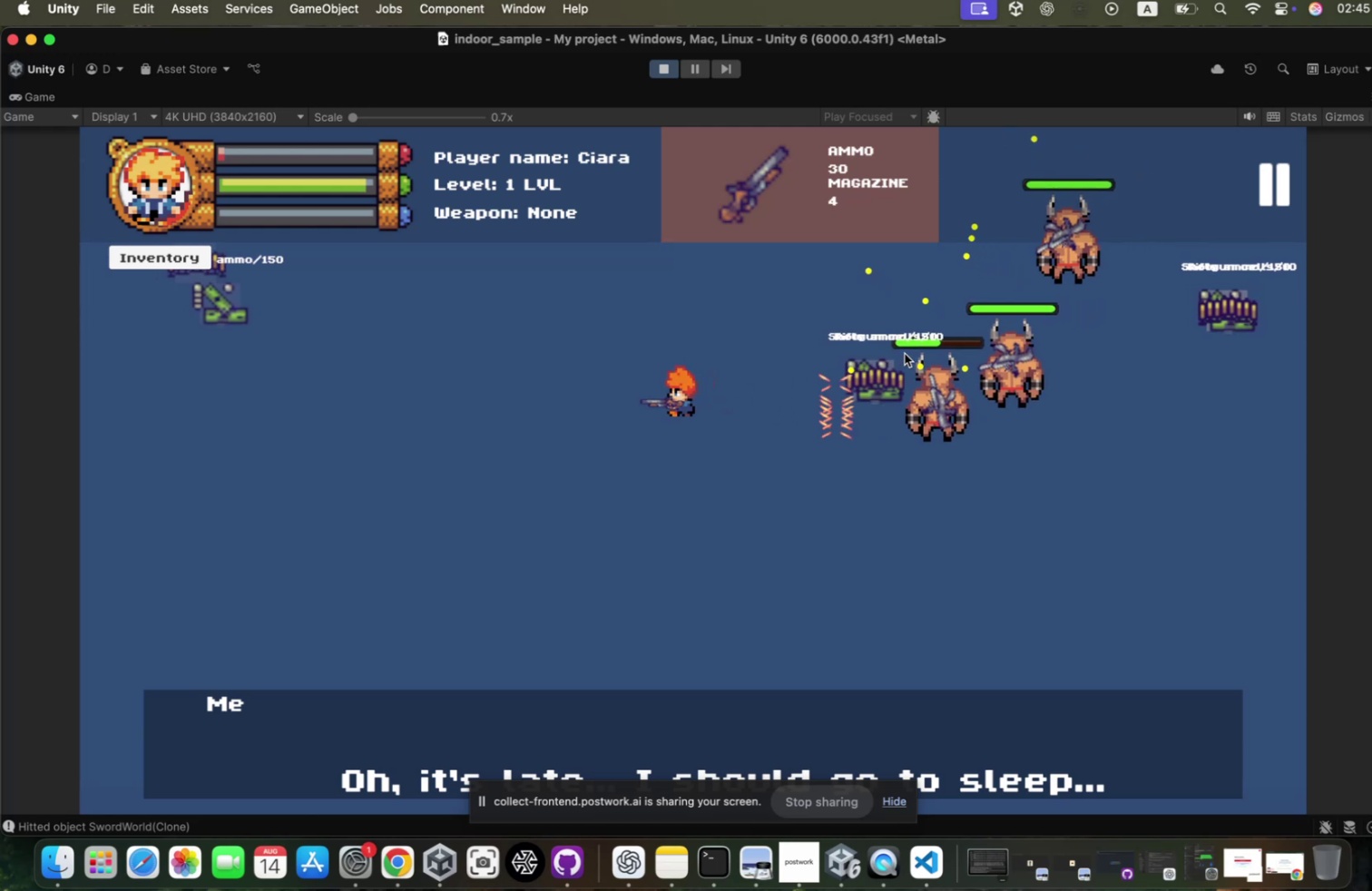 
hold_key(key=S, duration=1.17)
 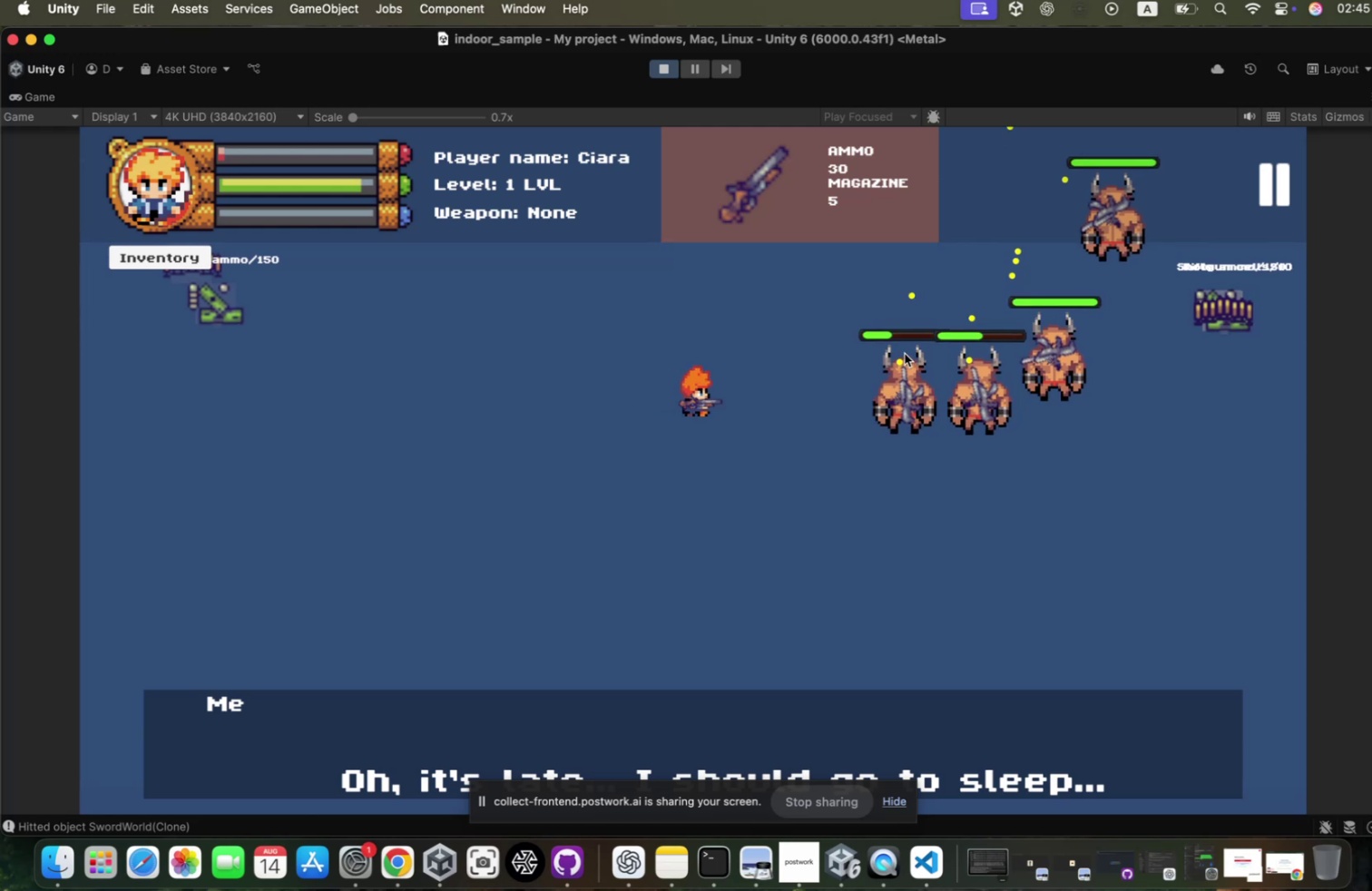 
left_click([896, 357])
 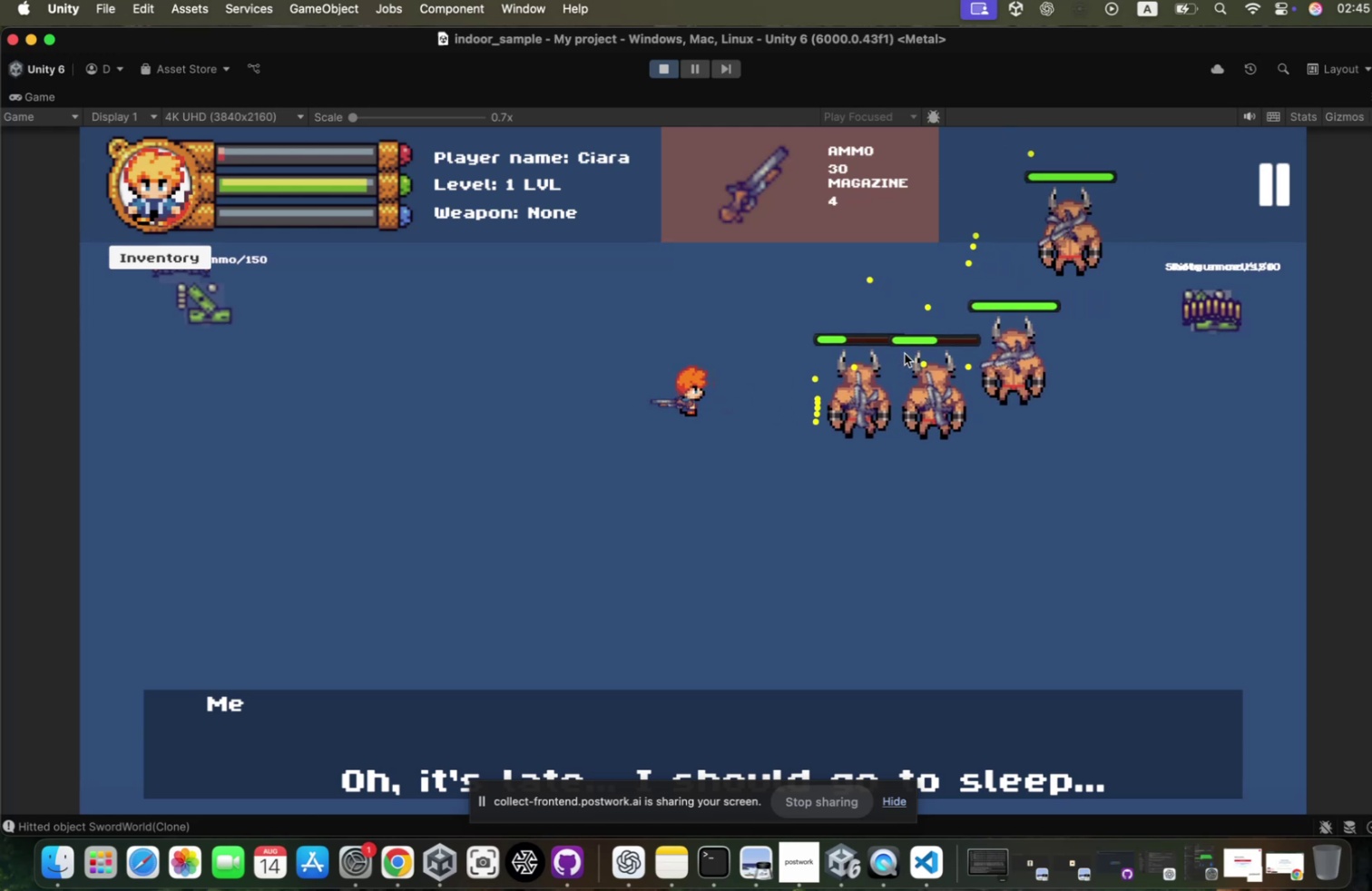 
hold_key(key=A, duration=0.33)
 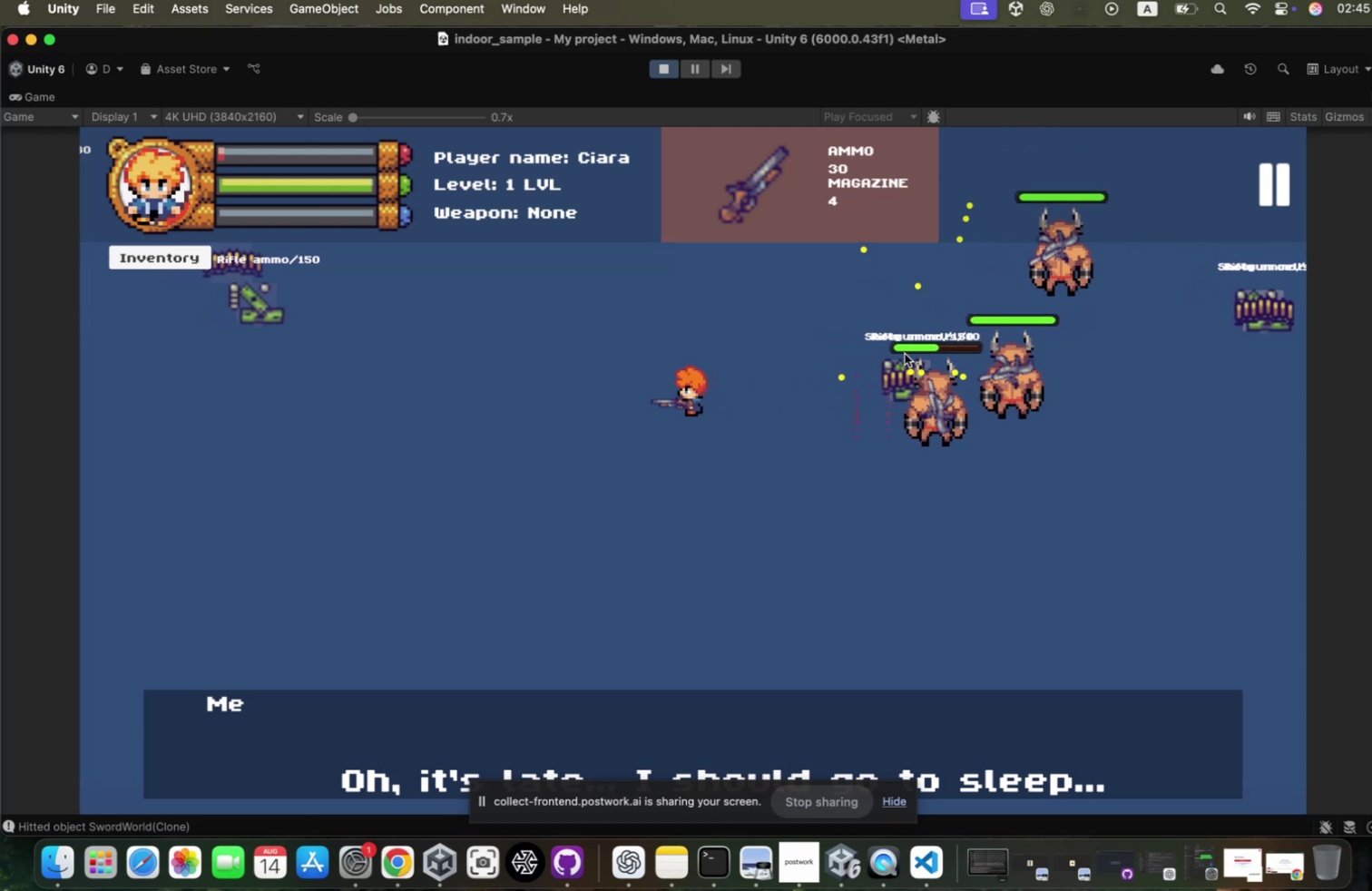 
hold_key(key=A, duration=0.33)
 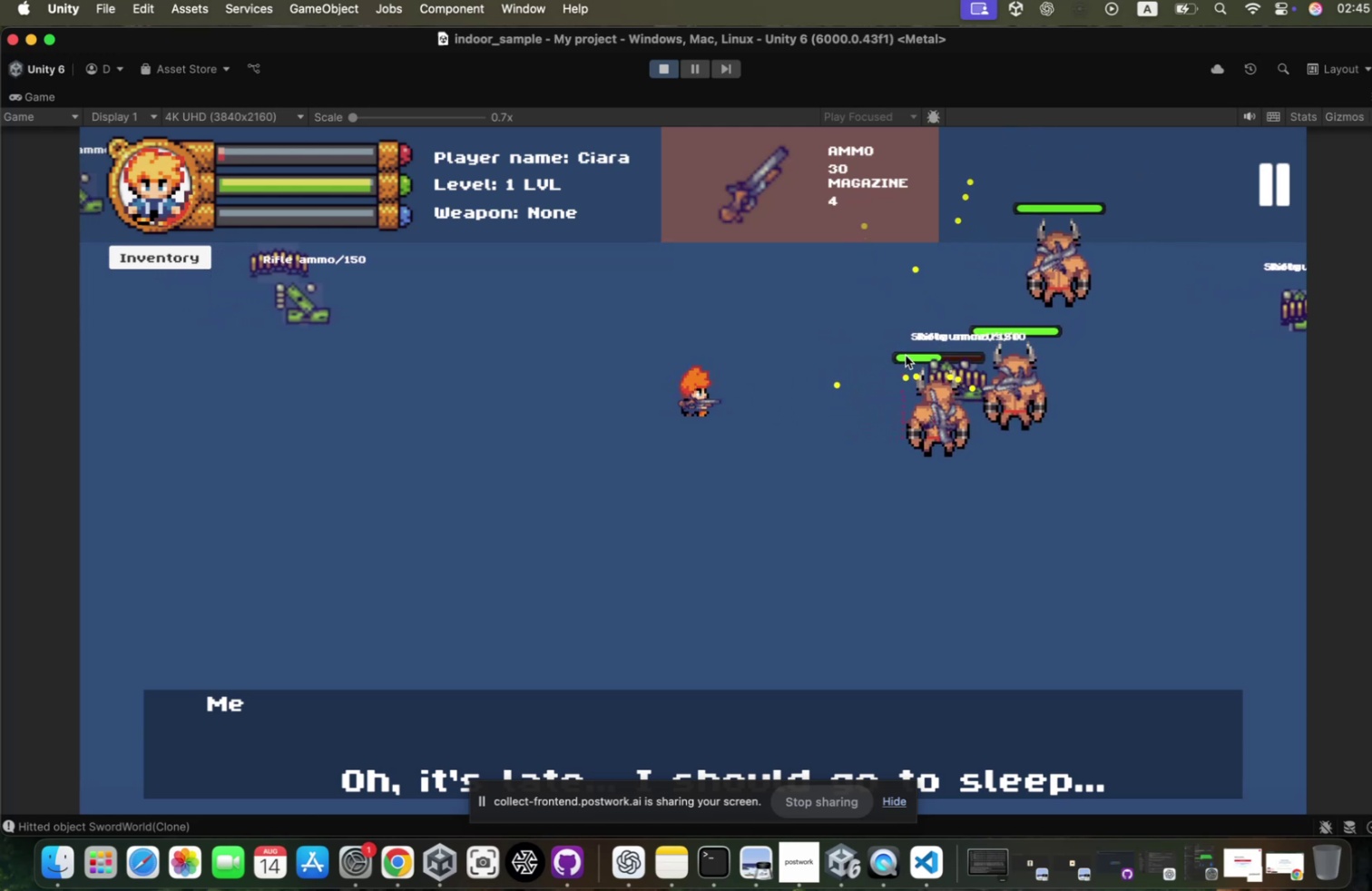 
key(D)
 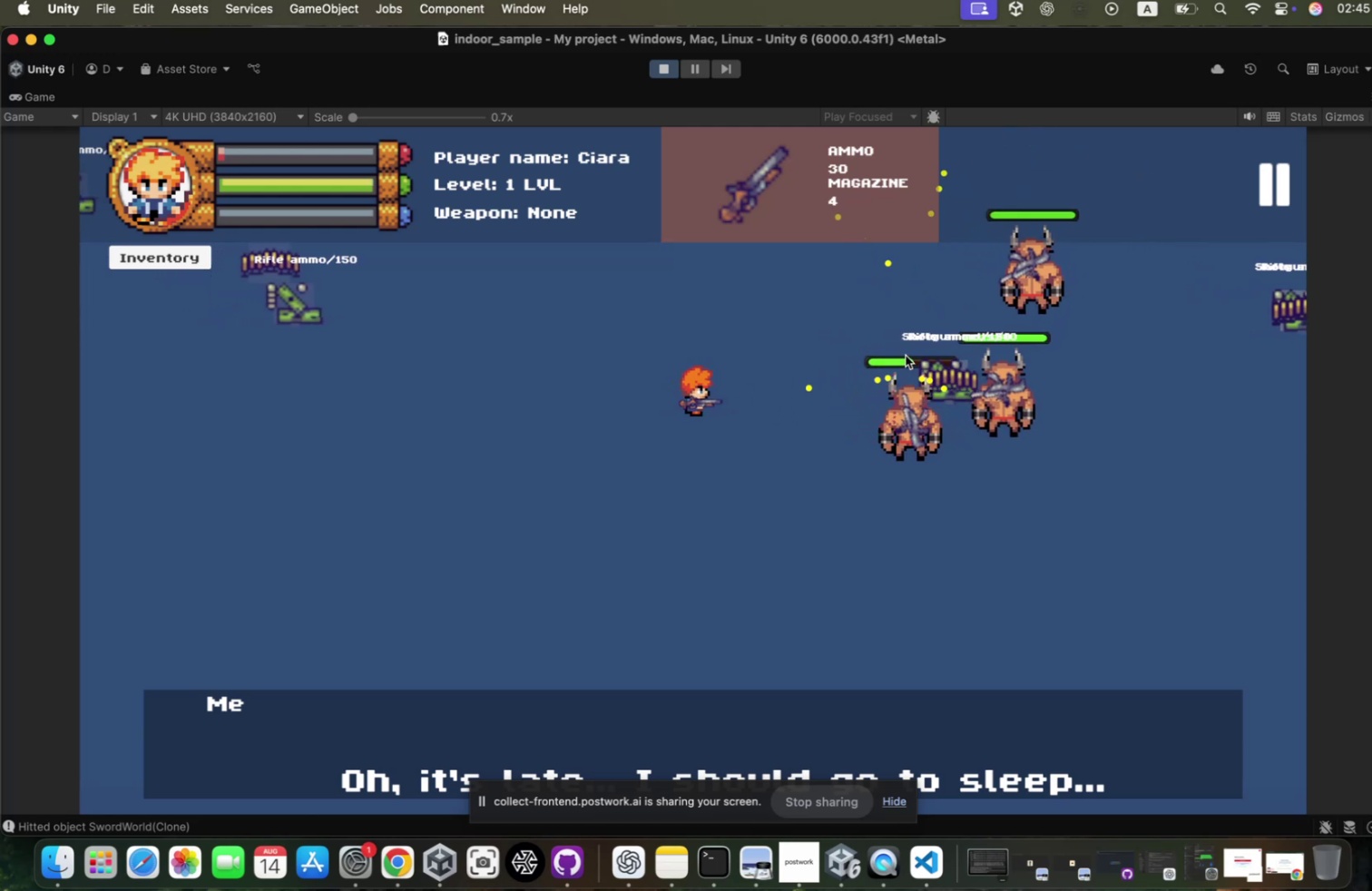 
left_click([897, 359])
 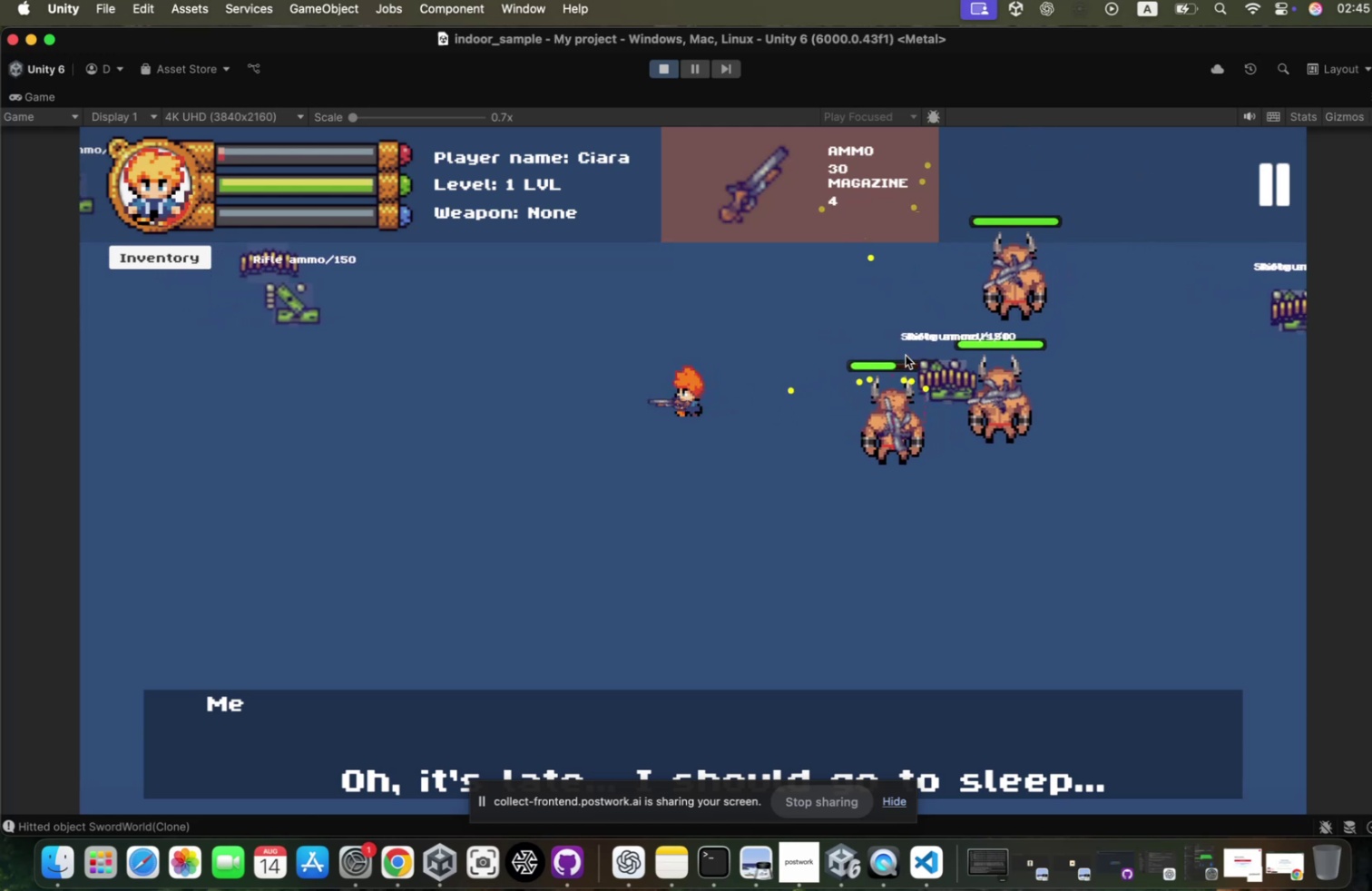 
hold_key(key=A, duration=0.48)
 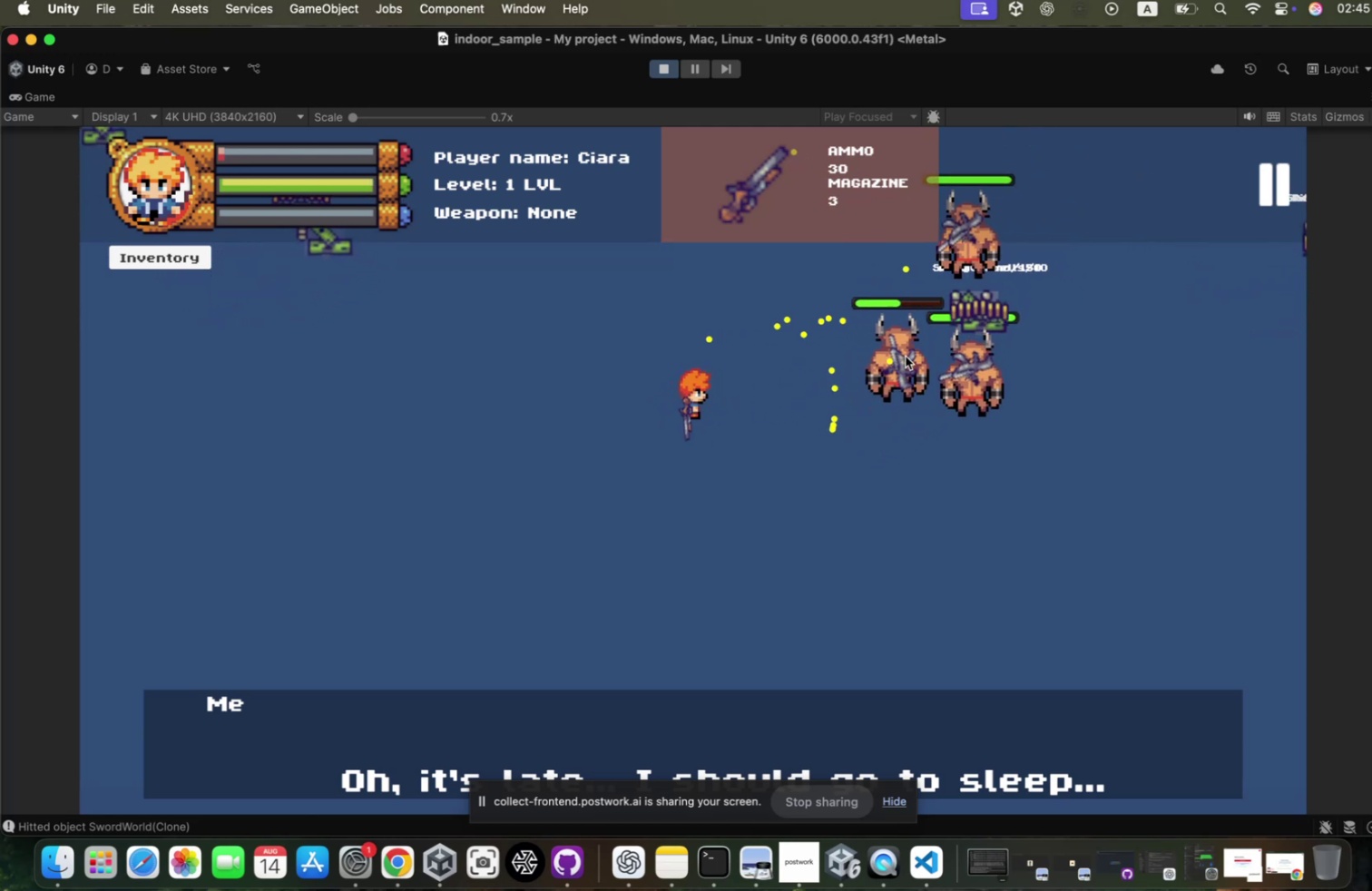 
hold_key(key=S, duration=0.42)
 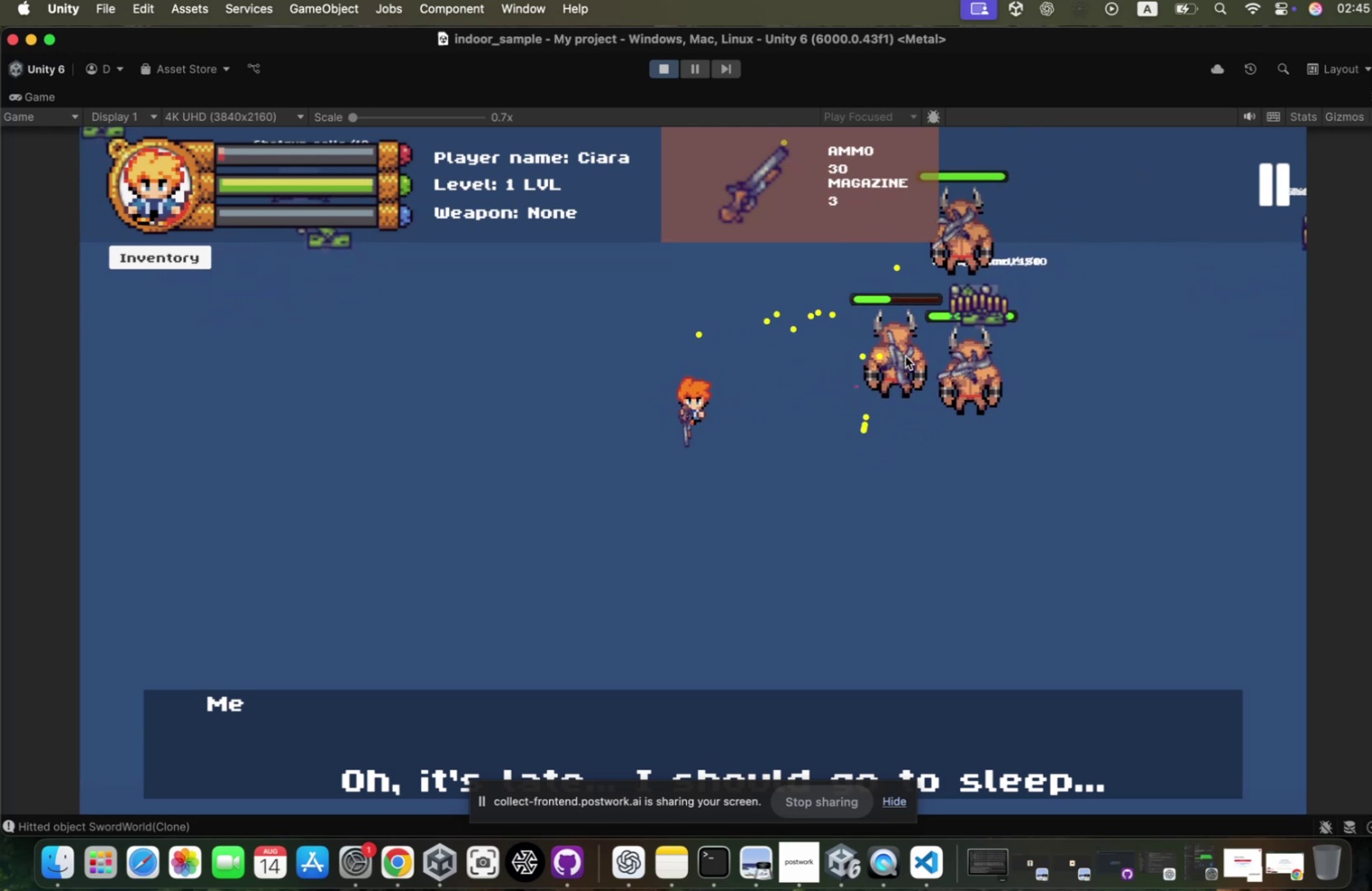 
key(D)
 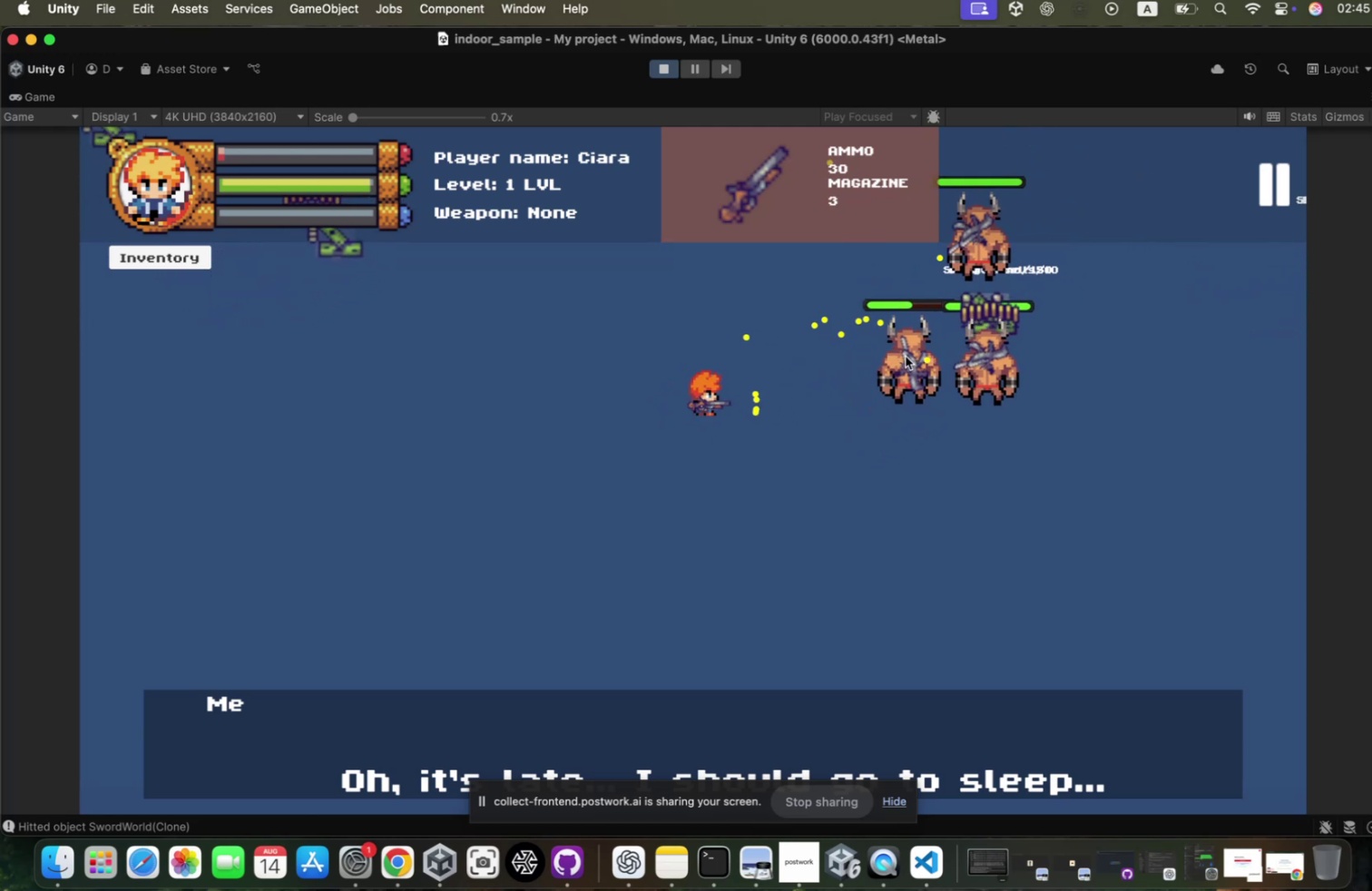 
left_click([897, 360])
 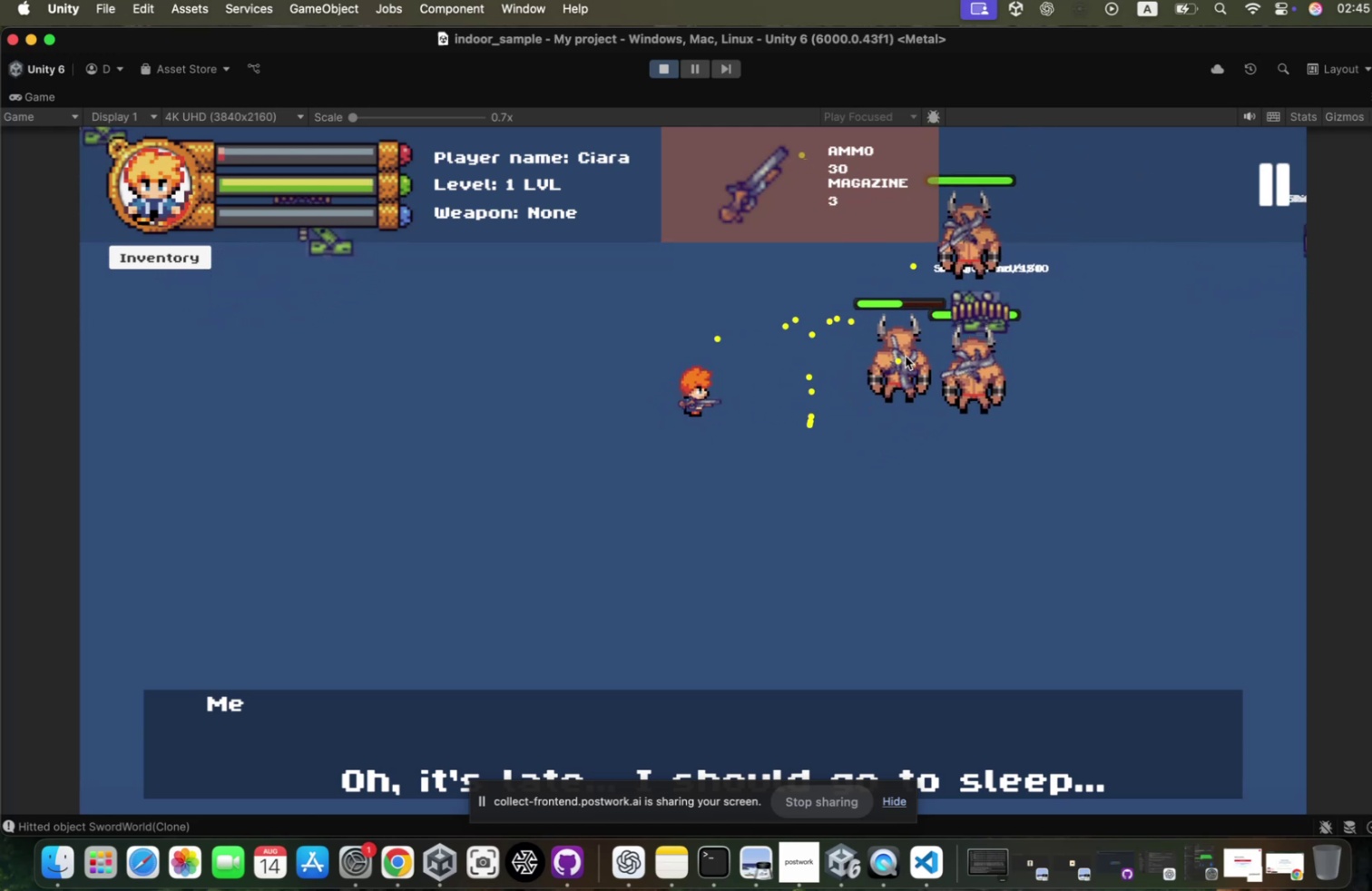 
hold_key(key=S, duration=0.48)
 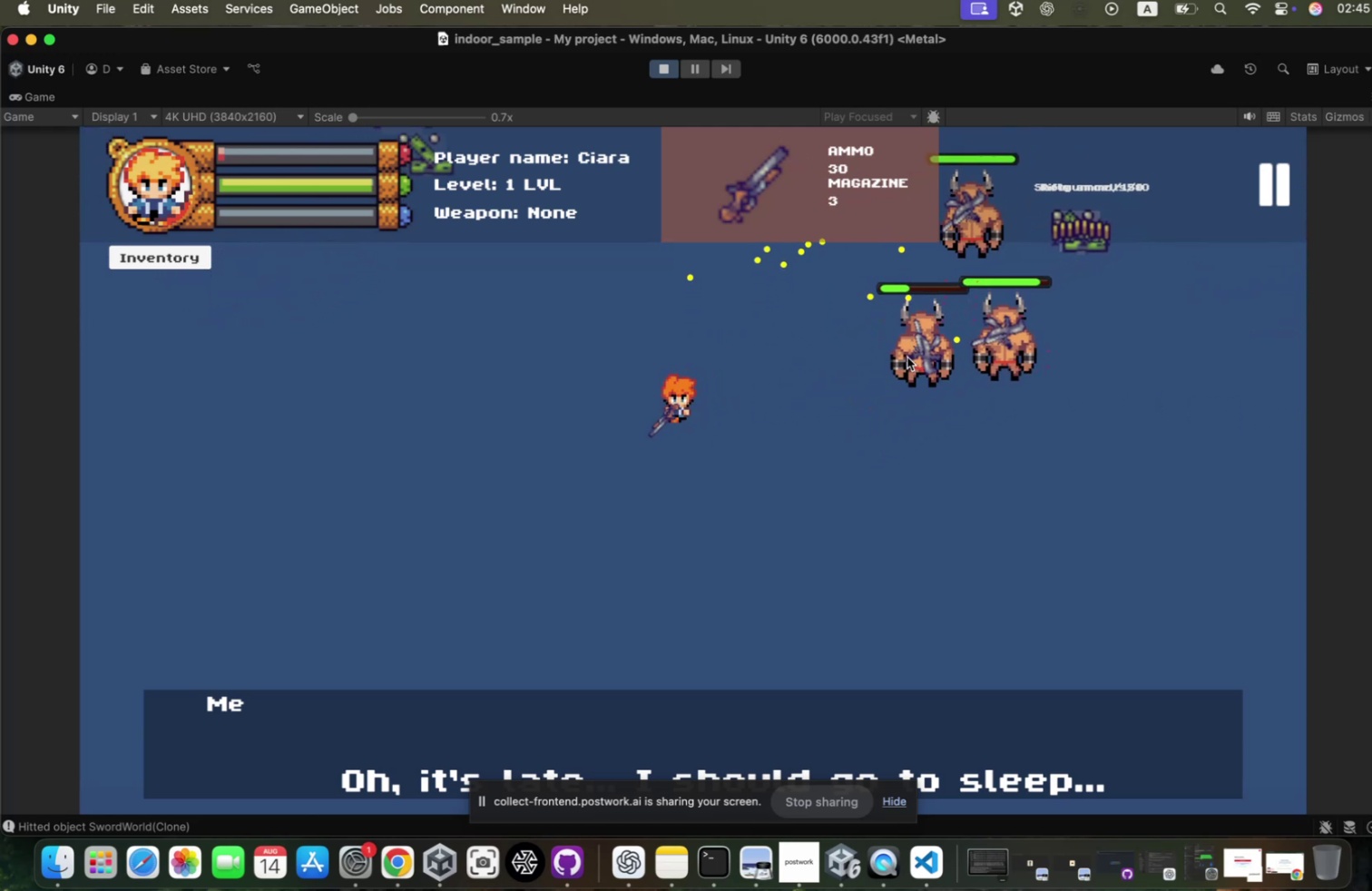 
hold_key(key=A, duration=0.49)
 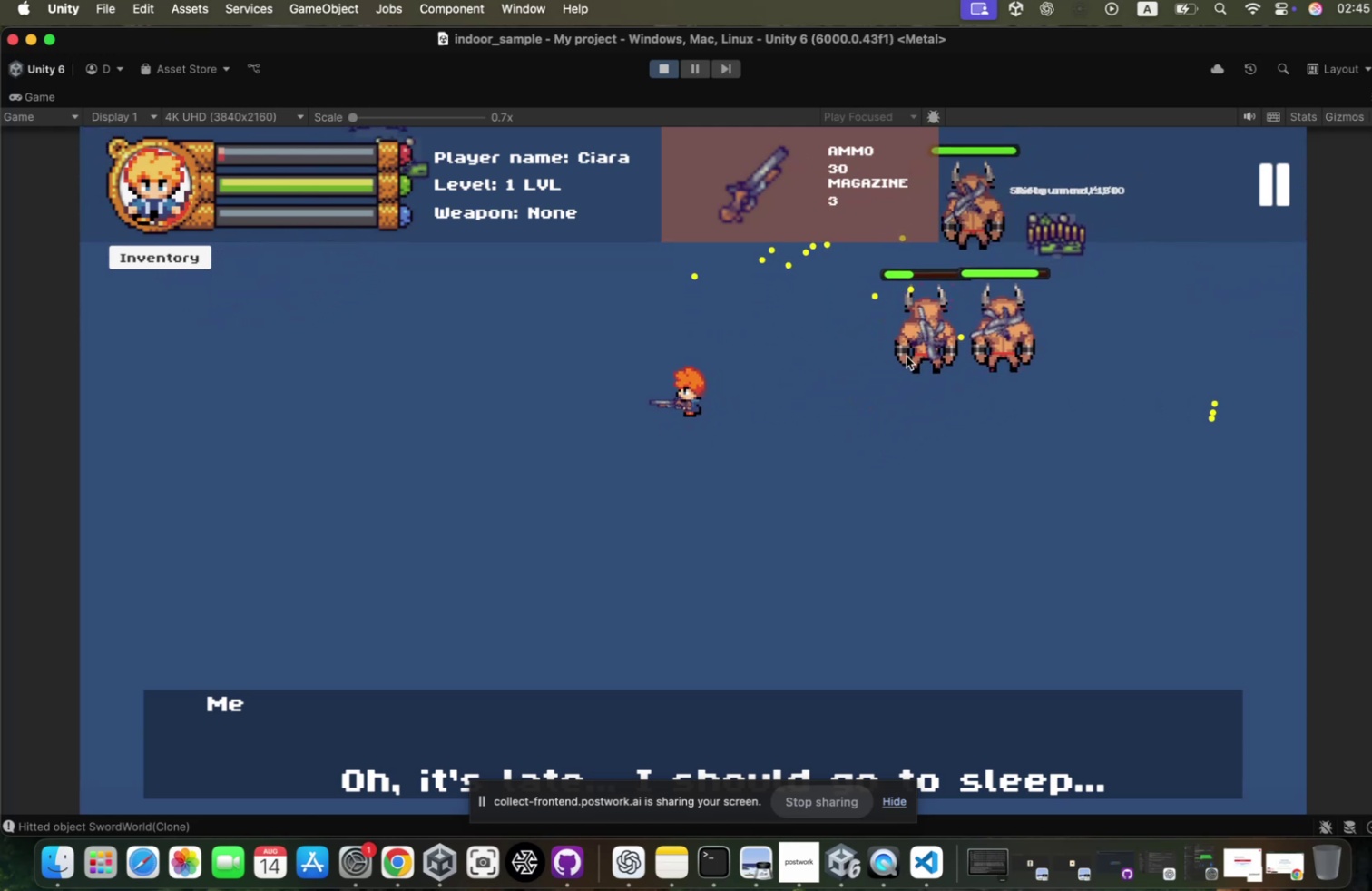 
type(asdw)
 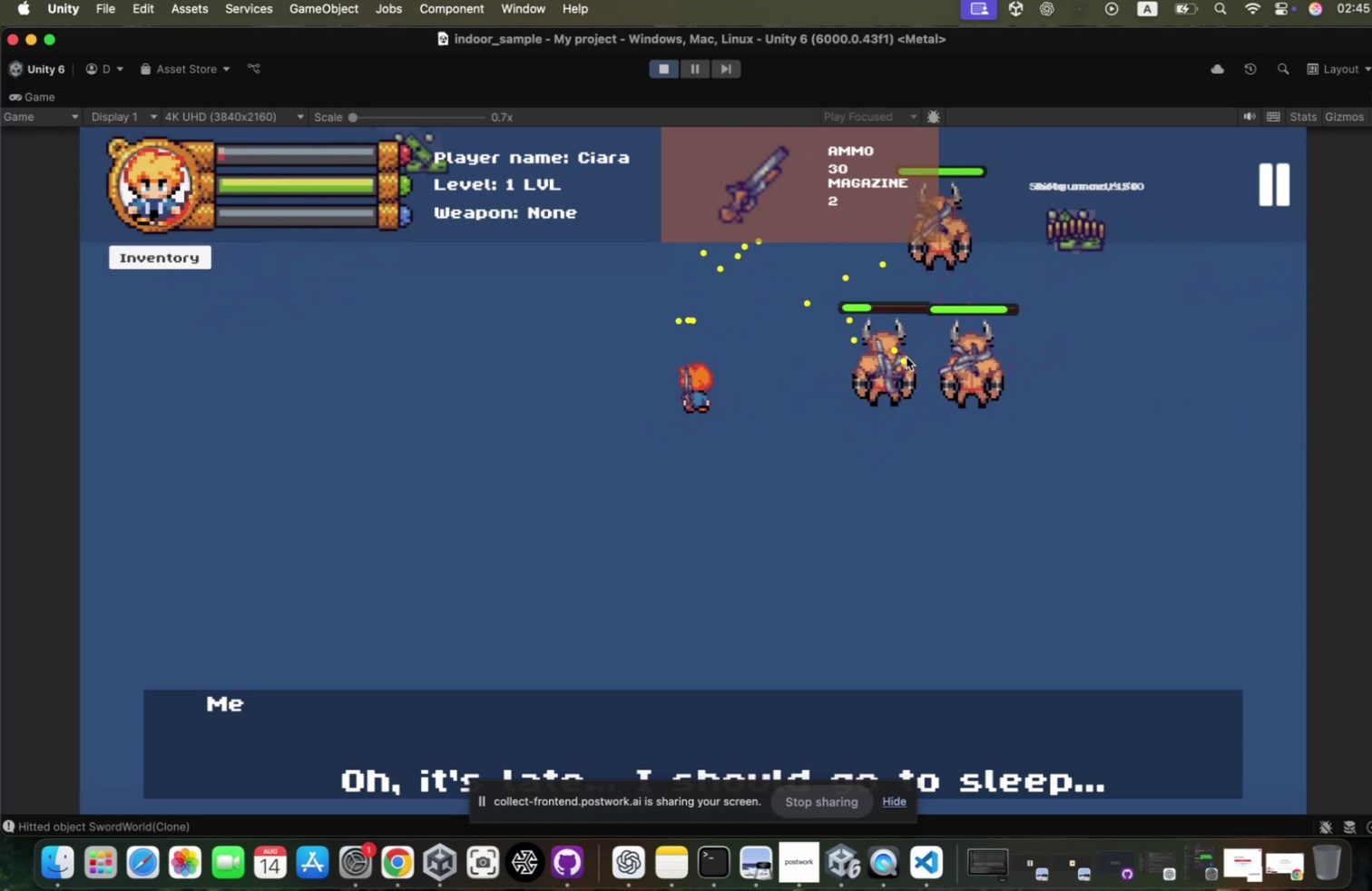 
left_click([897, 361])
 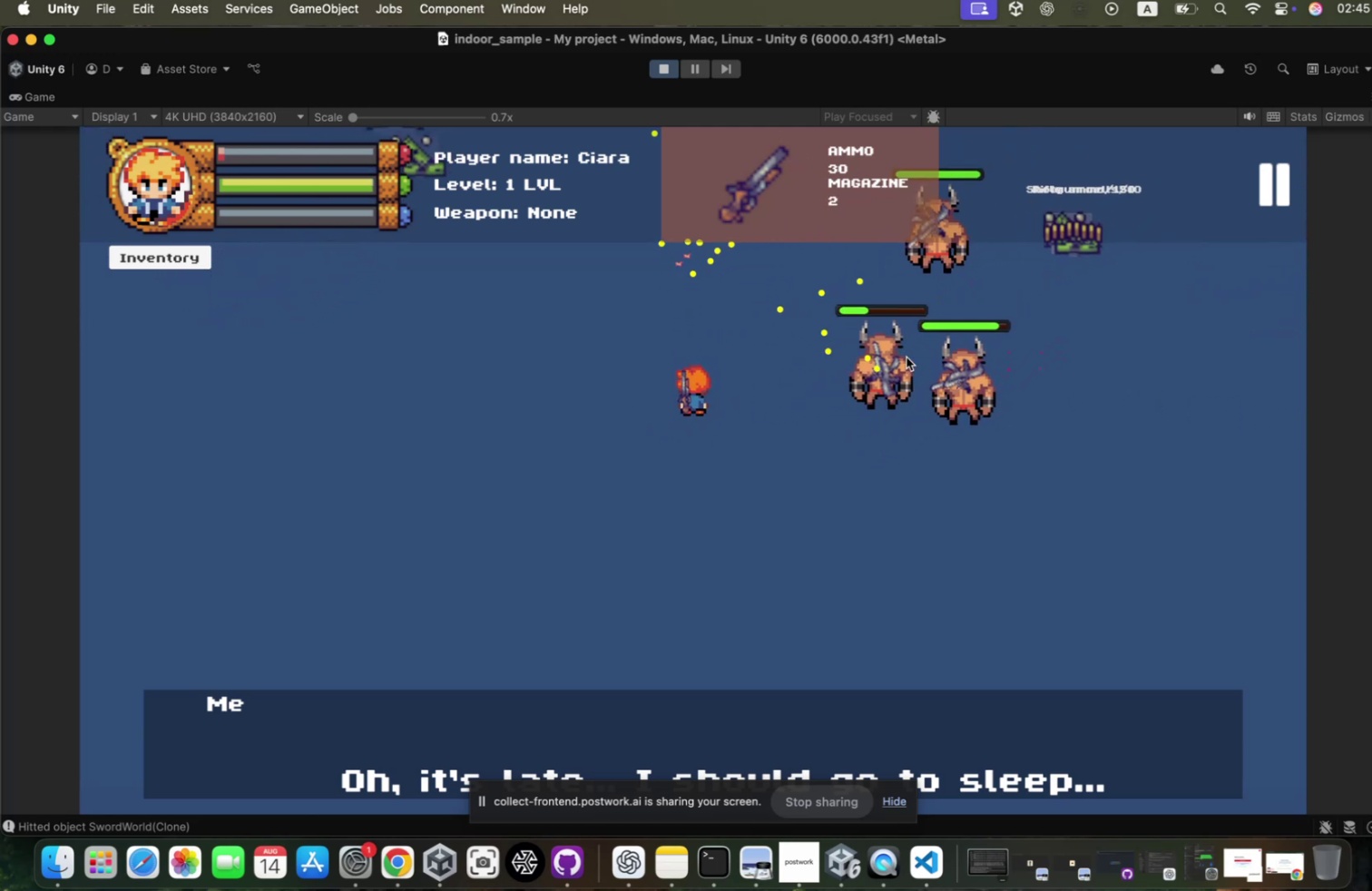 
left_click([897, 361])
 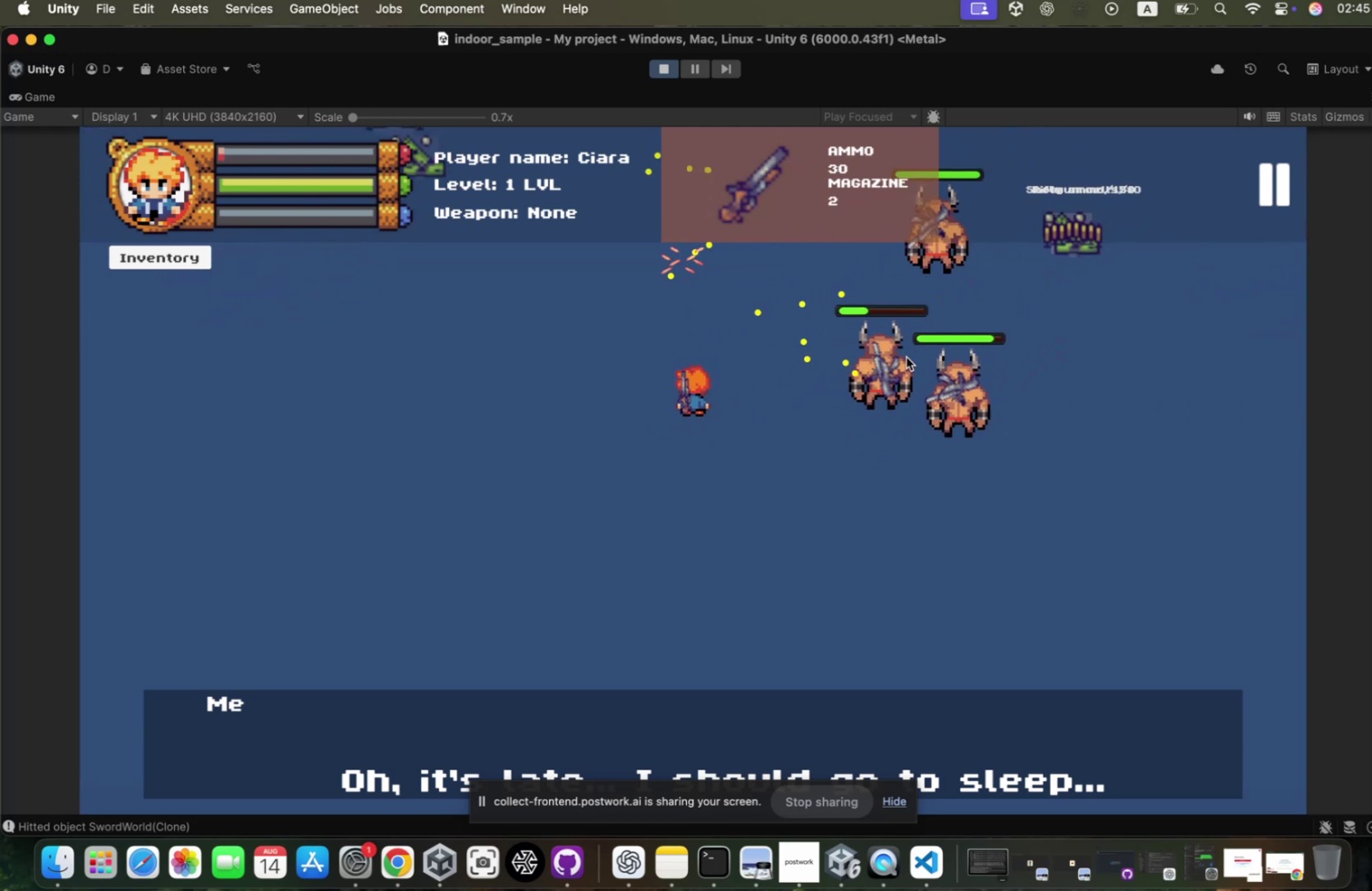 
hold_key(key=A, duration=0.53)
 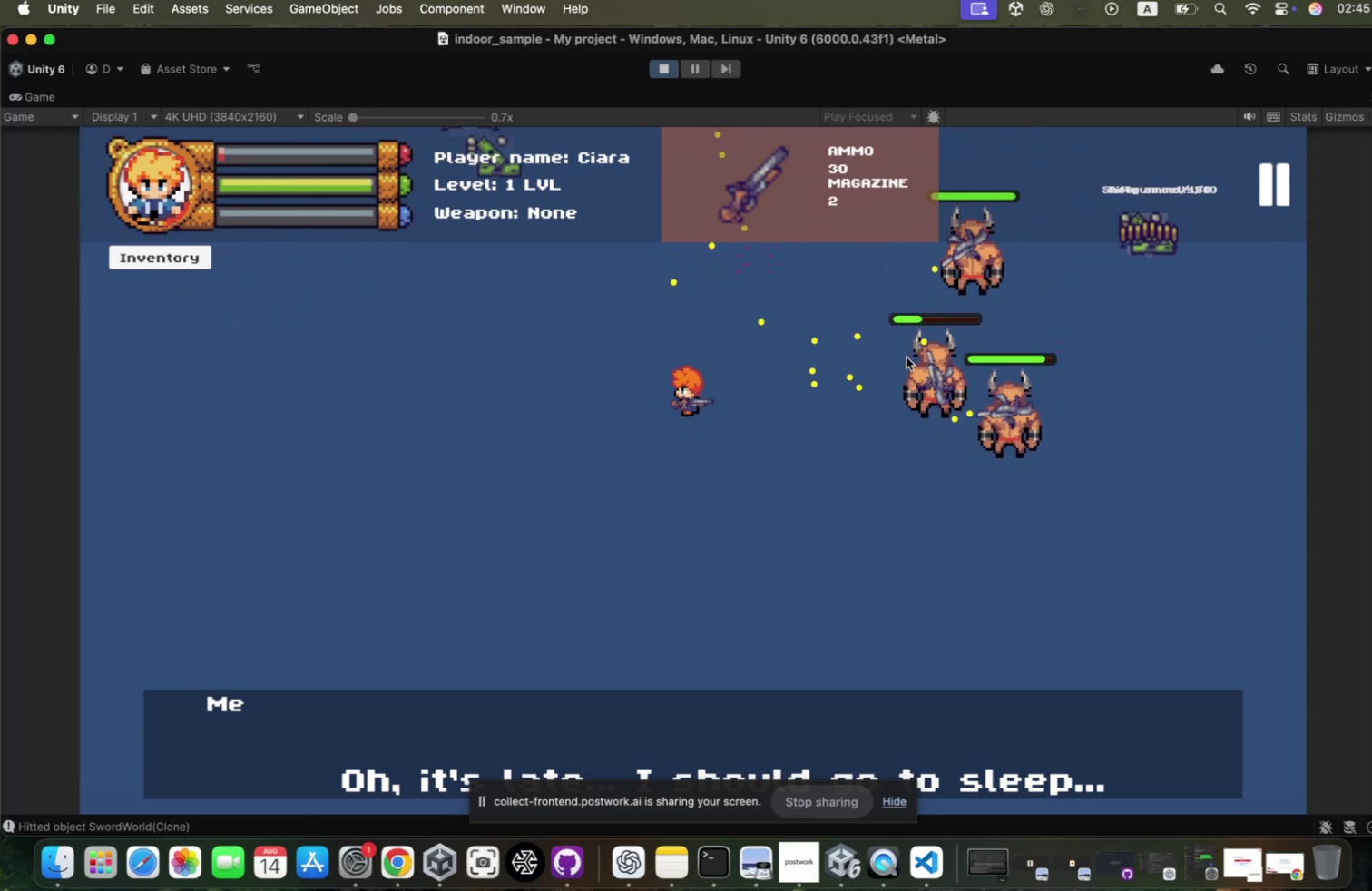 
key(D)
 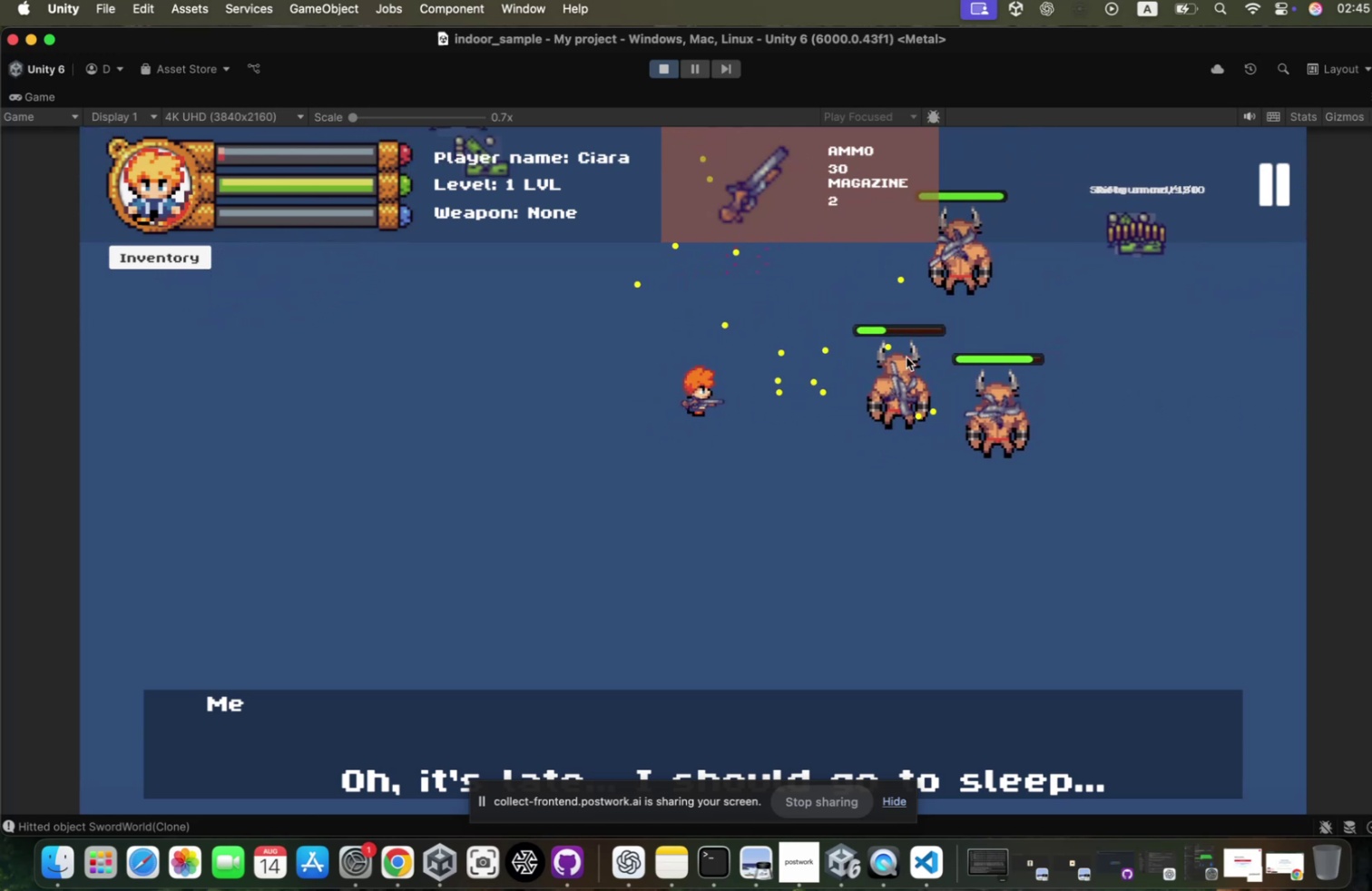 
left_click([897, 361])
 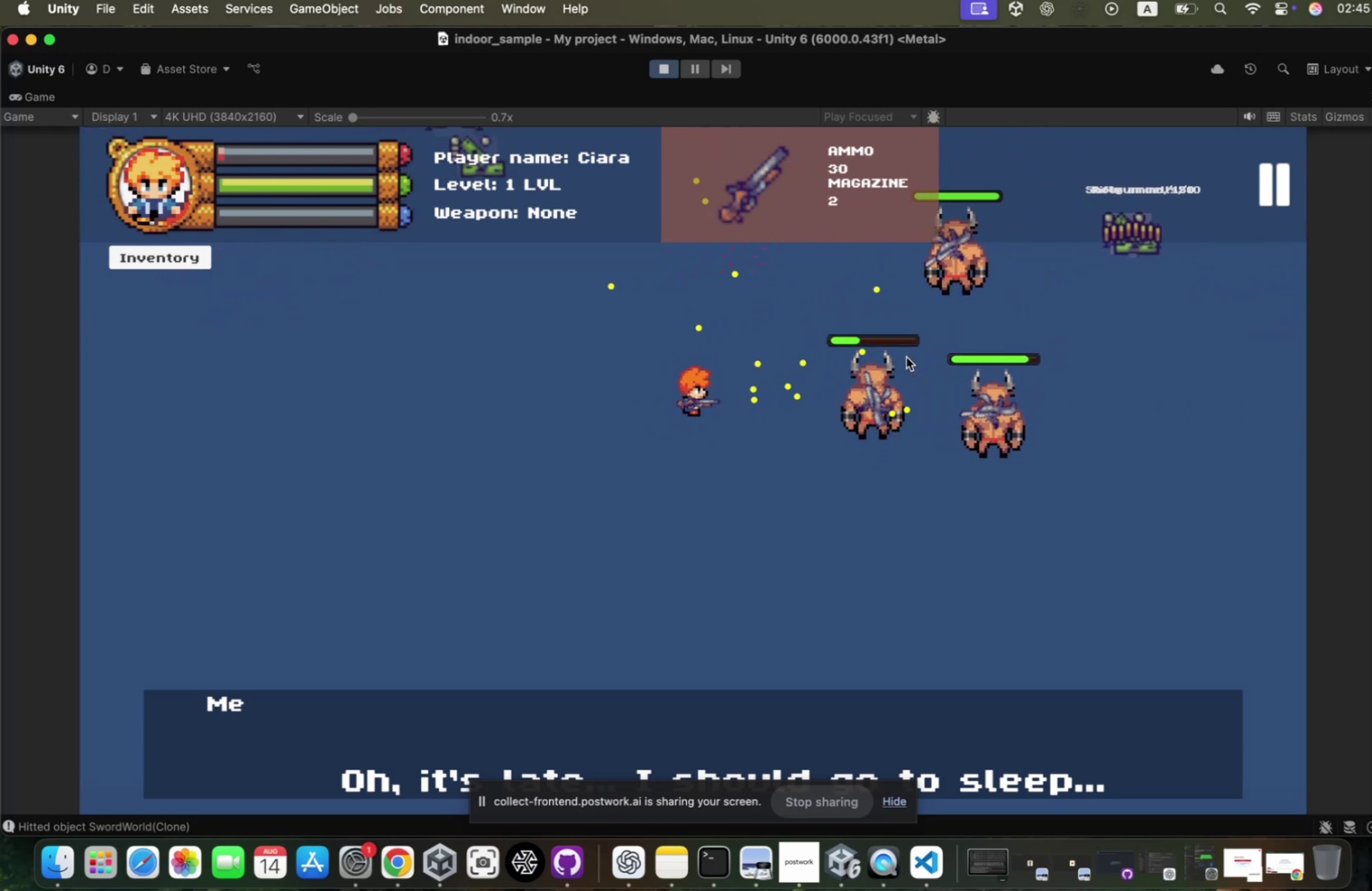 
hold_key(key=A, duration=1.72)
 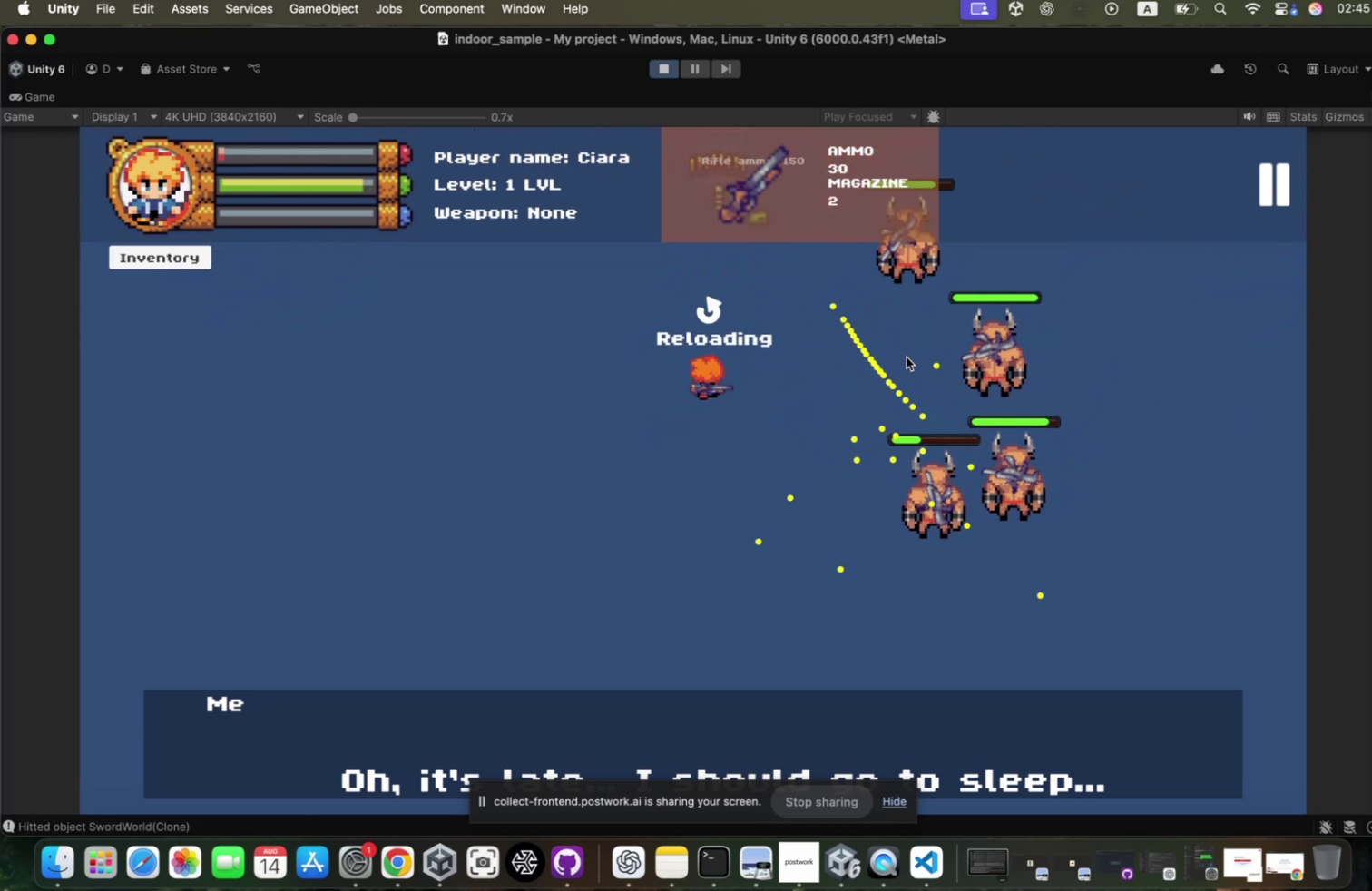 
left_click([897, 361])
 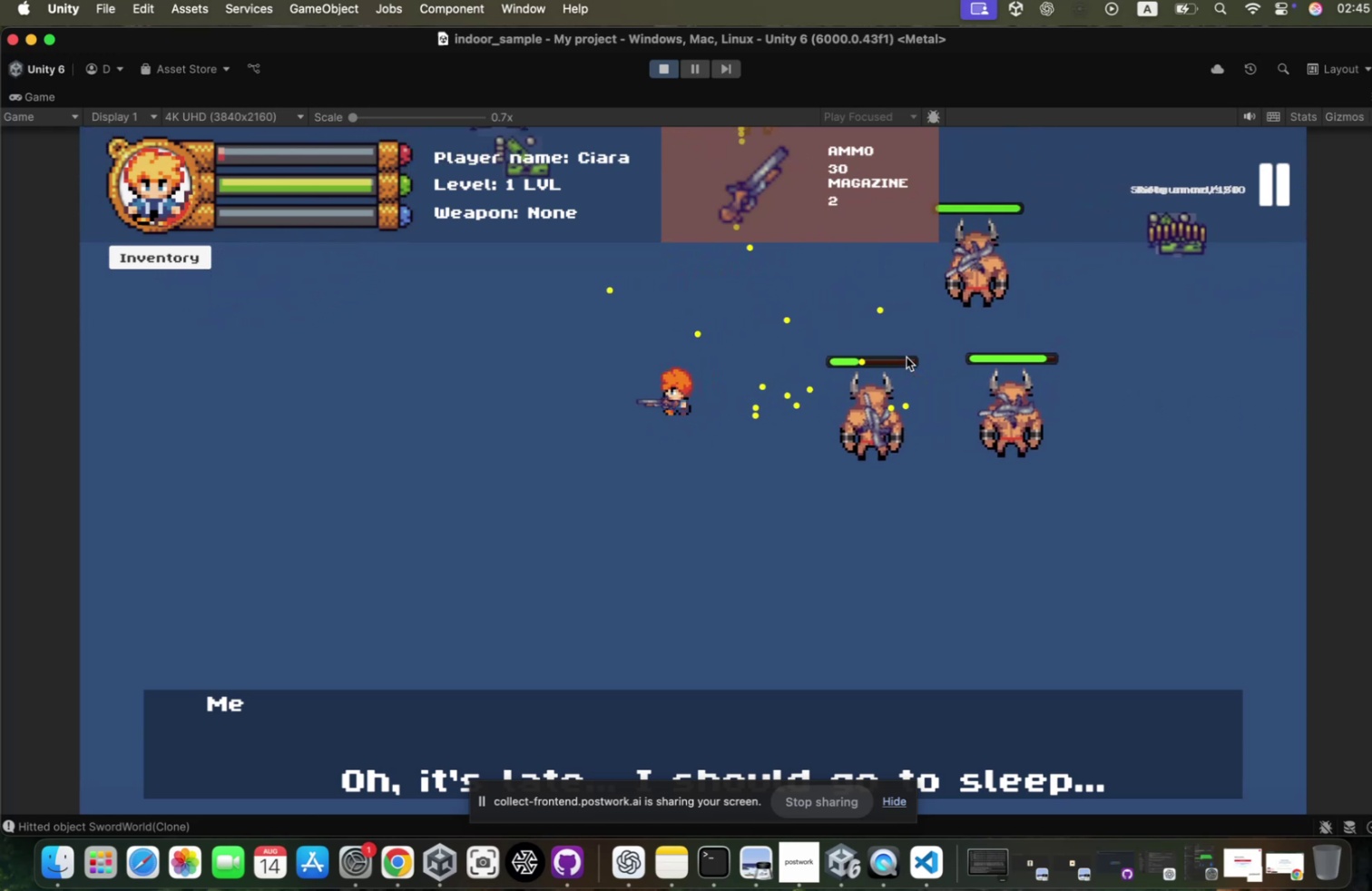 
type(rss)
 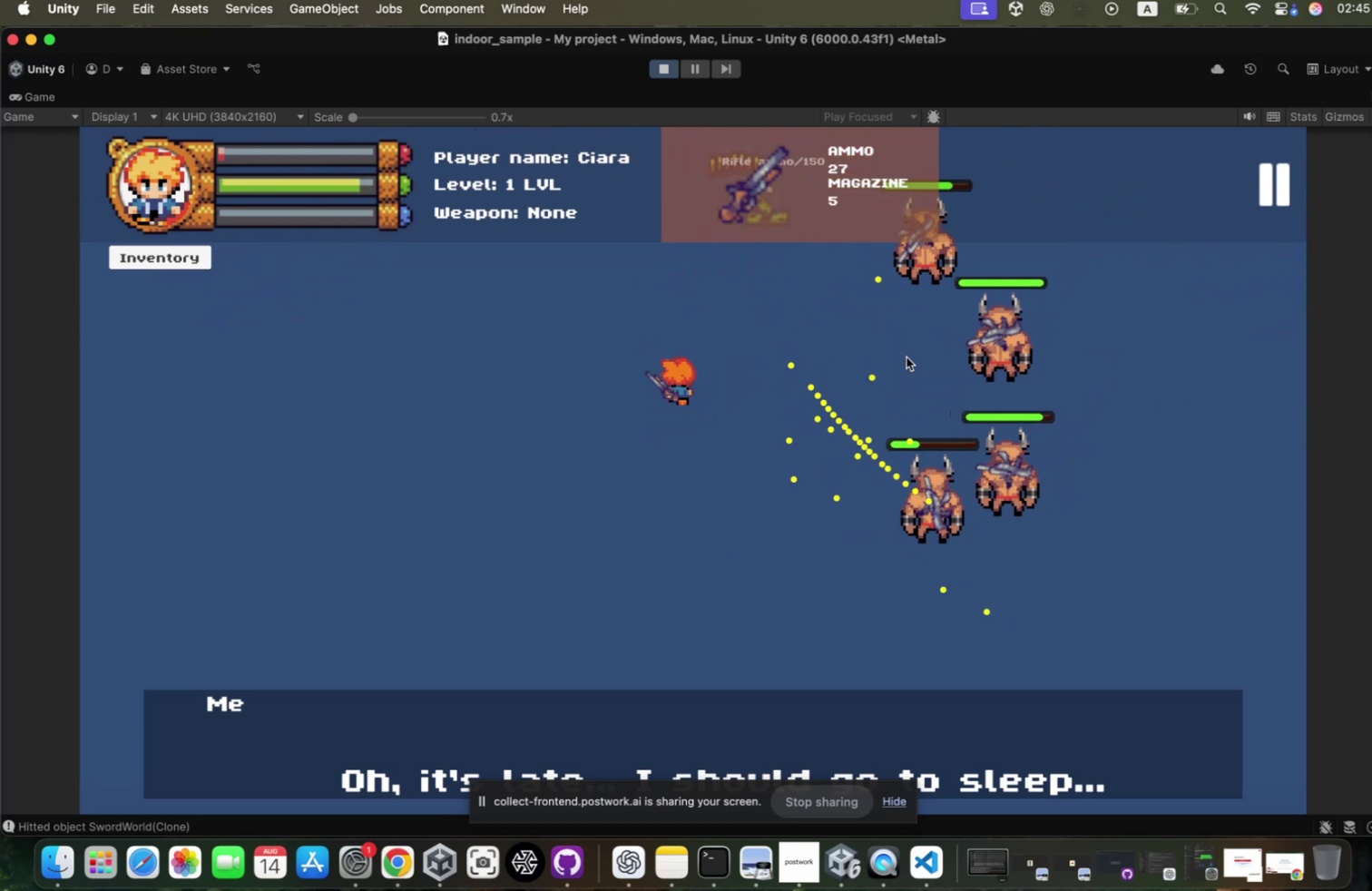 
hold_key(key=W, duration=0.56)
 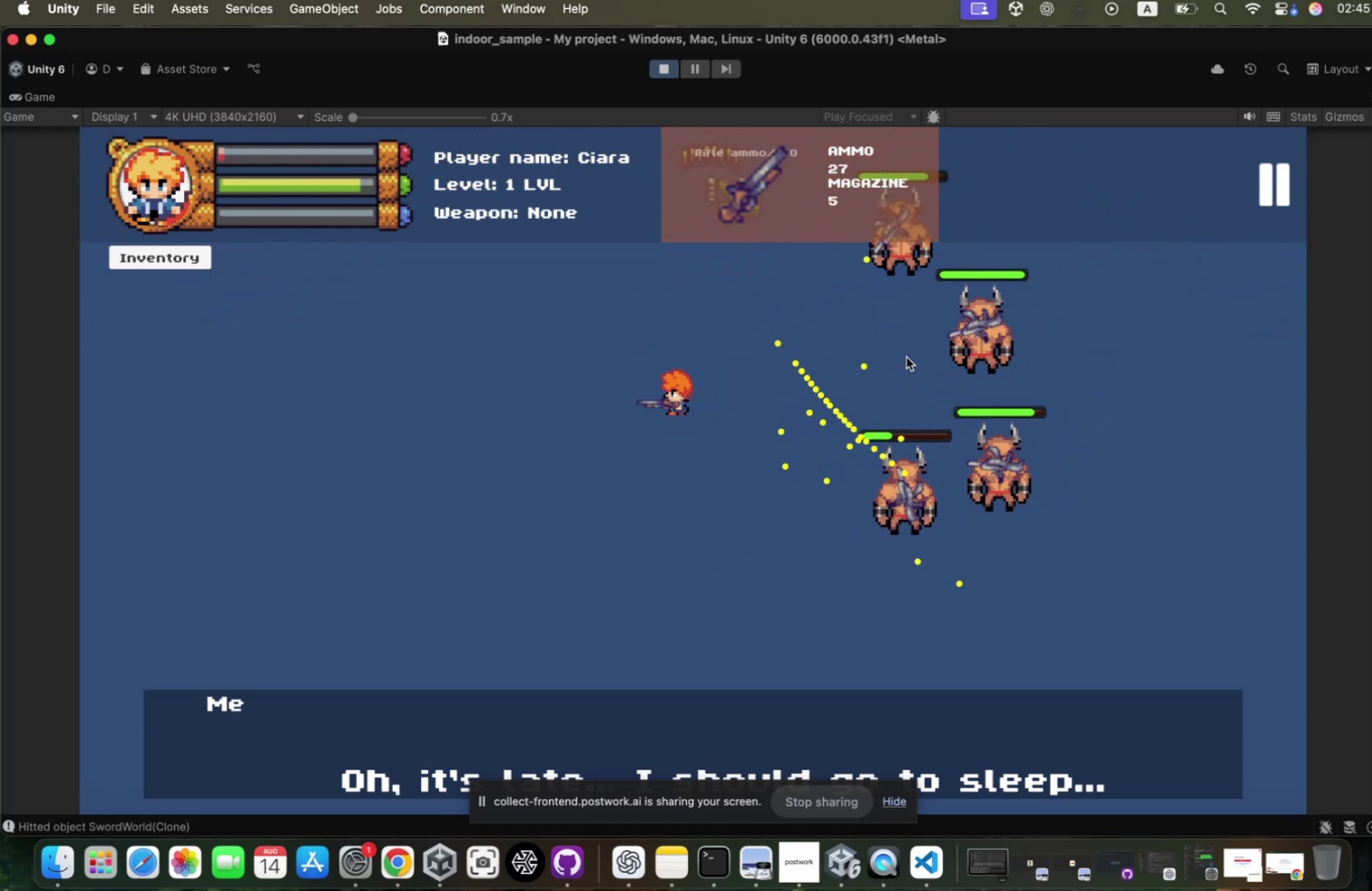 
hold_key(key=D, duration=0.35)
 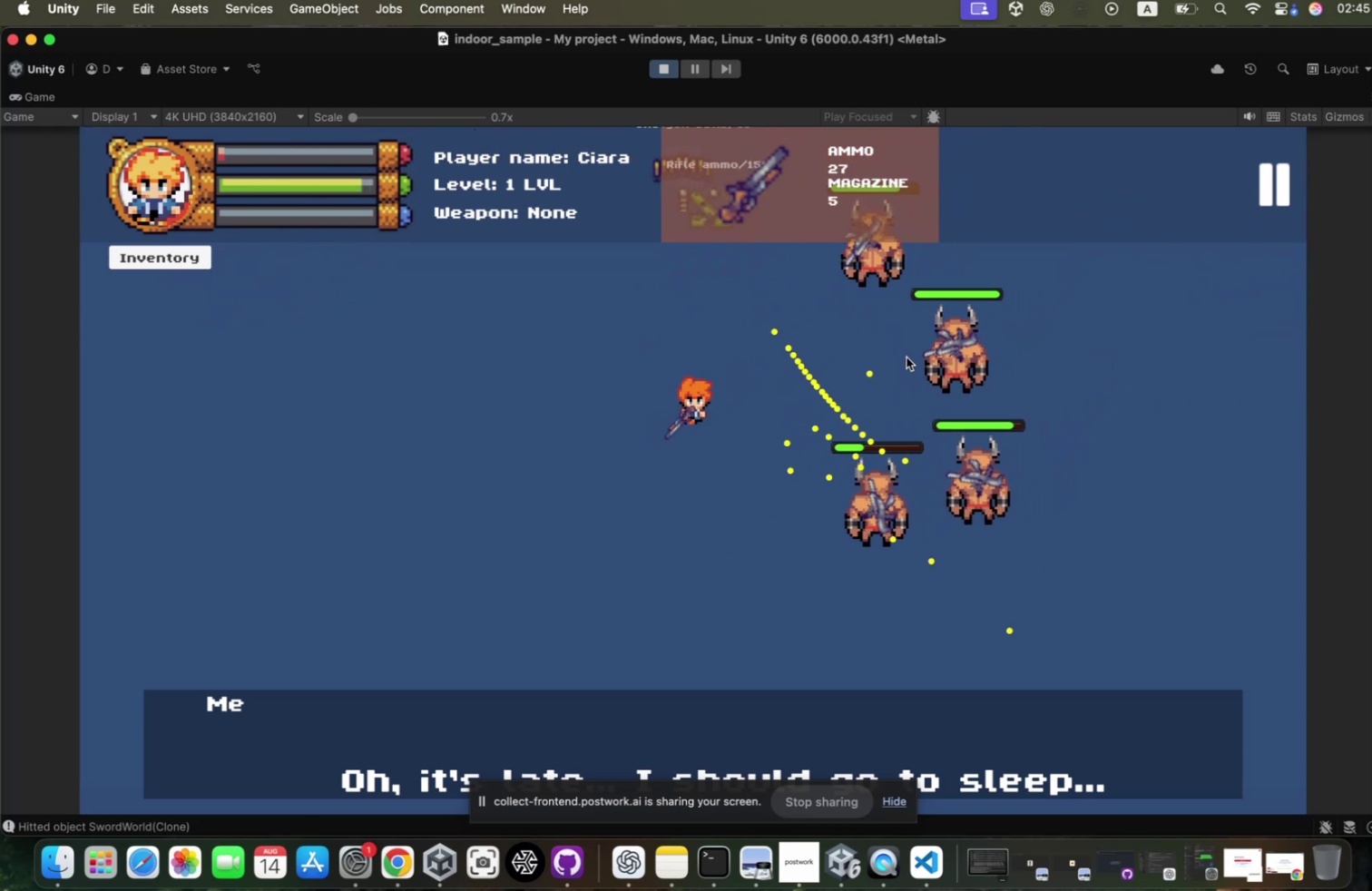 
hold_key(key=A, duration=0.75)
 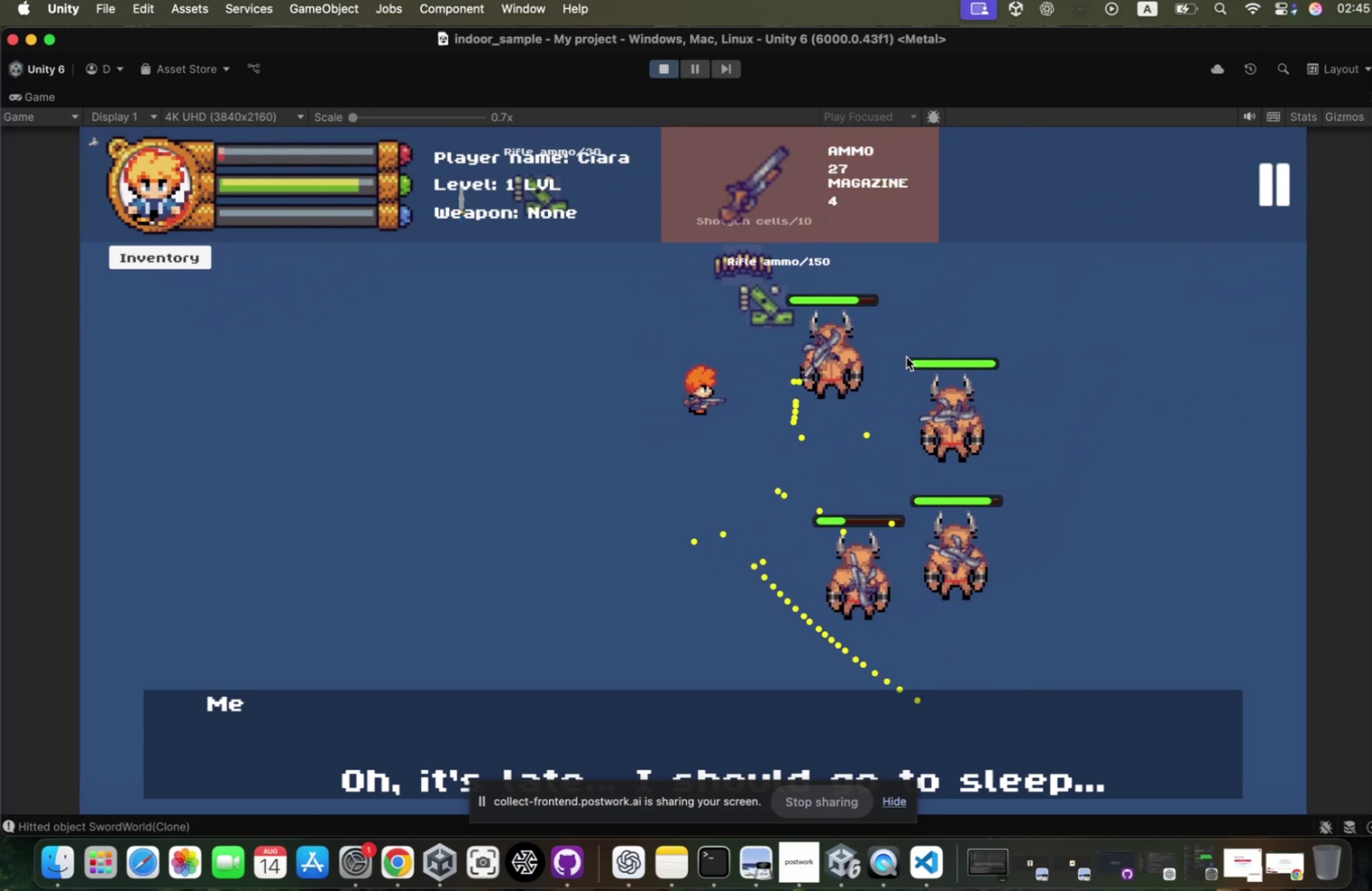 
hold_key(key=W, duration=0.68)
 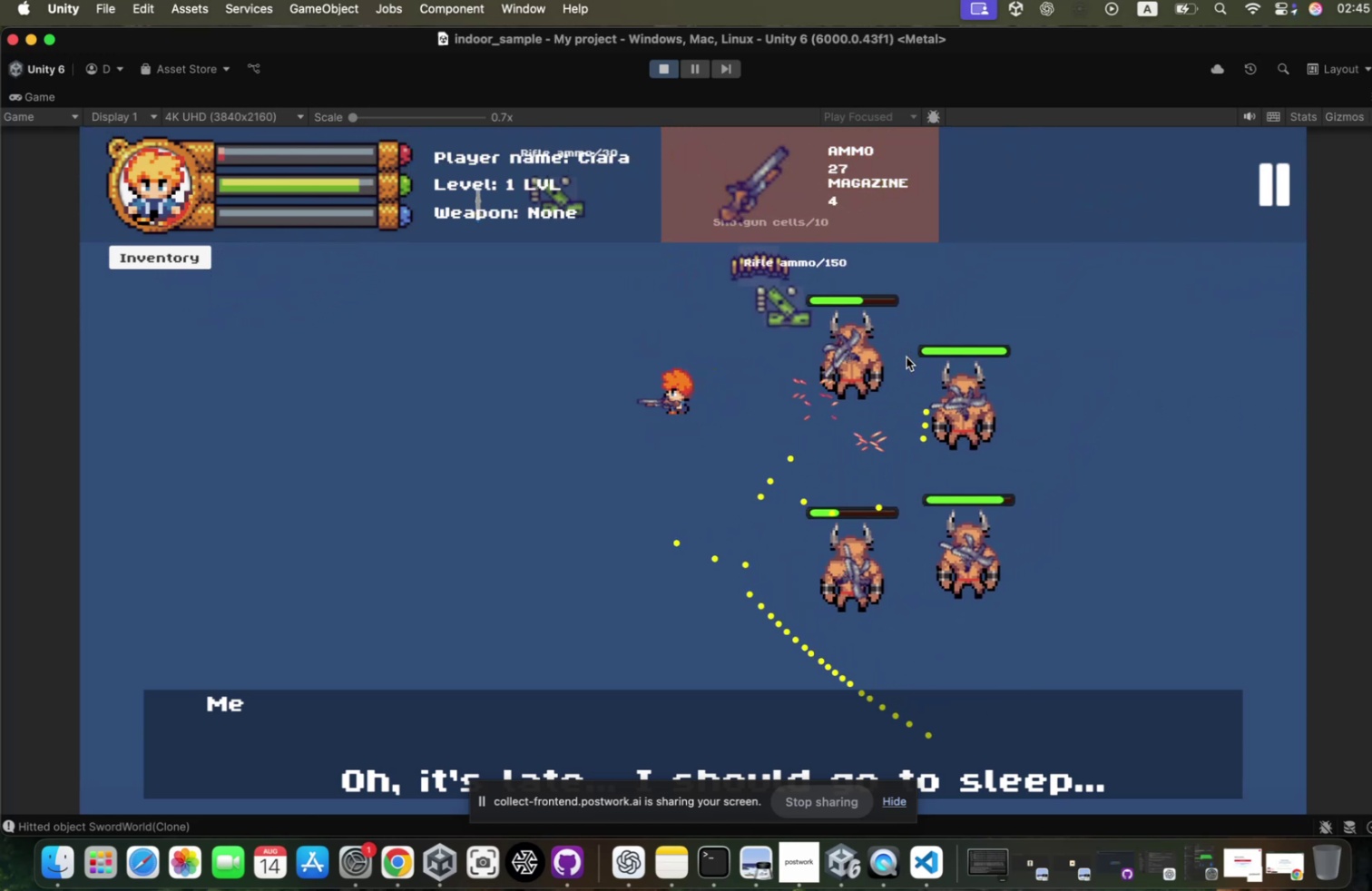 
hold_key(key=D, duration=0.38)
 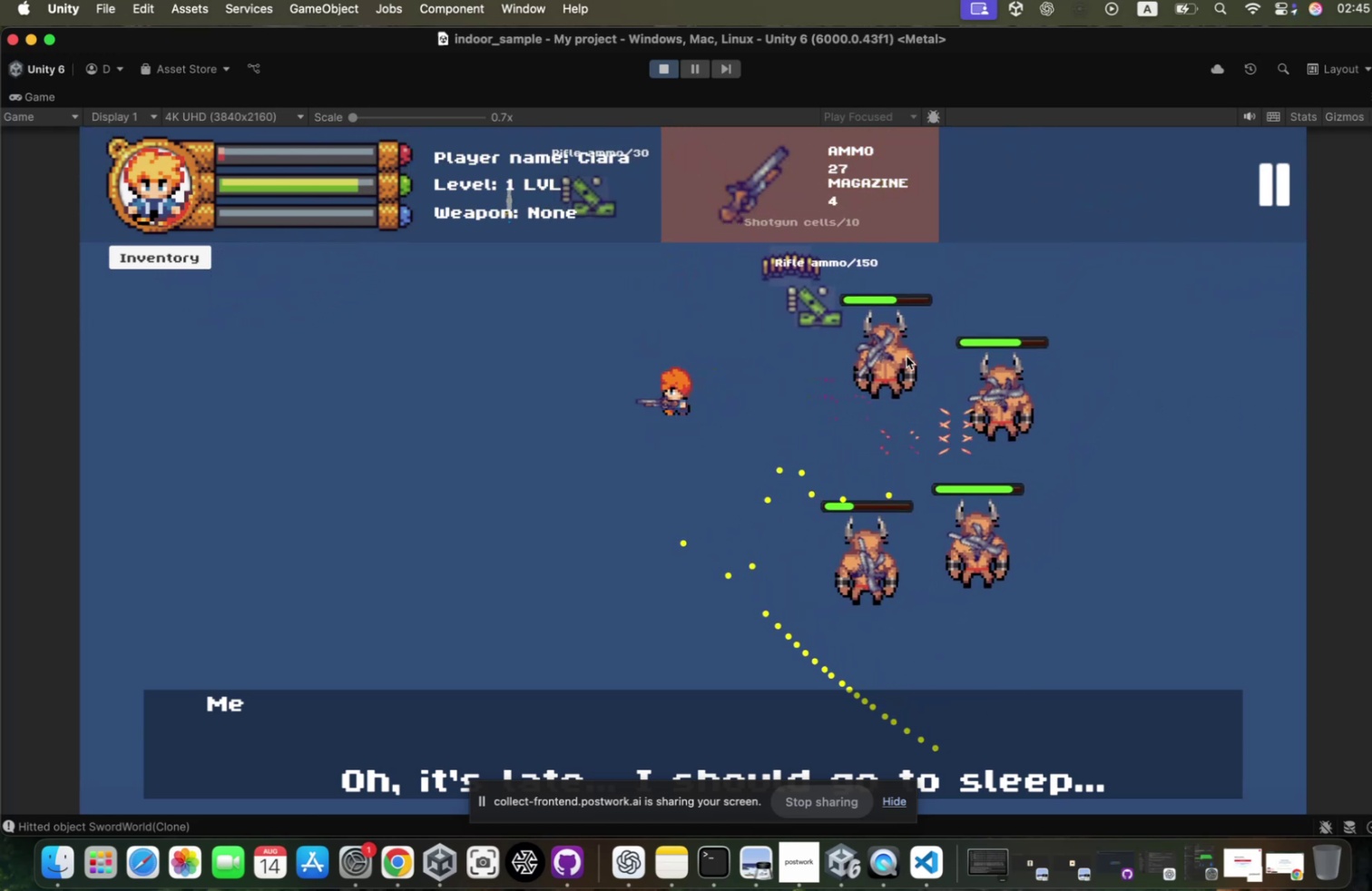 
left_click([897, 361])
 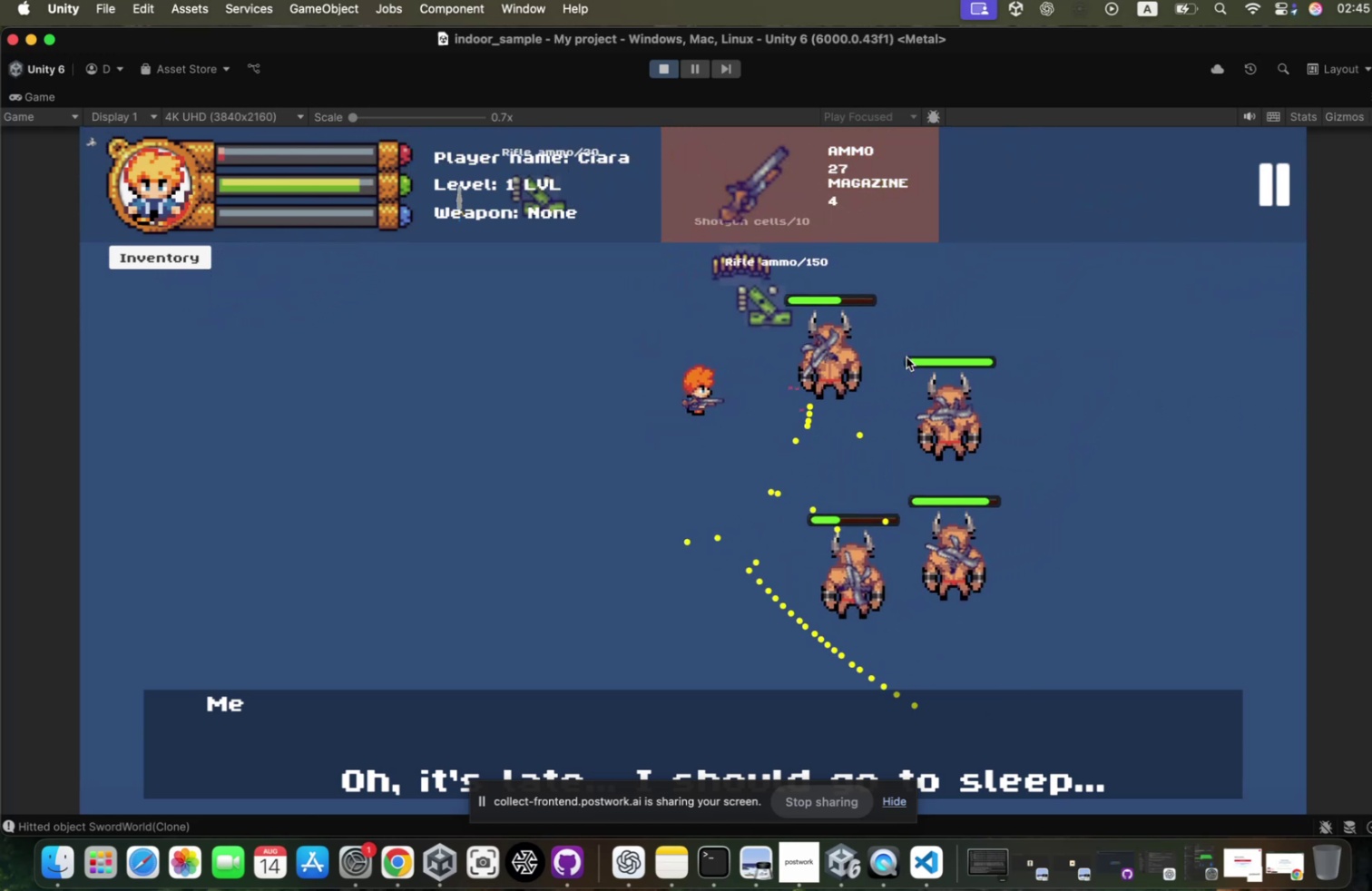 
hold_key(key=A, duration=0.73)
 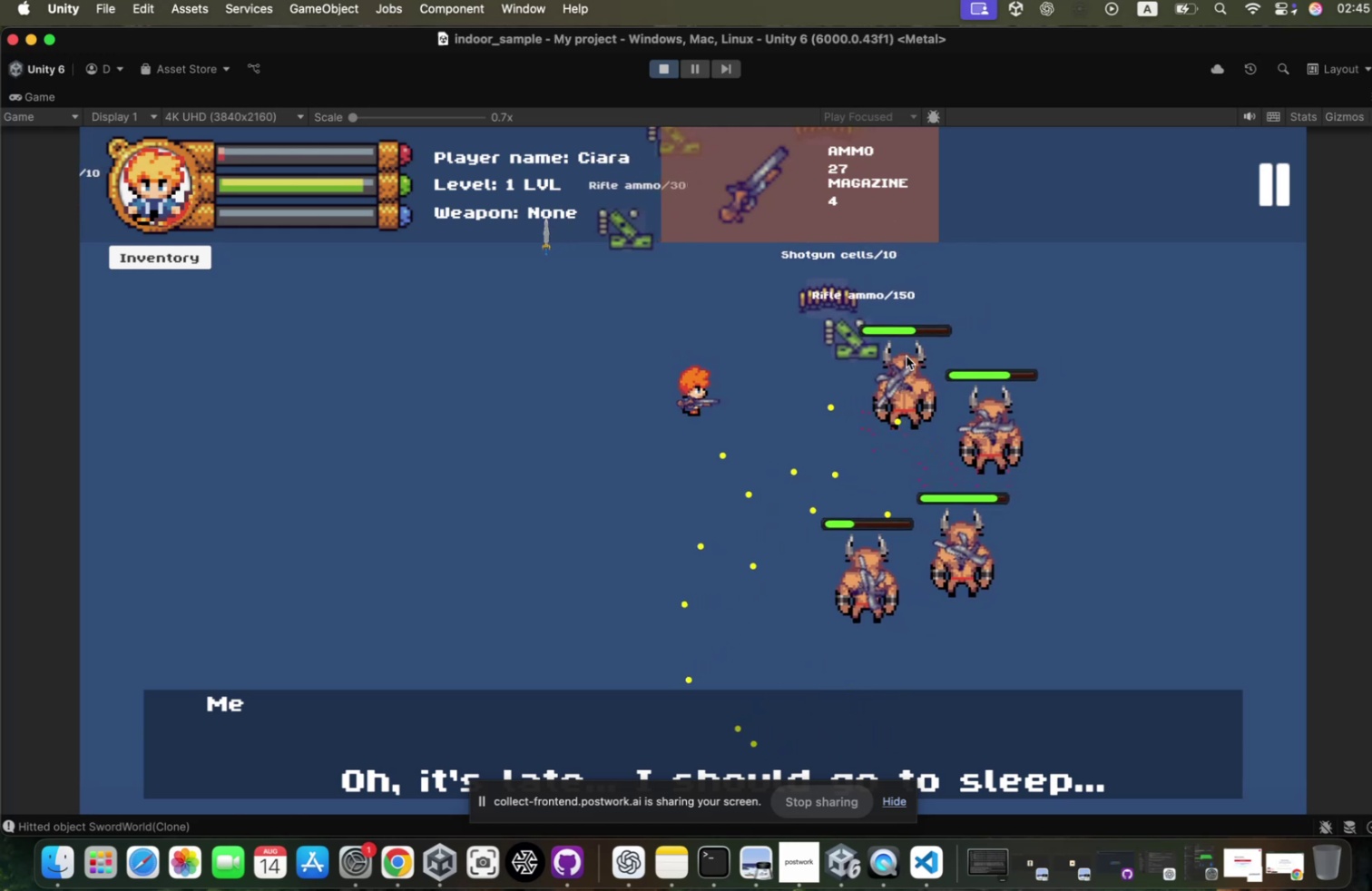 
type(wd)
 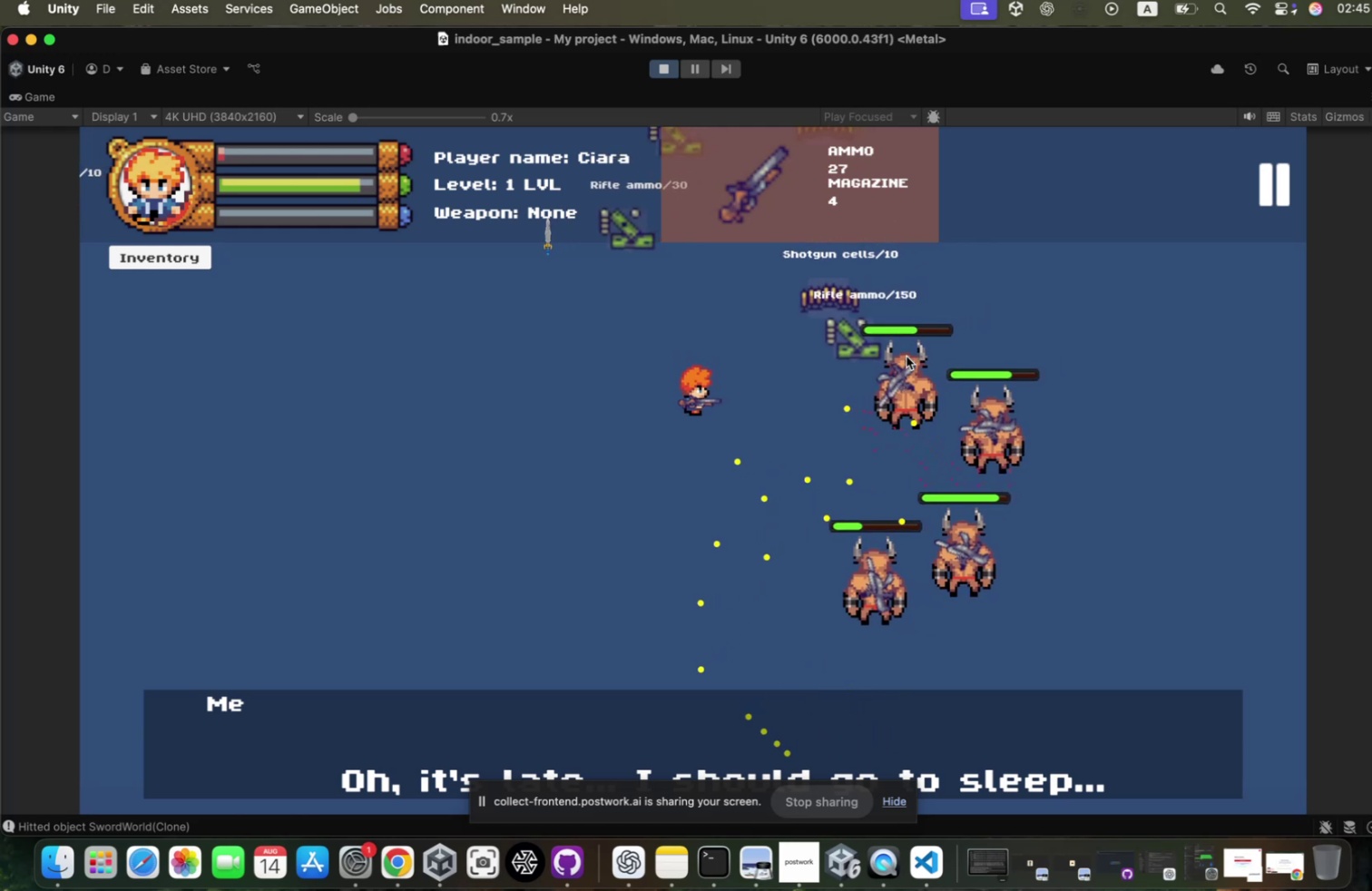 
left_click([897, 360])
 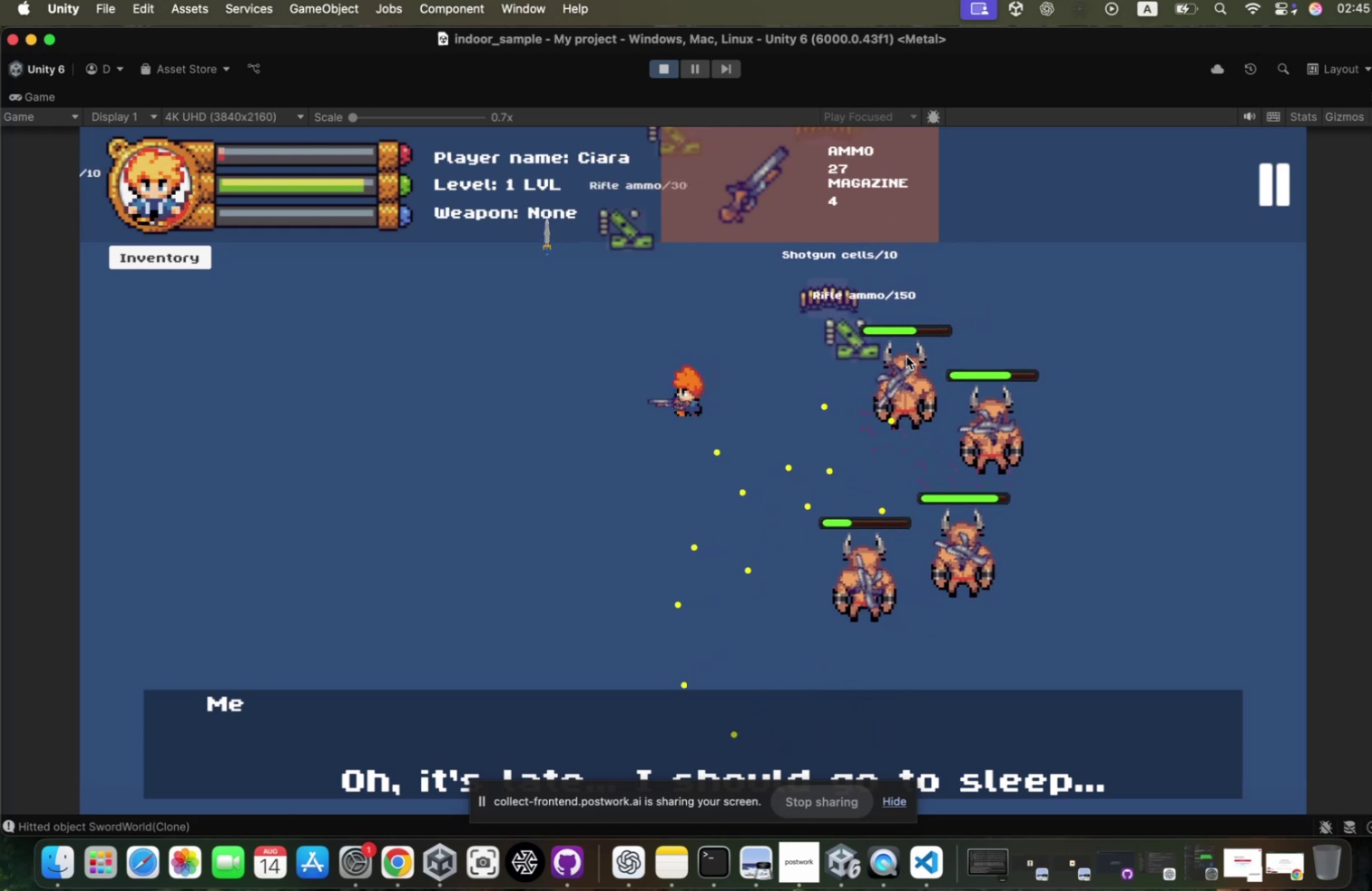 
hold_key(key=A, duration=1.18)
 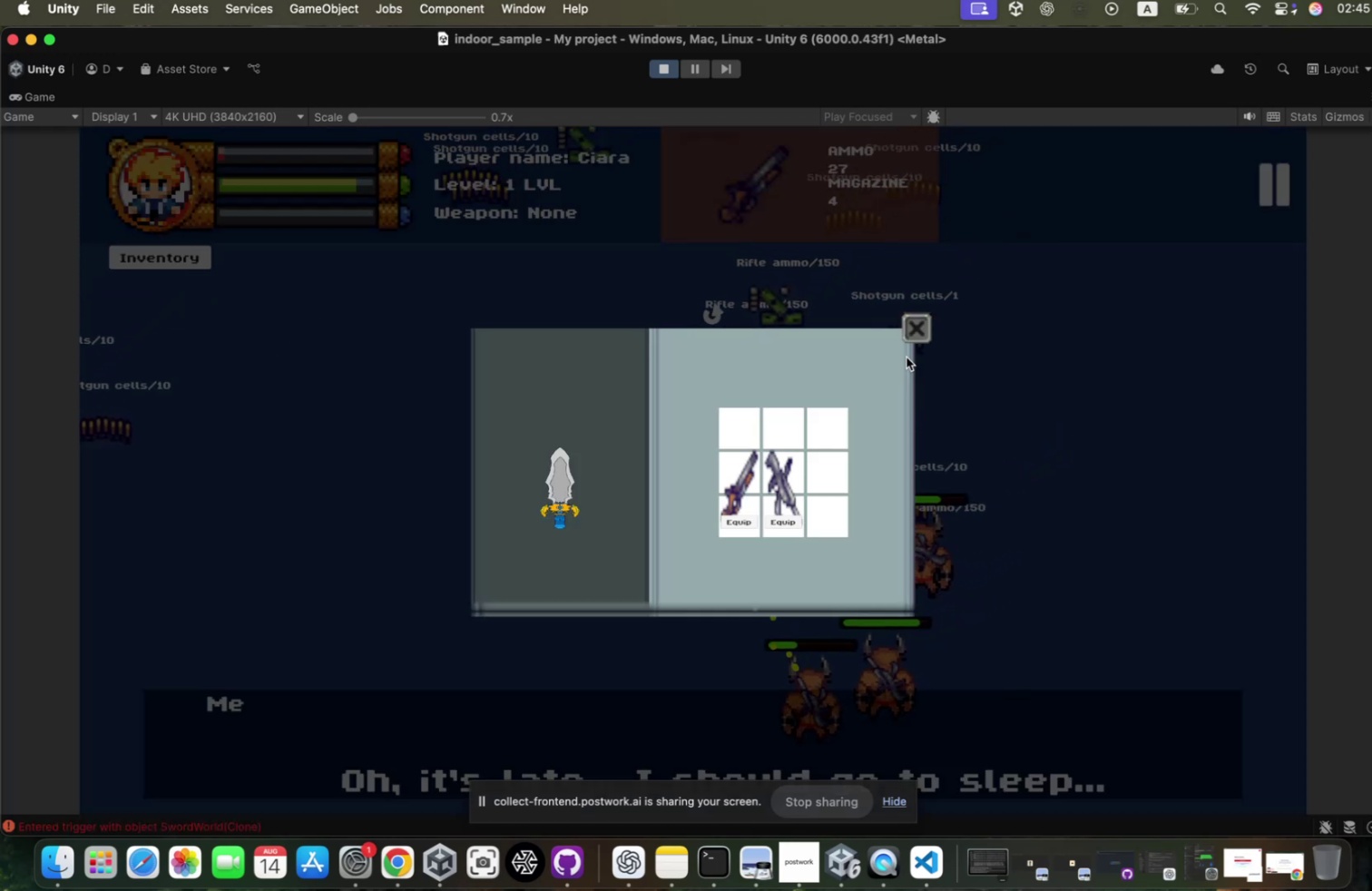 
hold_key(key=W, duration=2.85)
 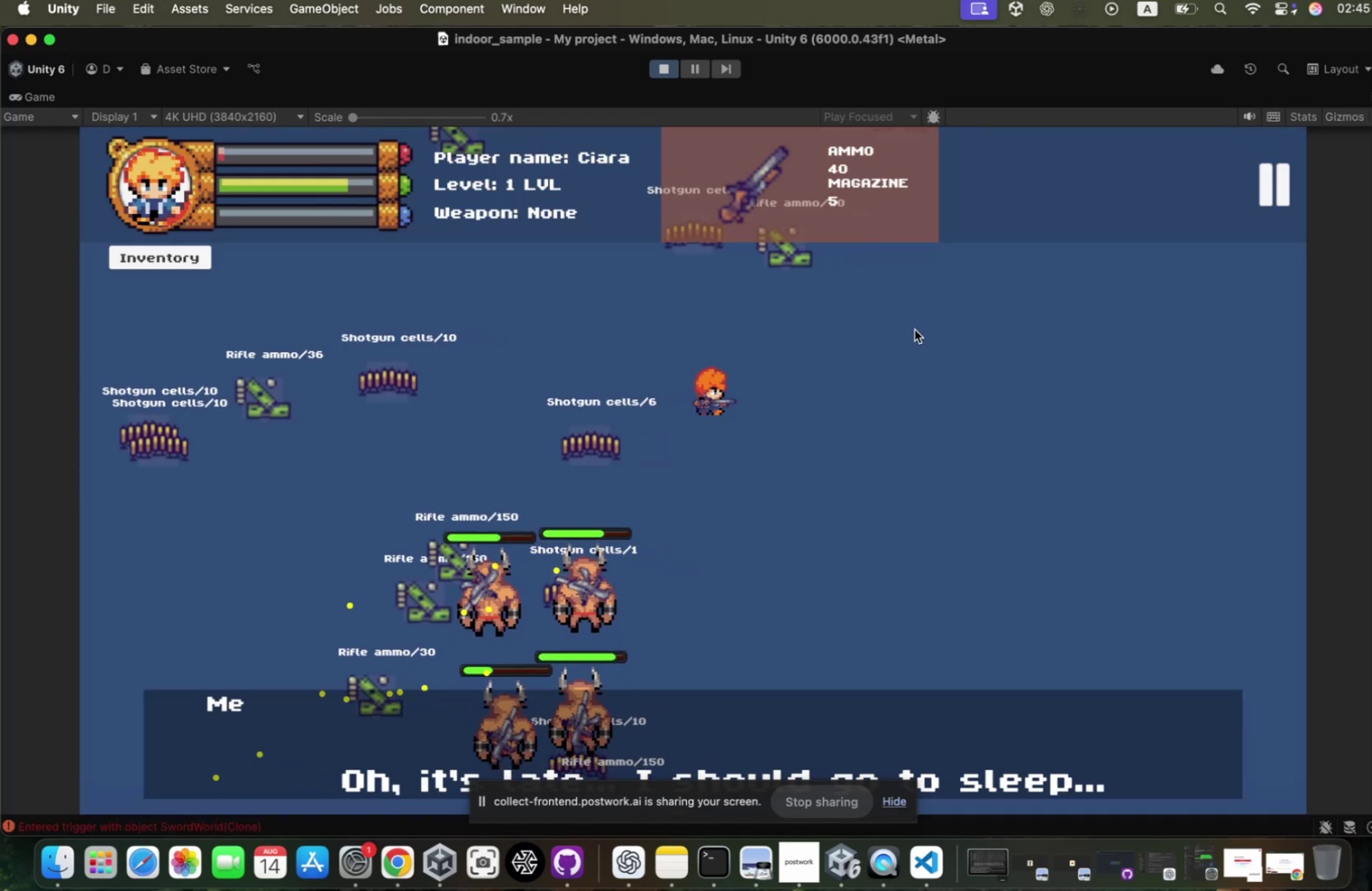 
key(R)
 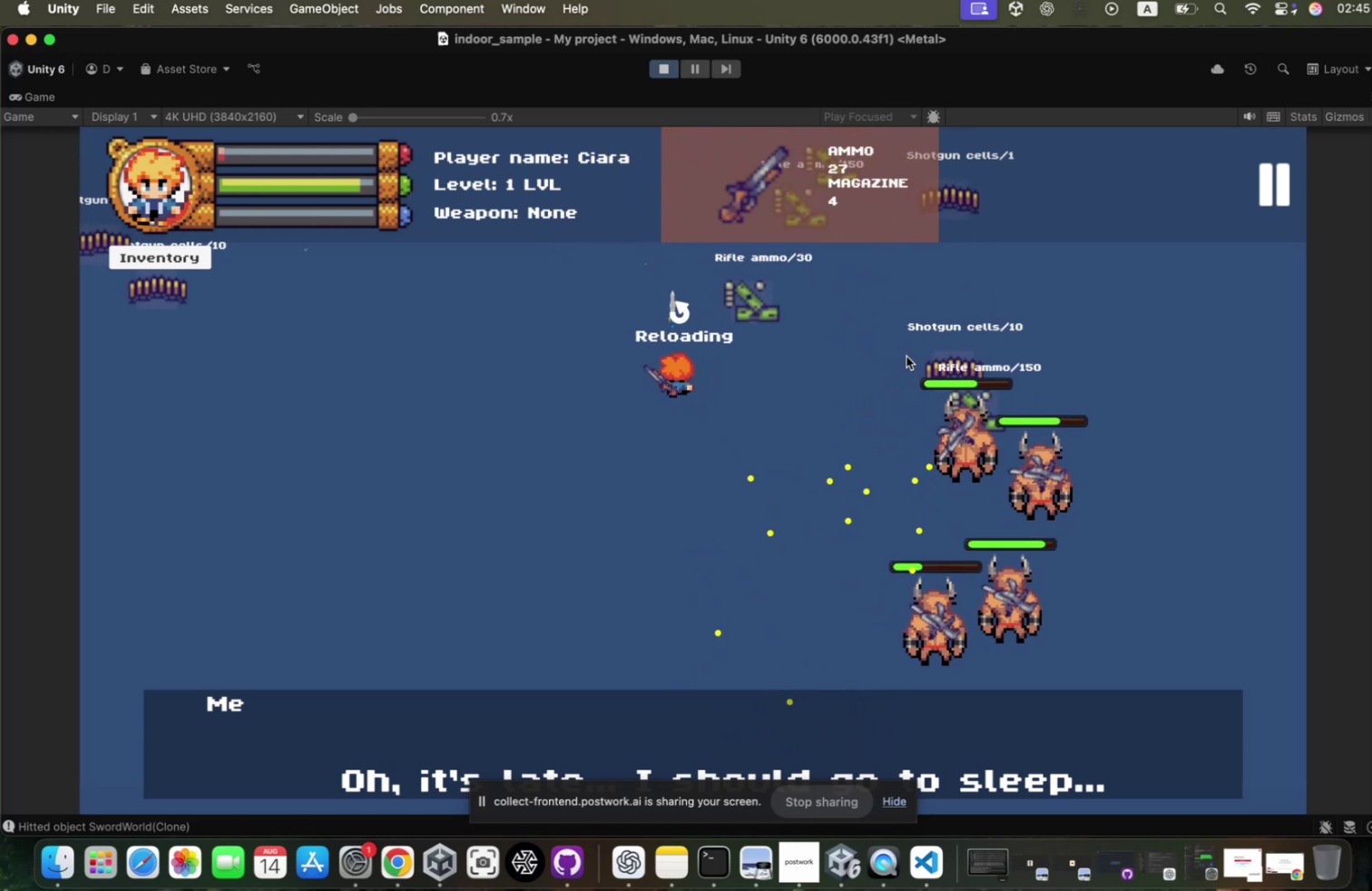 
hold_key(key=D, duration=1.5)
 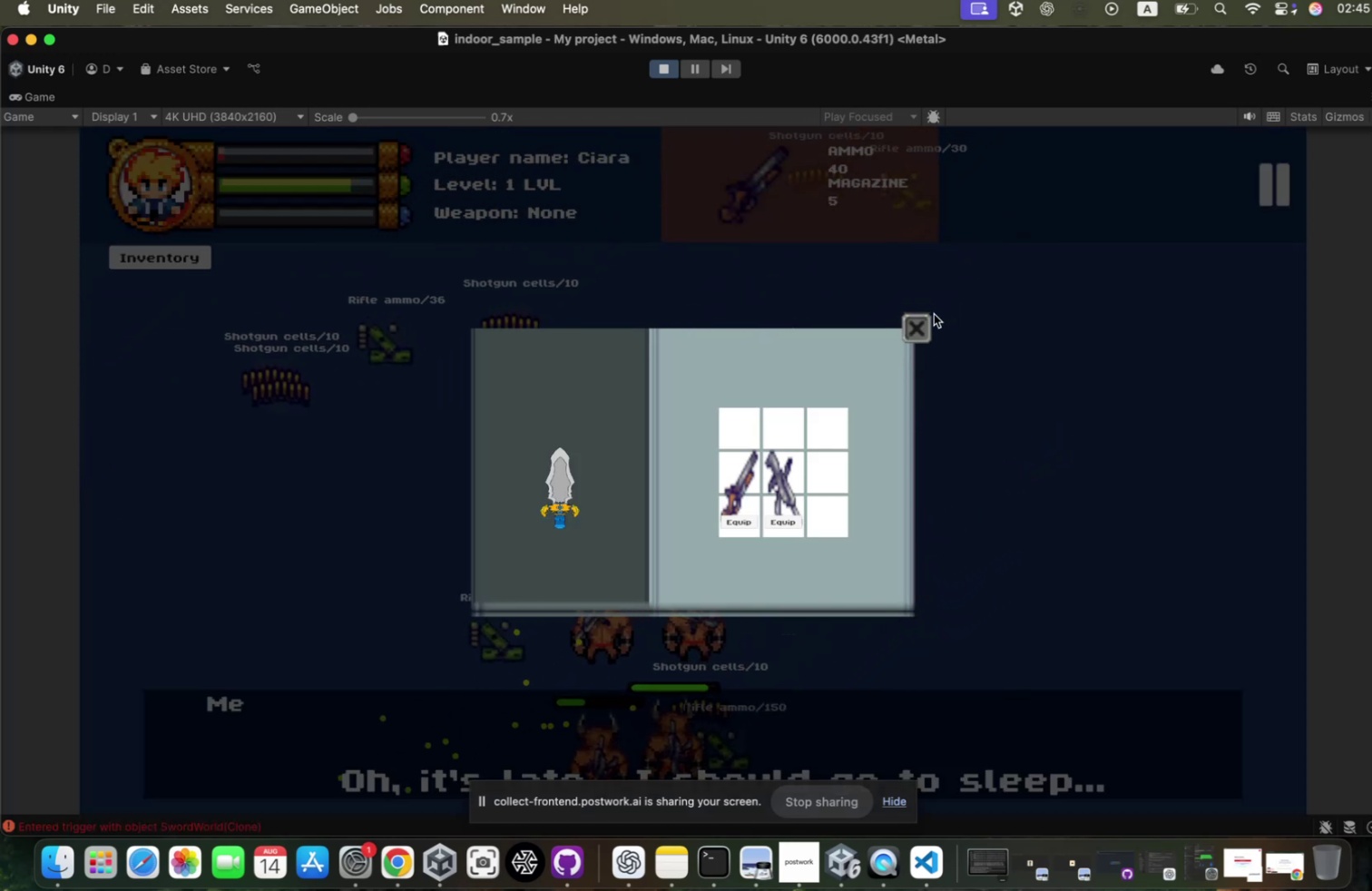 
hold_key(key=D, duration=1.5)
 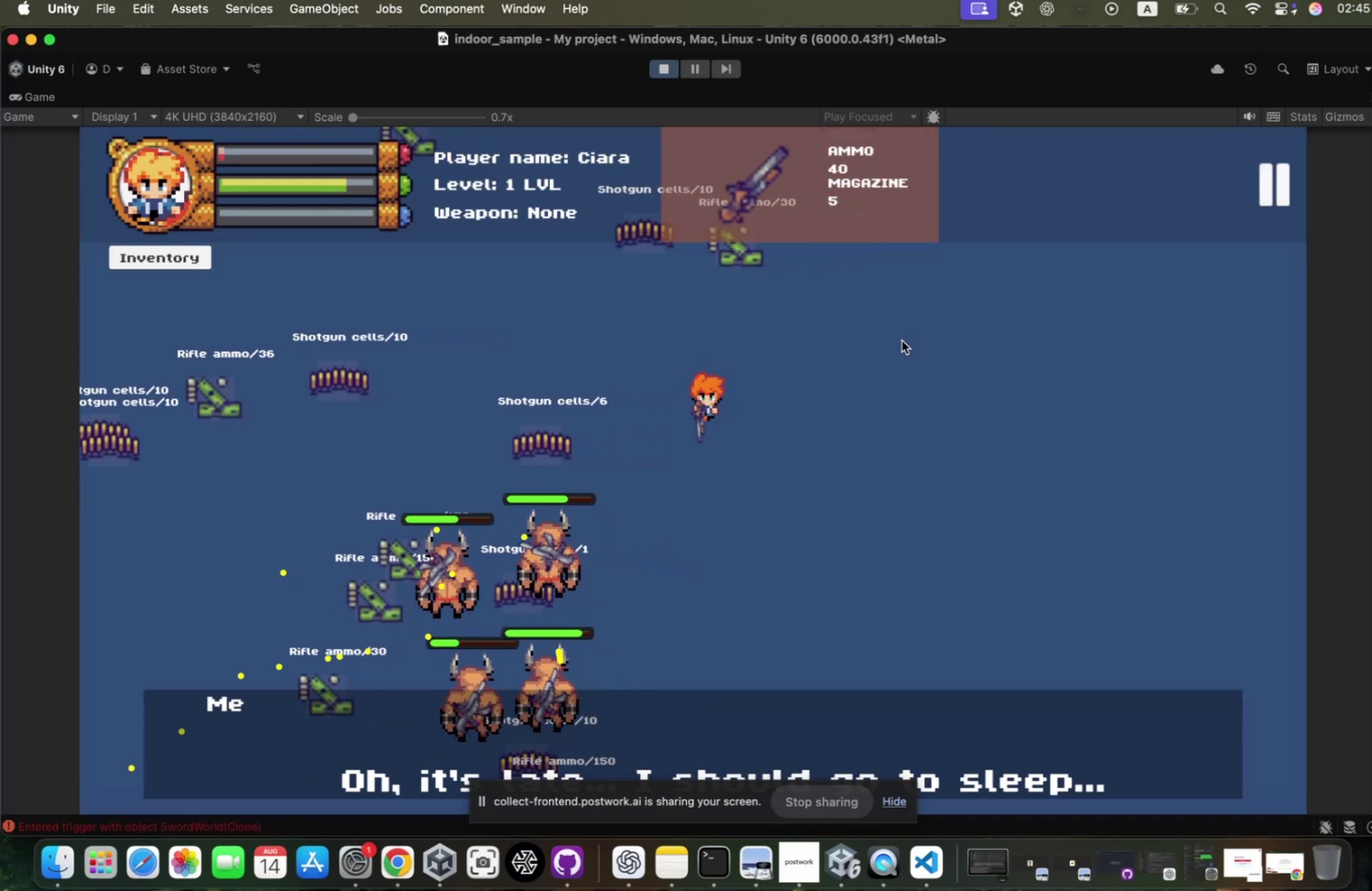 
hold_key(key=S, duration=0.47)
 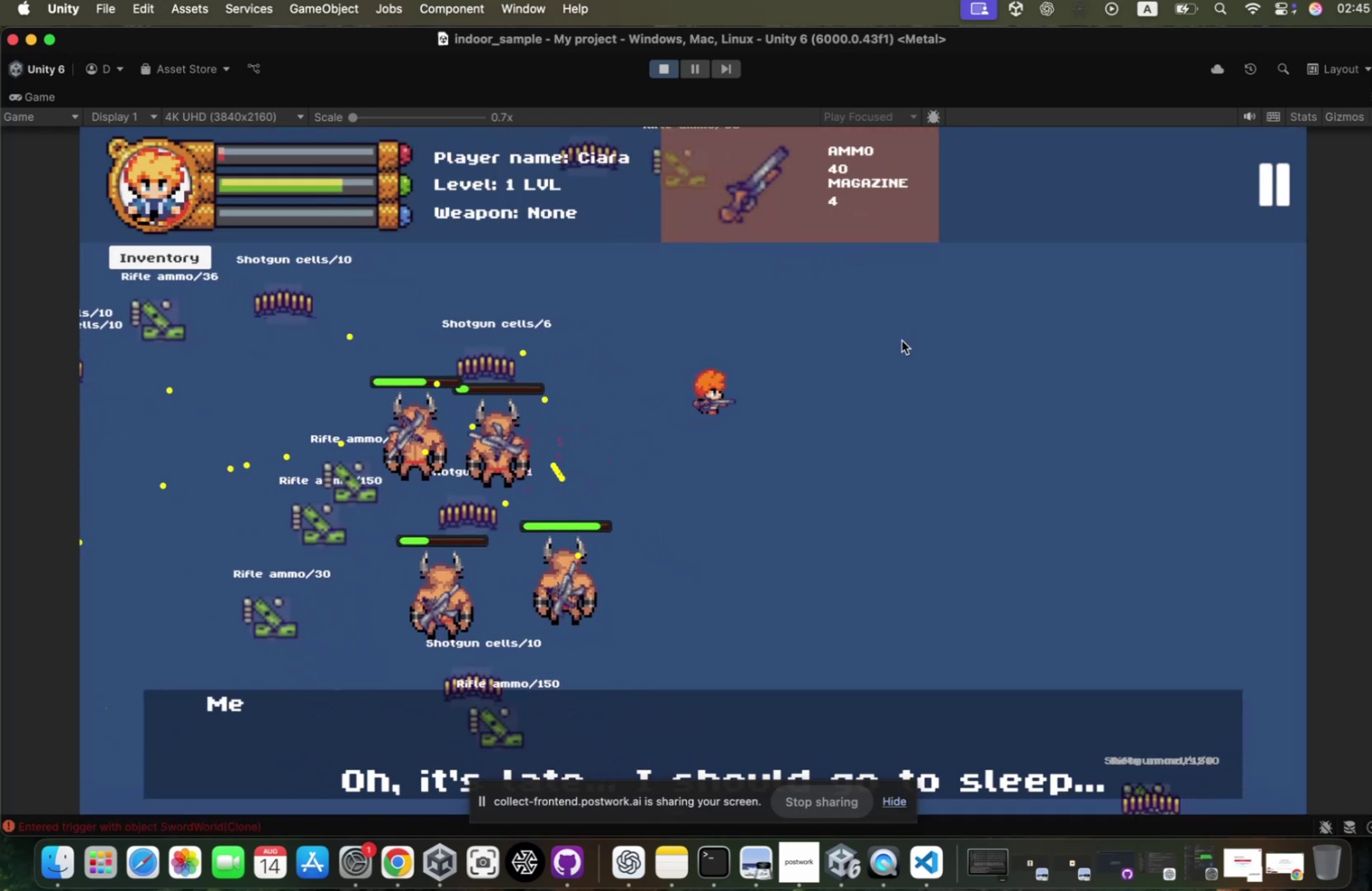 
key(A)
 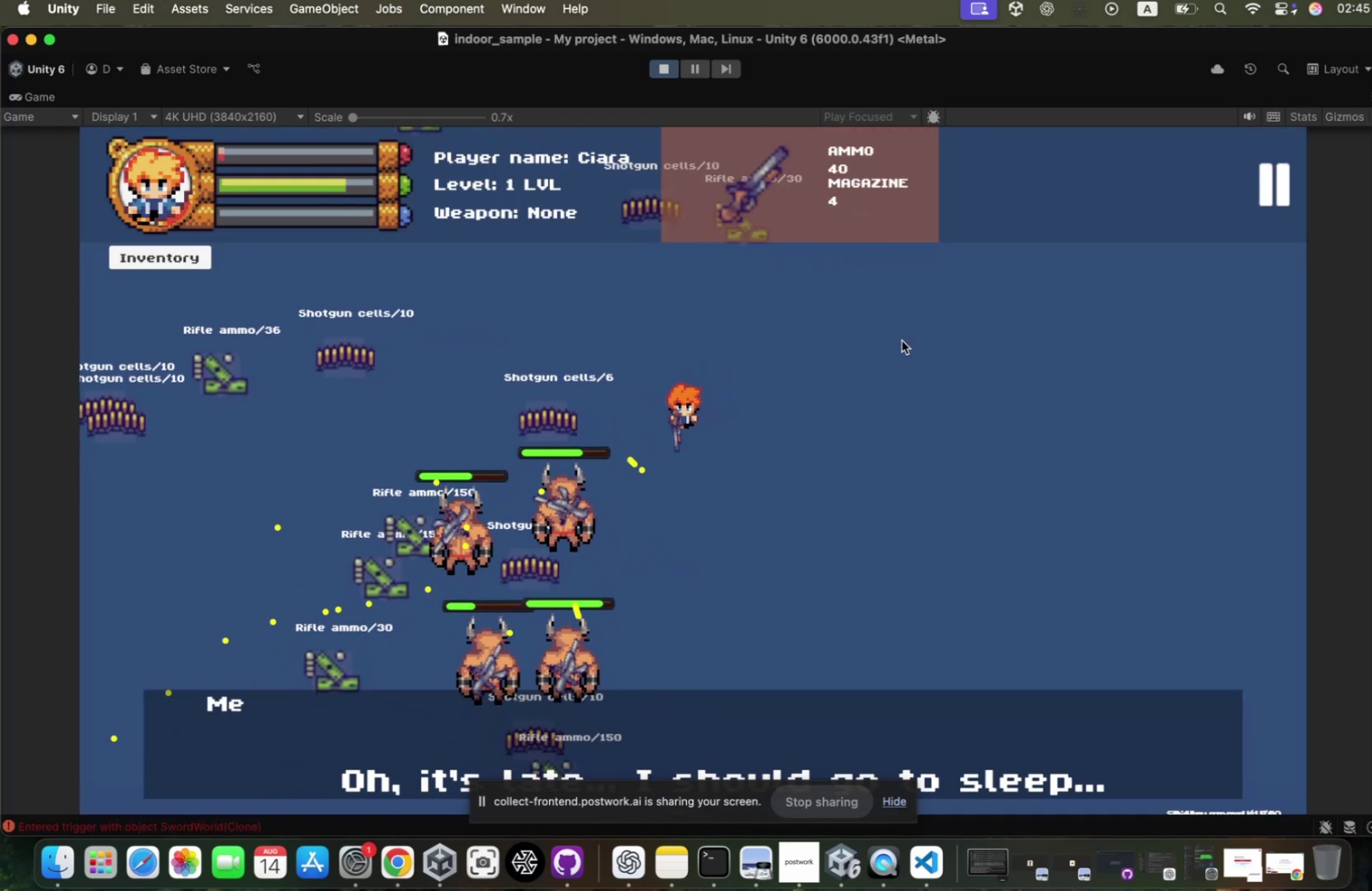 
left_click([893, 345])
 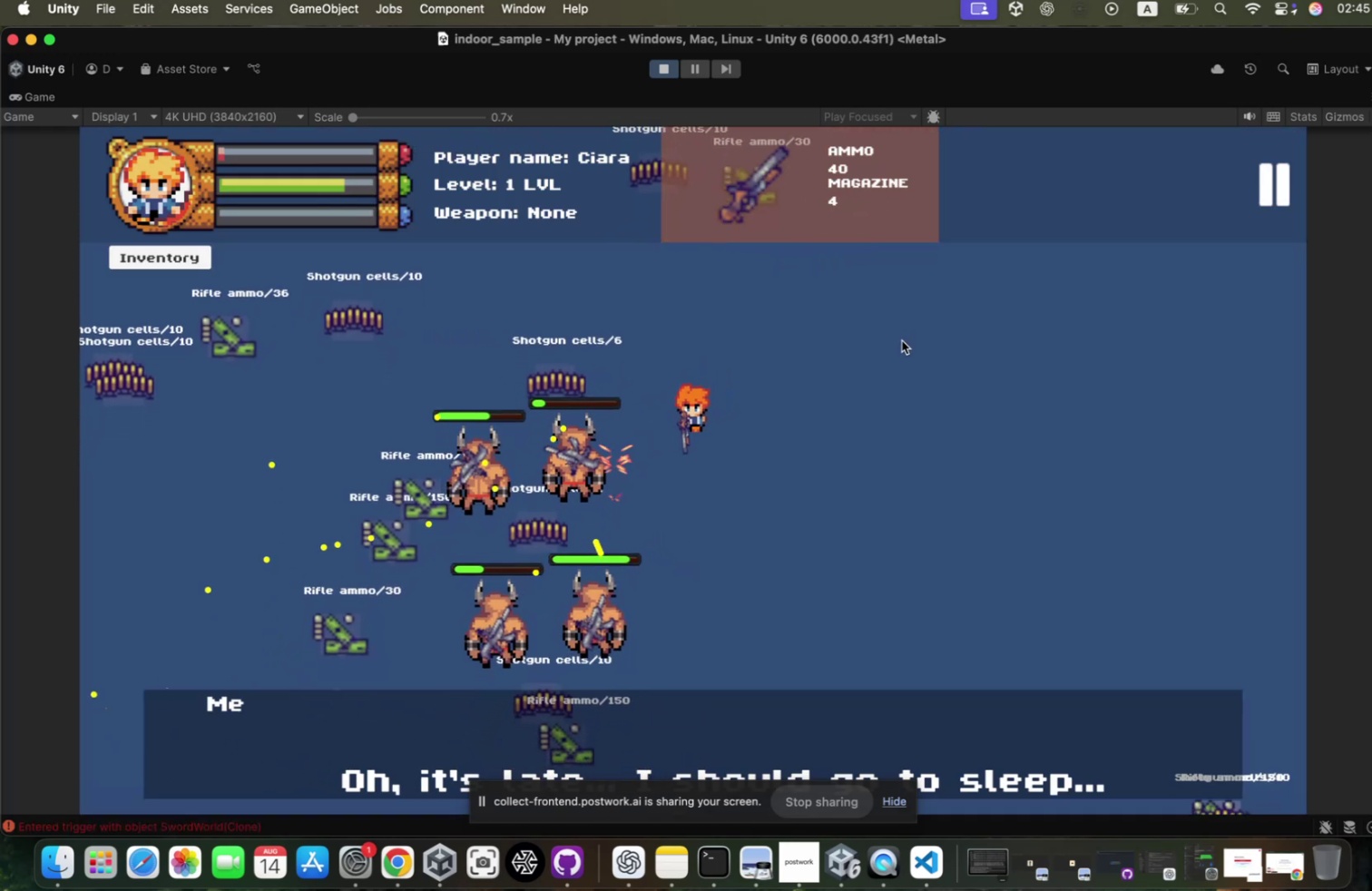 
hold_key(key=D, duration=0.95)
 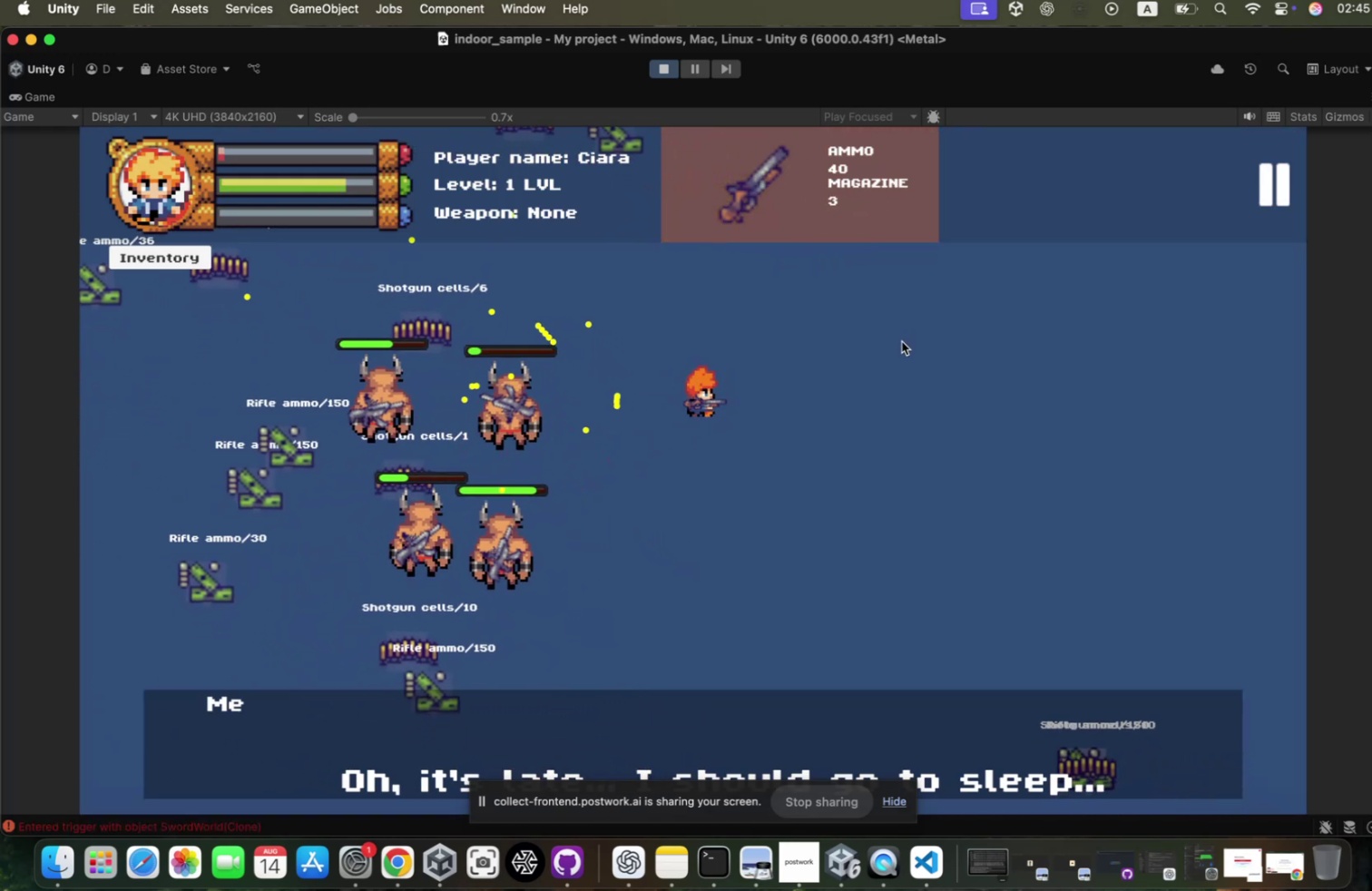 
type(sa)
 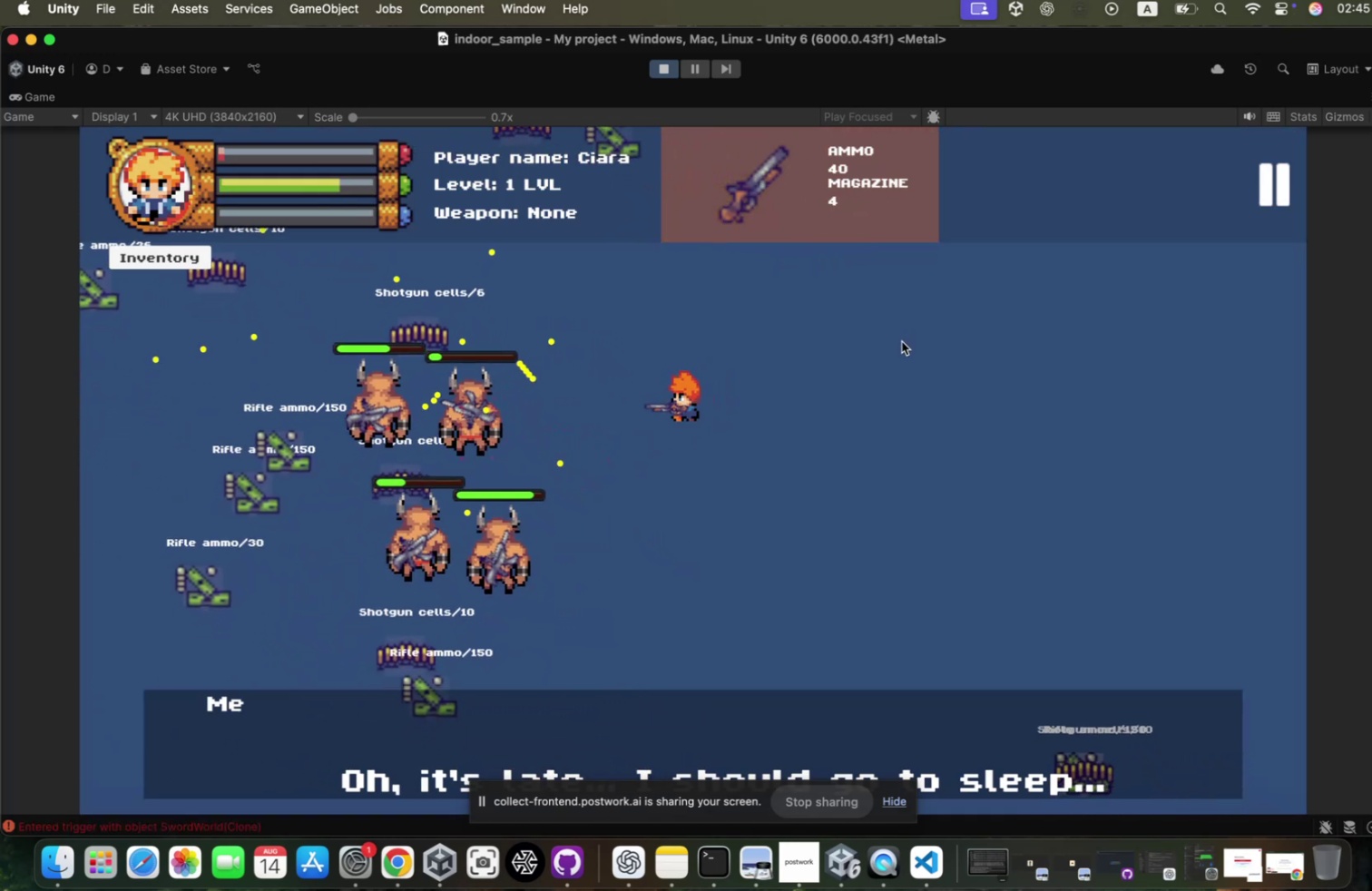 
left_click([893, 346])
 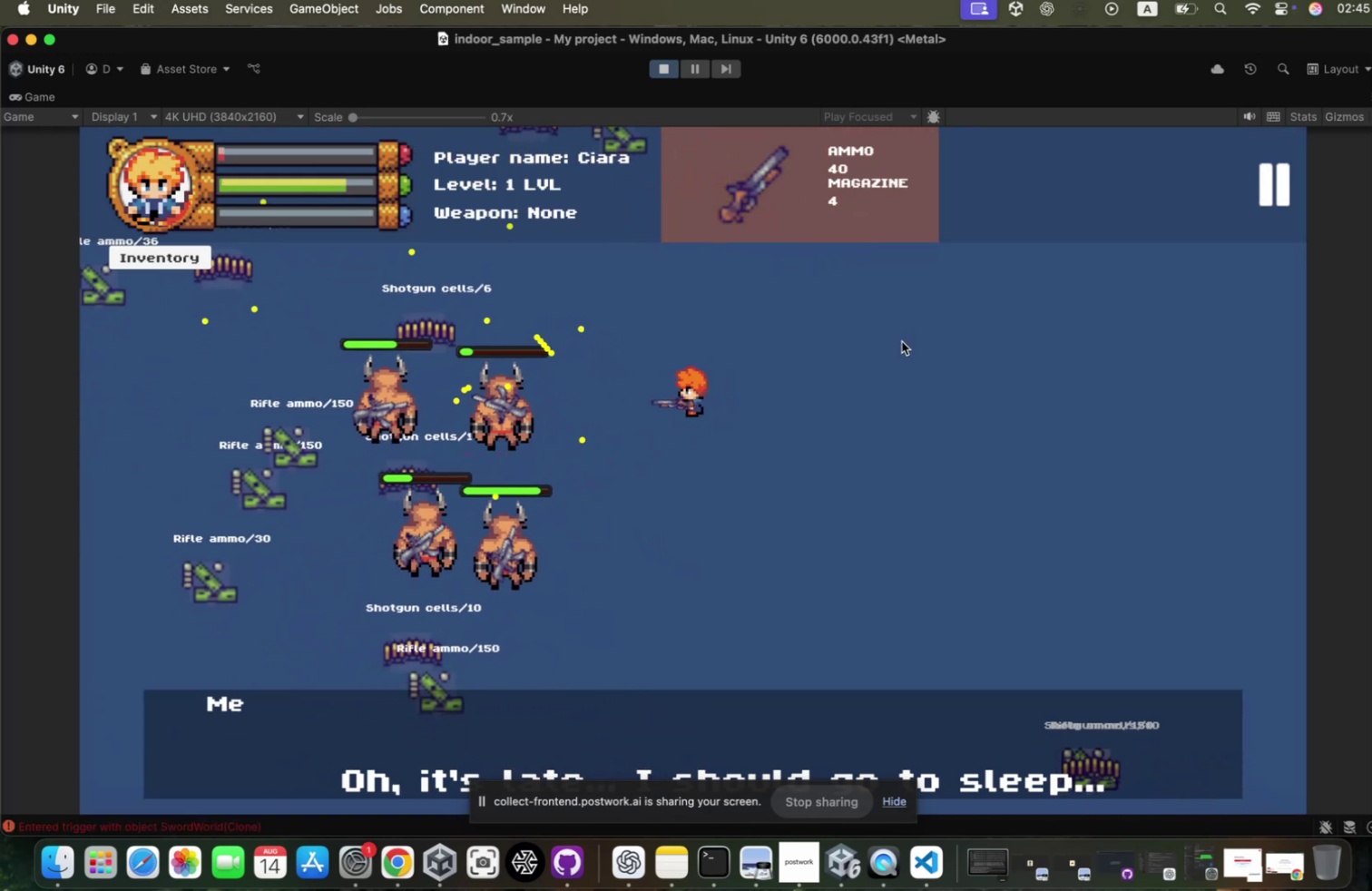 
hold_key(key=D, duration=1.1)
 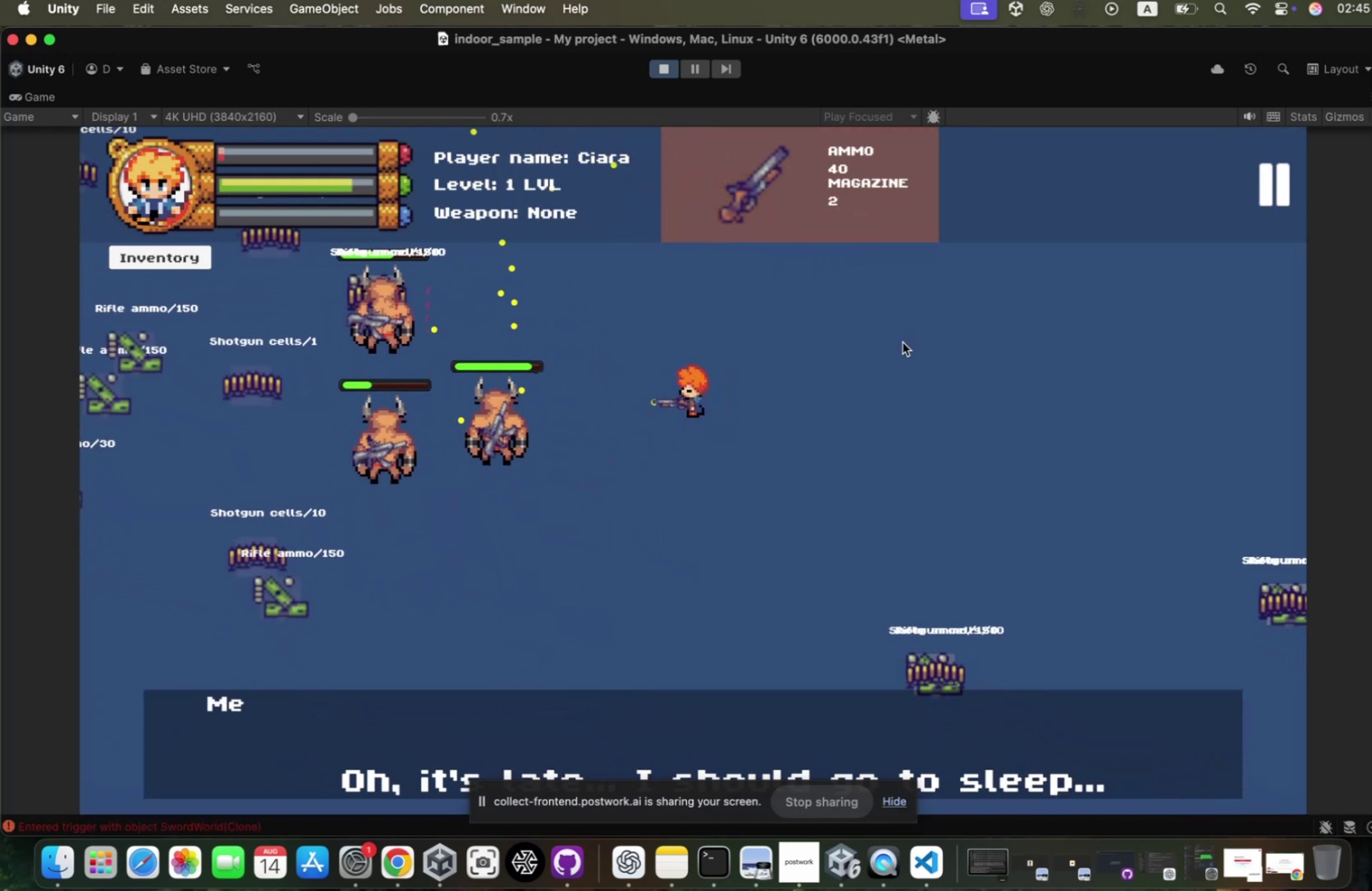 
left_click([893, 346])
 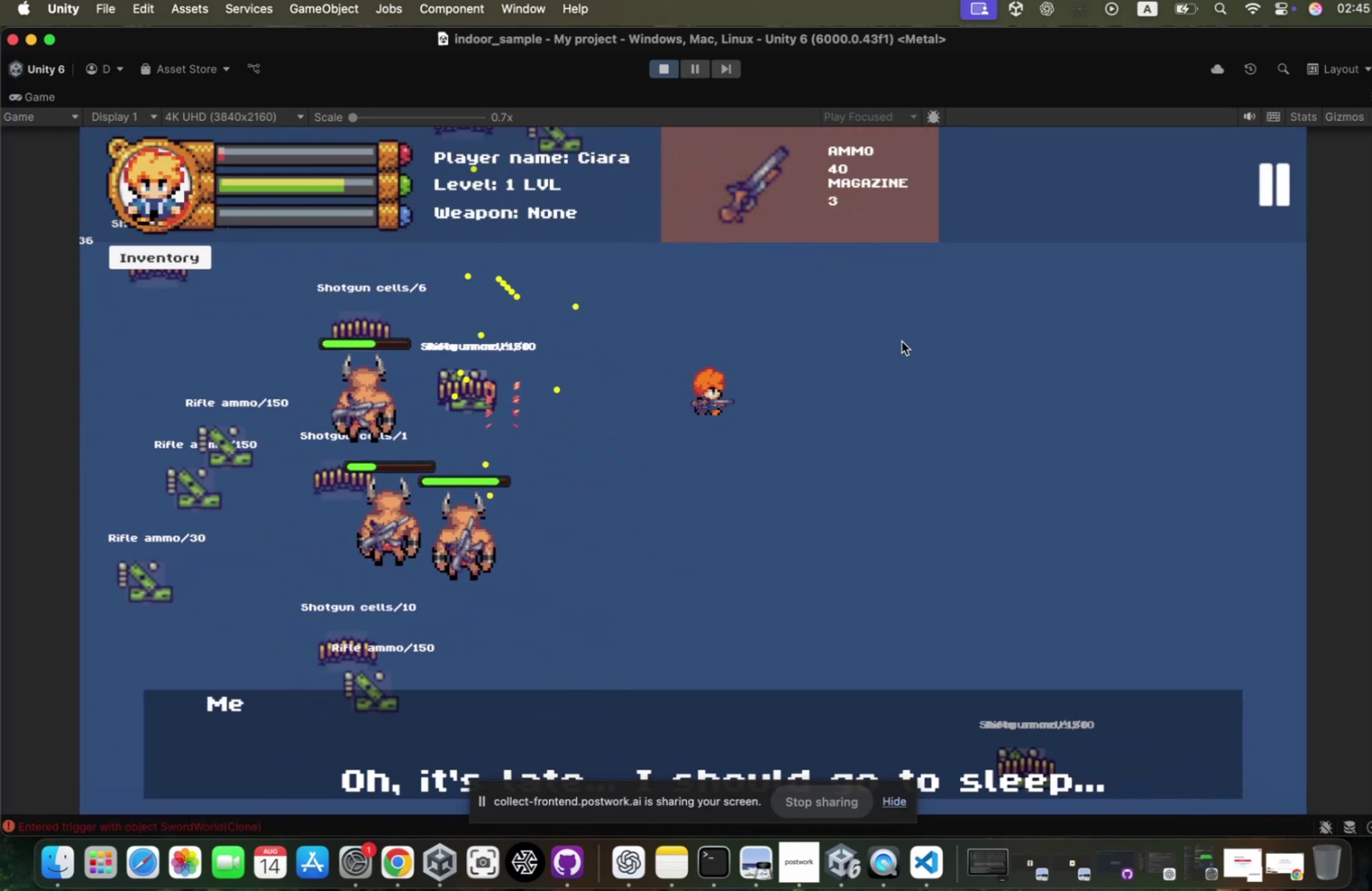 
hold_key(key=S, duration=0.58)
 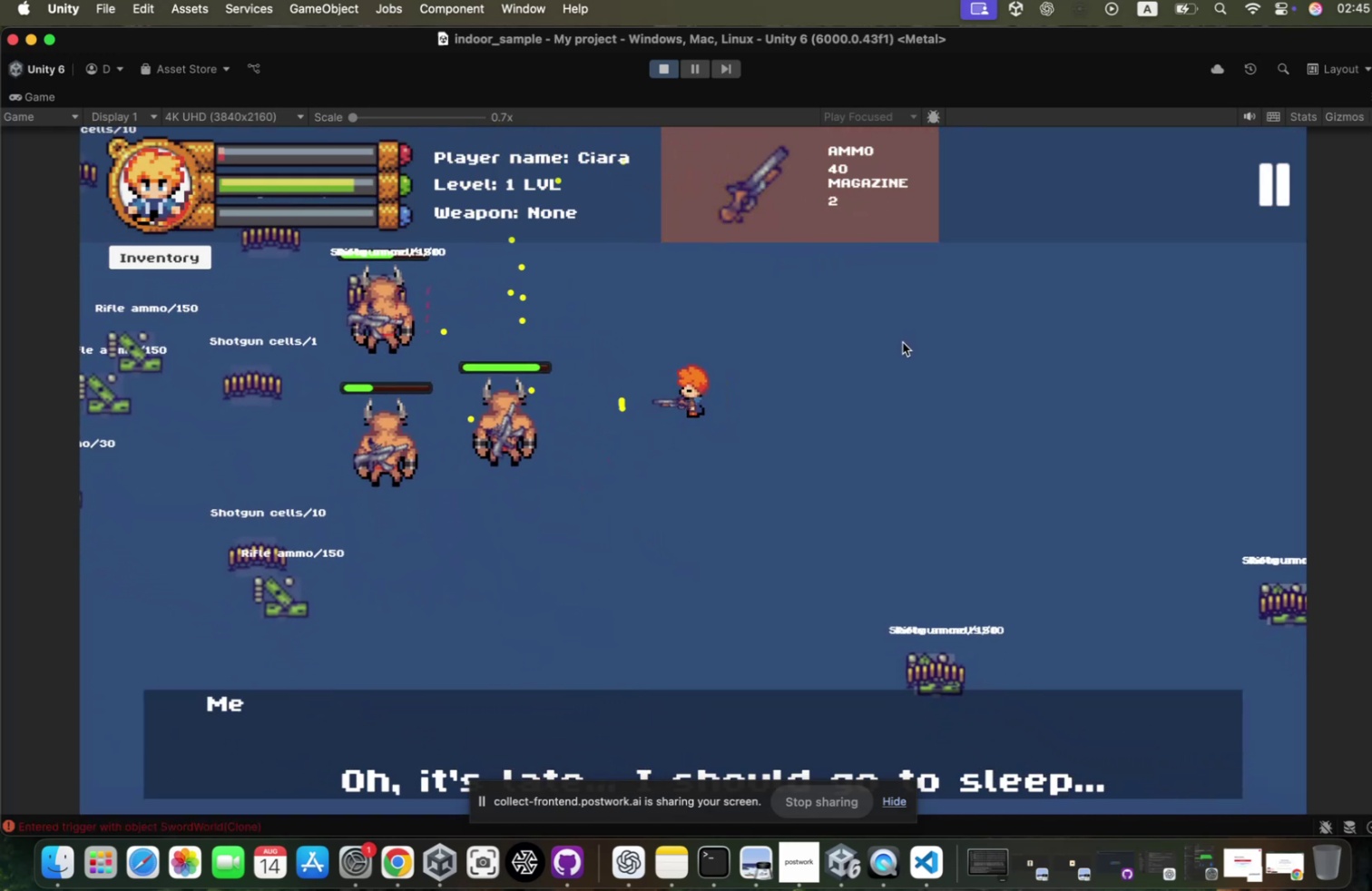 
type(asaa)
 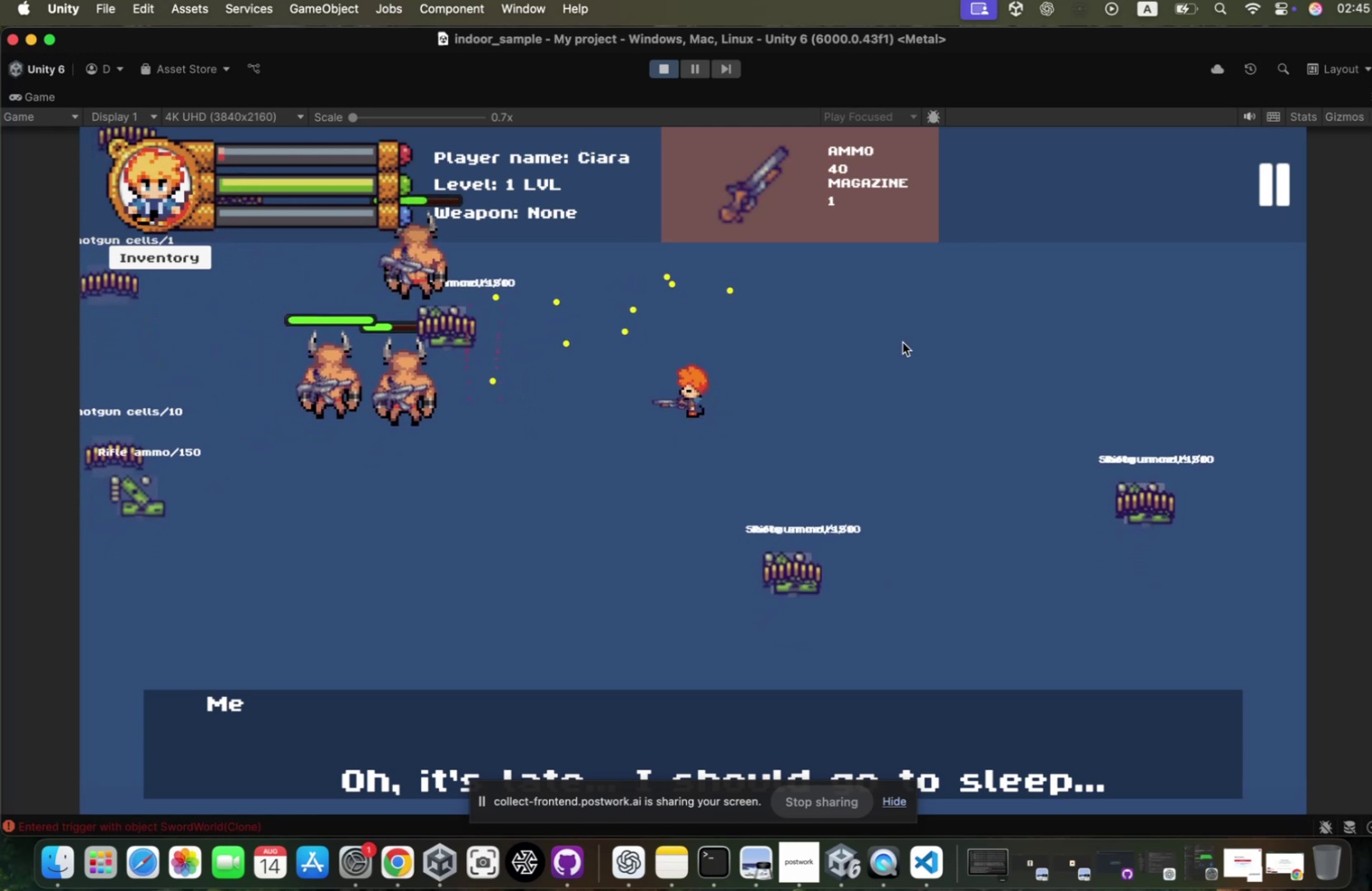 
hold_key(key=D, duration=0.84)
 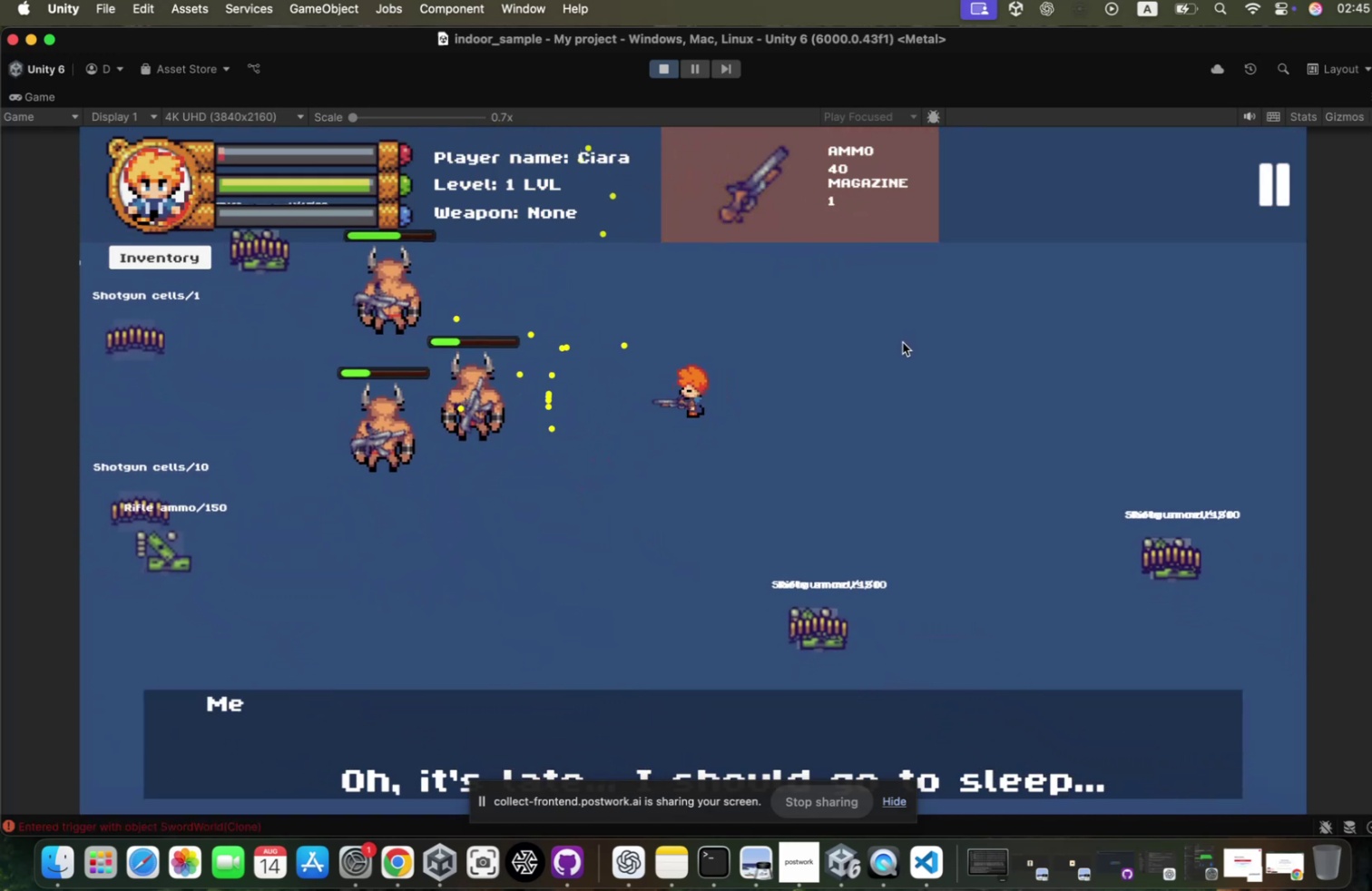 
hold_key(key=D, duration=0.3)
 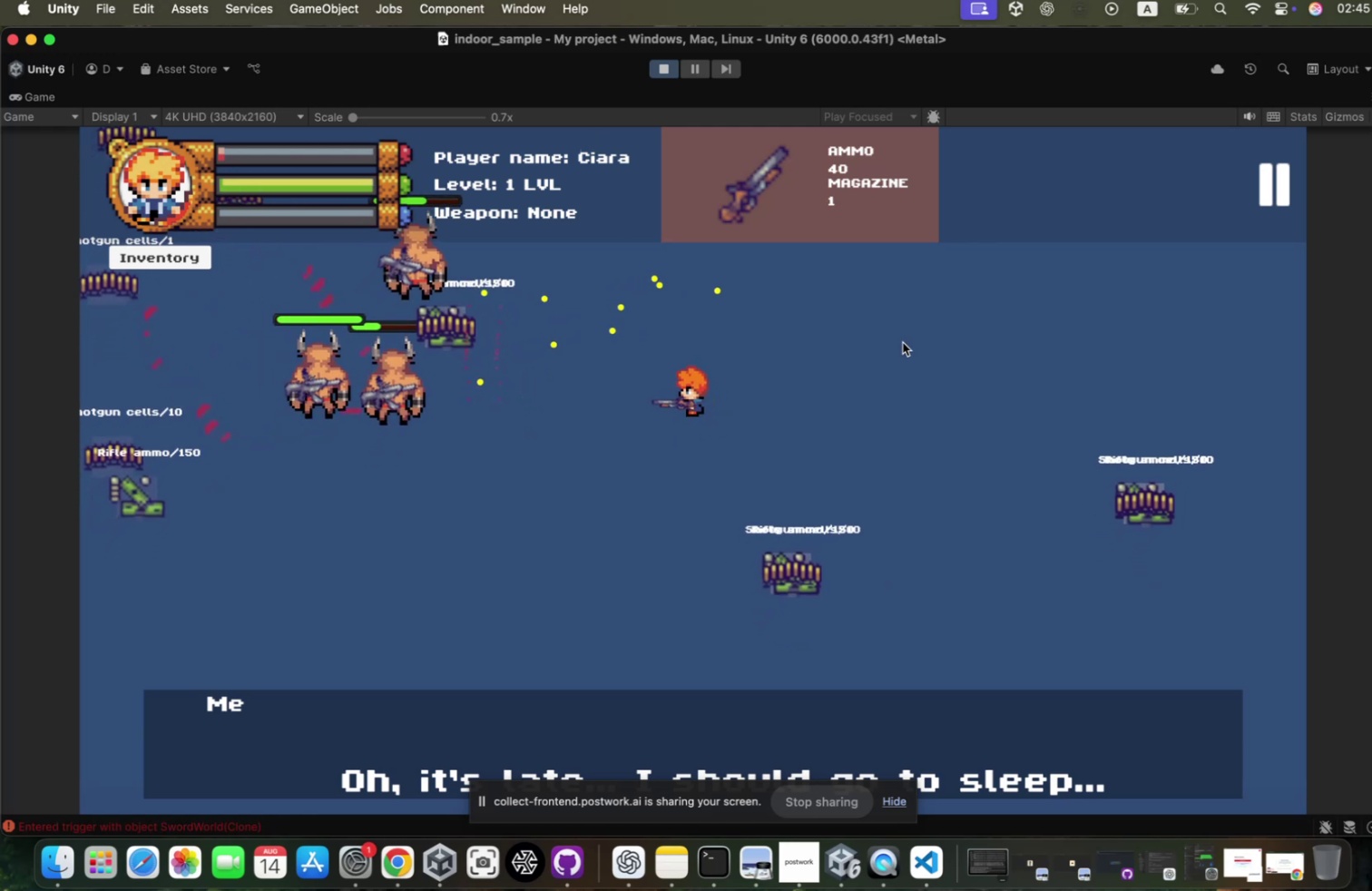 
hold_key(key=S, duration=0.34)
 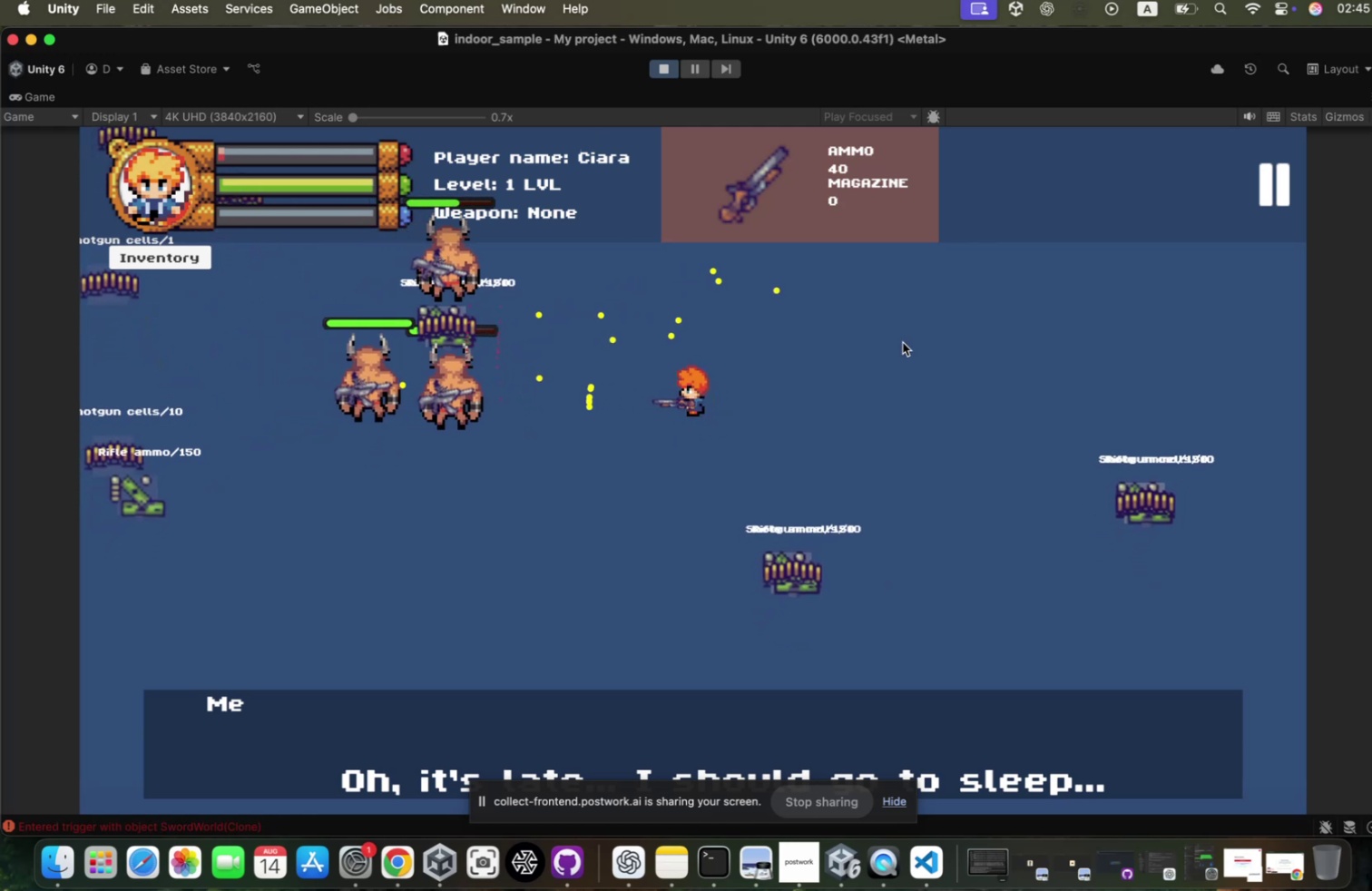 
hold_key(key=S, duration=1.33)
 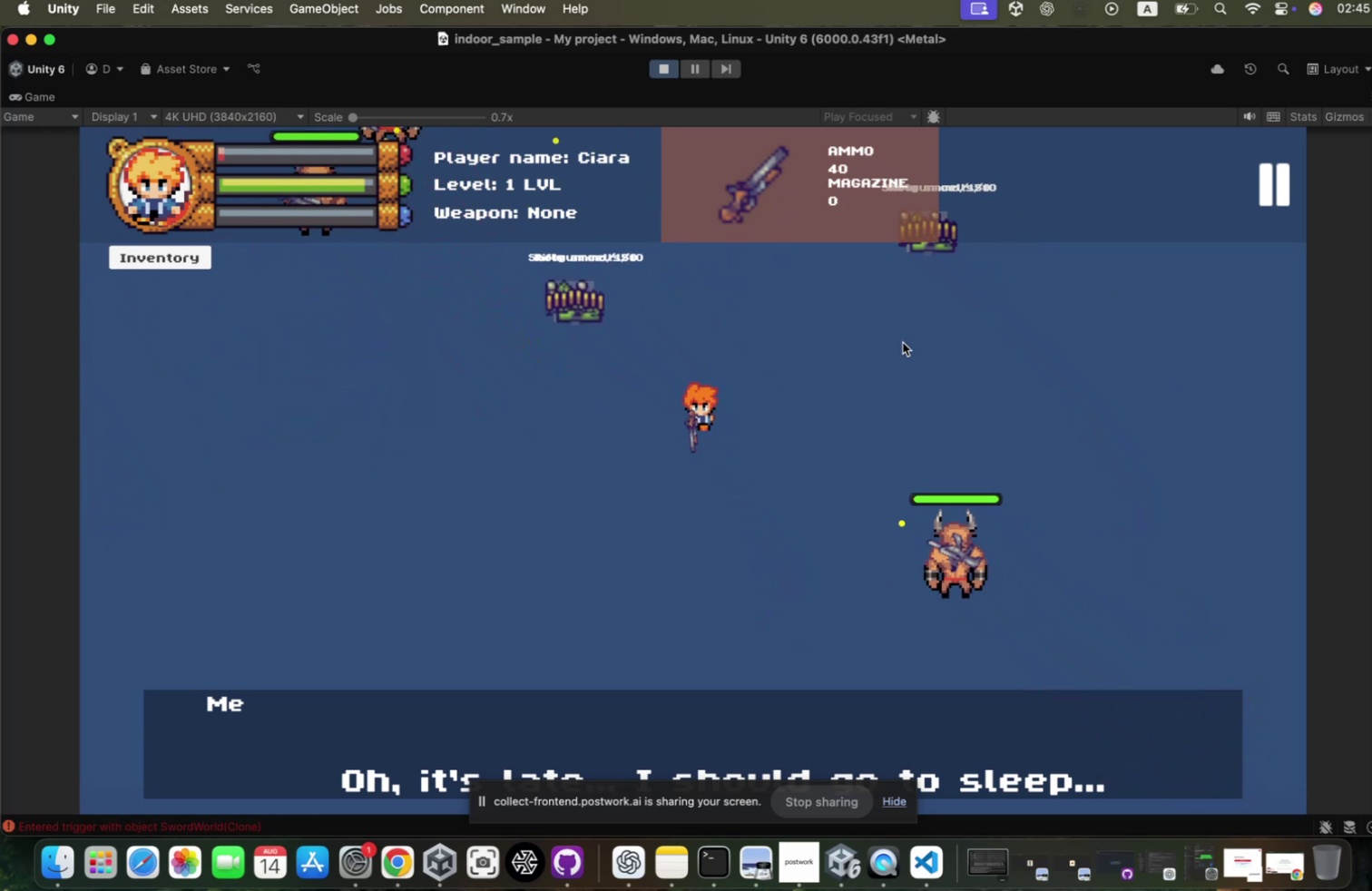 
hold_key(key=D, duration=0.34)
 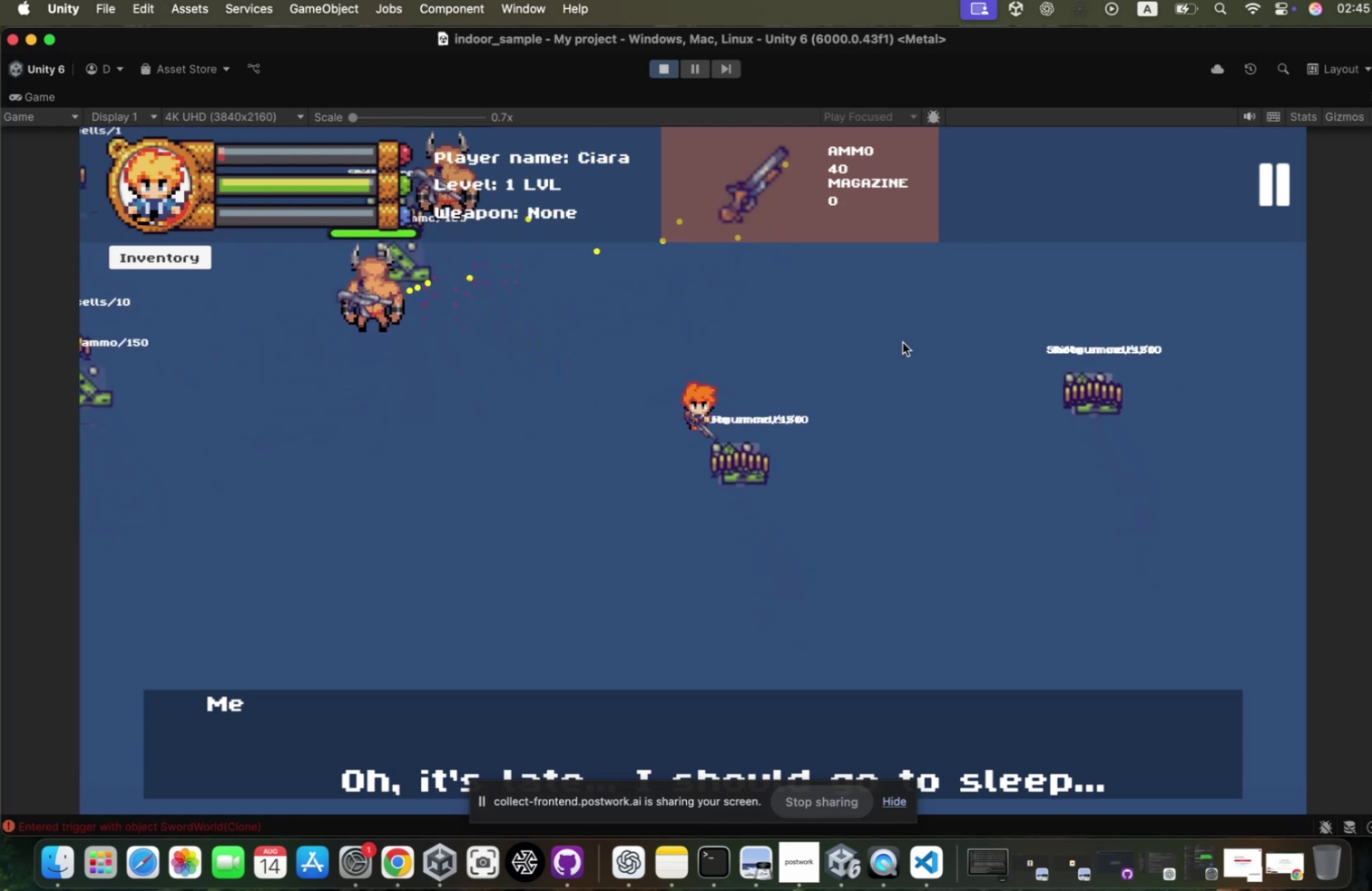 
hold_key(key=D, duration=1.04)
 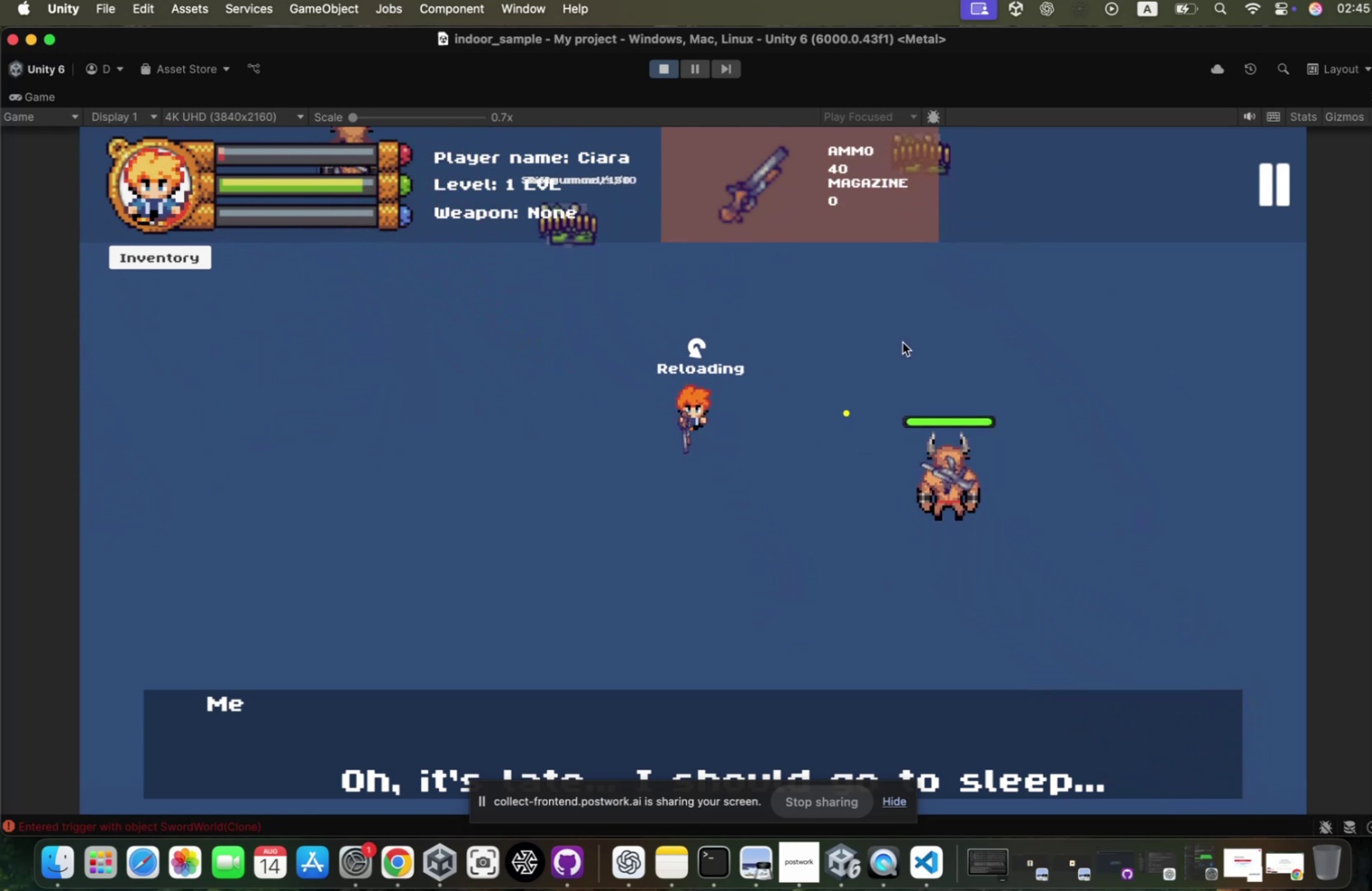 
hold_key(key=S, duration=1.98)
 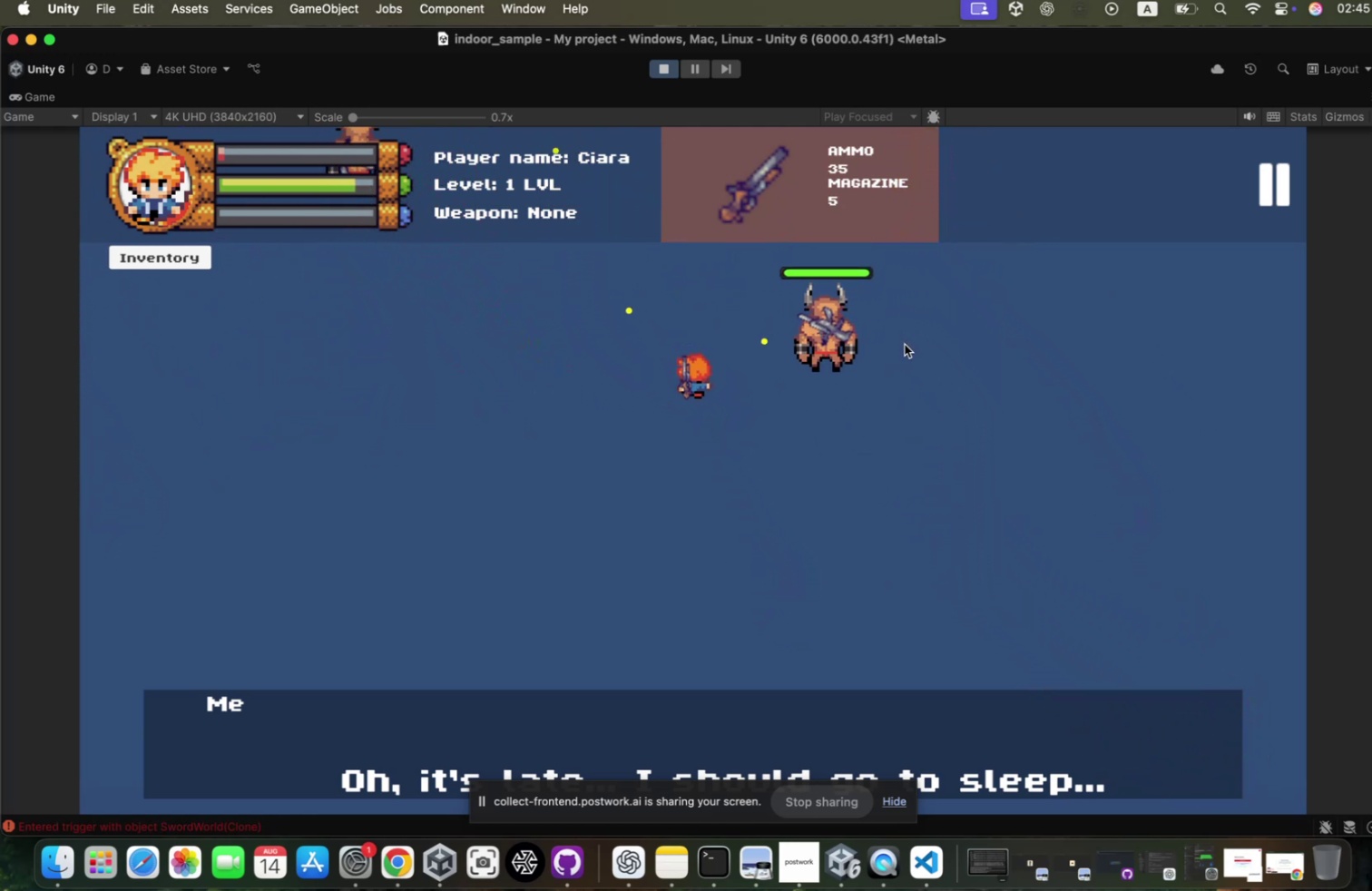 
type(ras)
 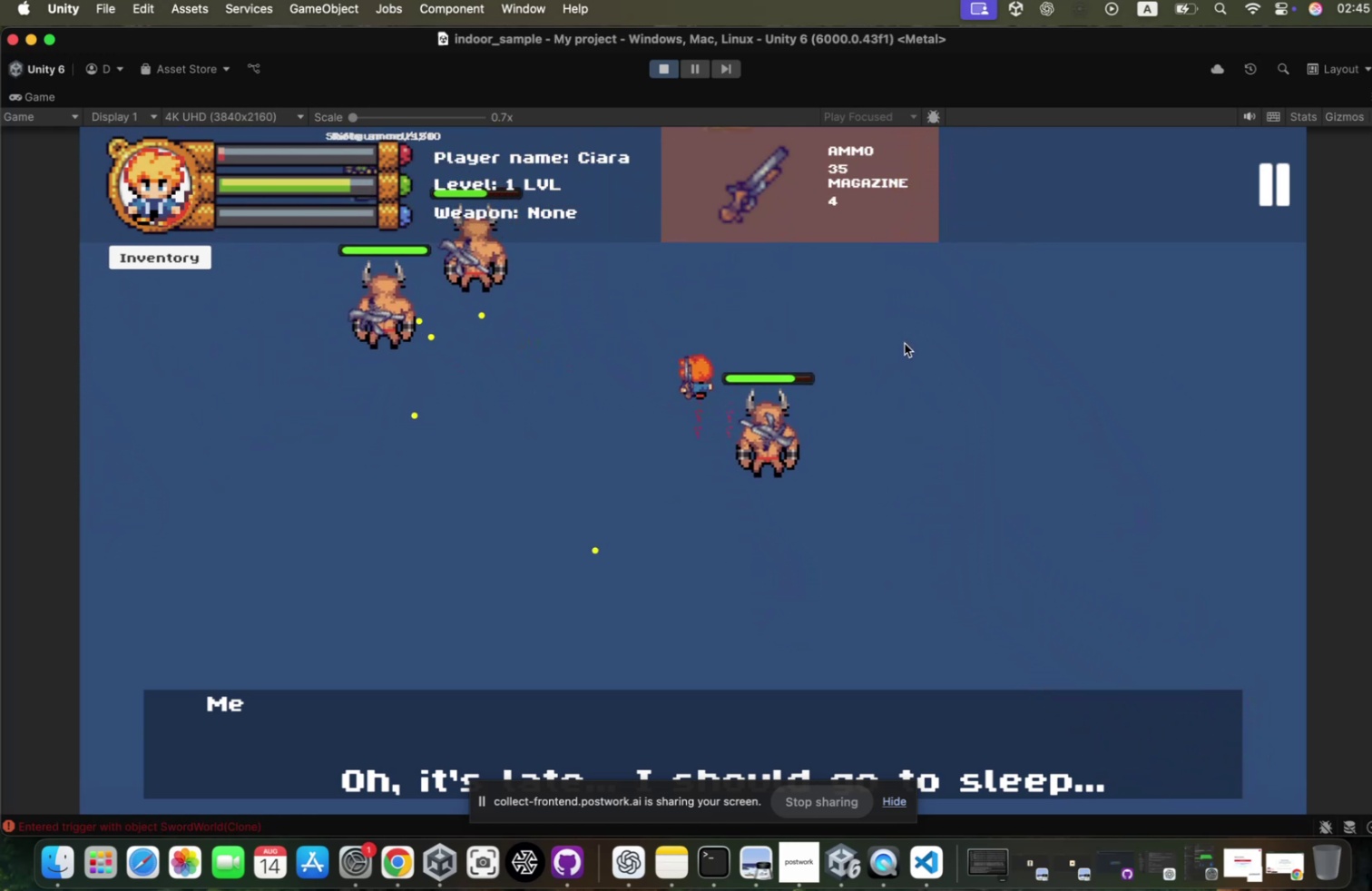 
hold_key(key=D, duration=0.77)
 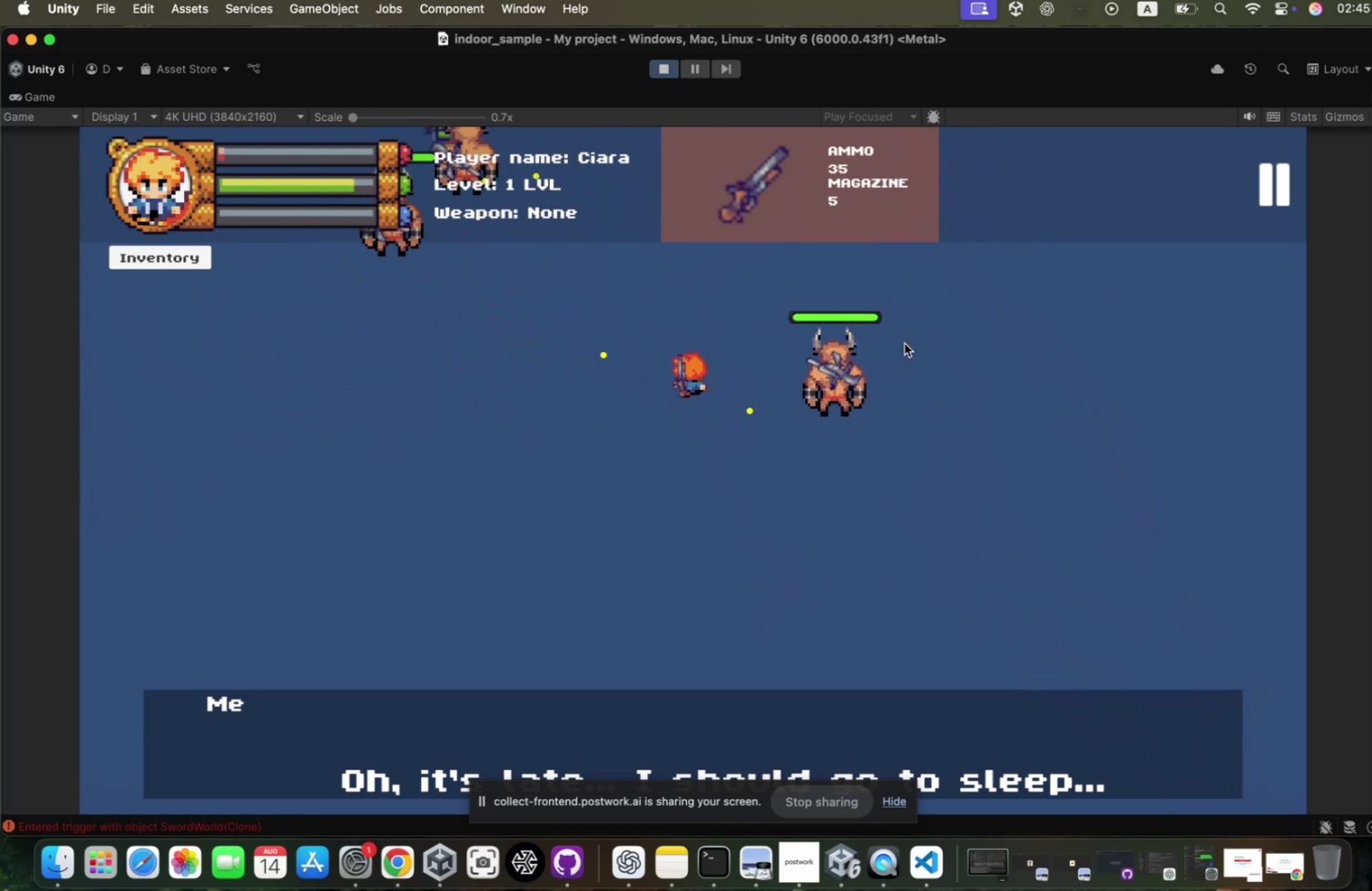 
hold_key(key=W, duration=0.88)
 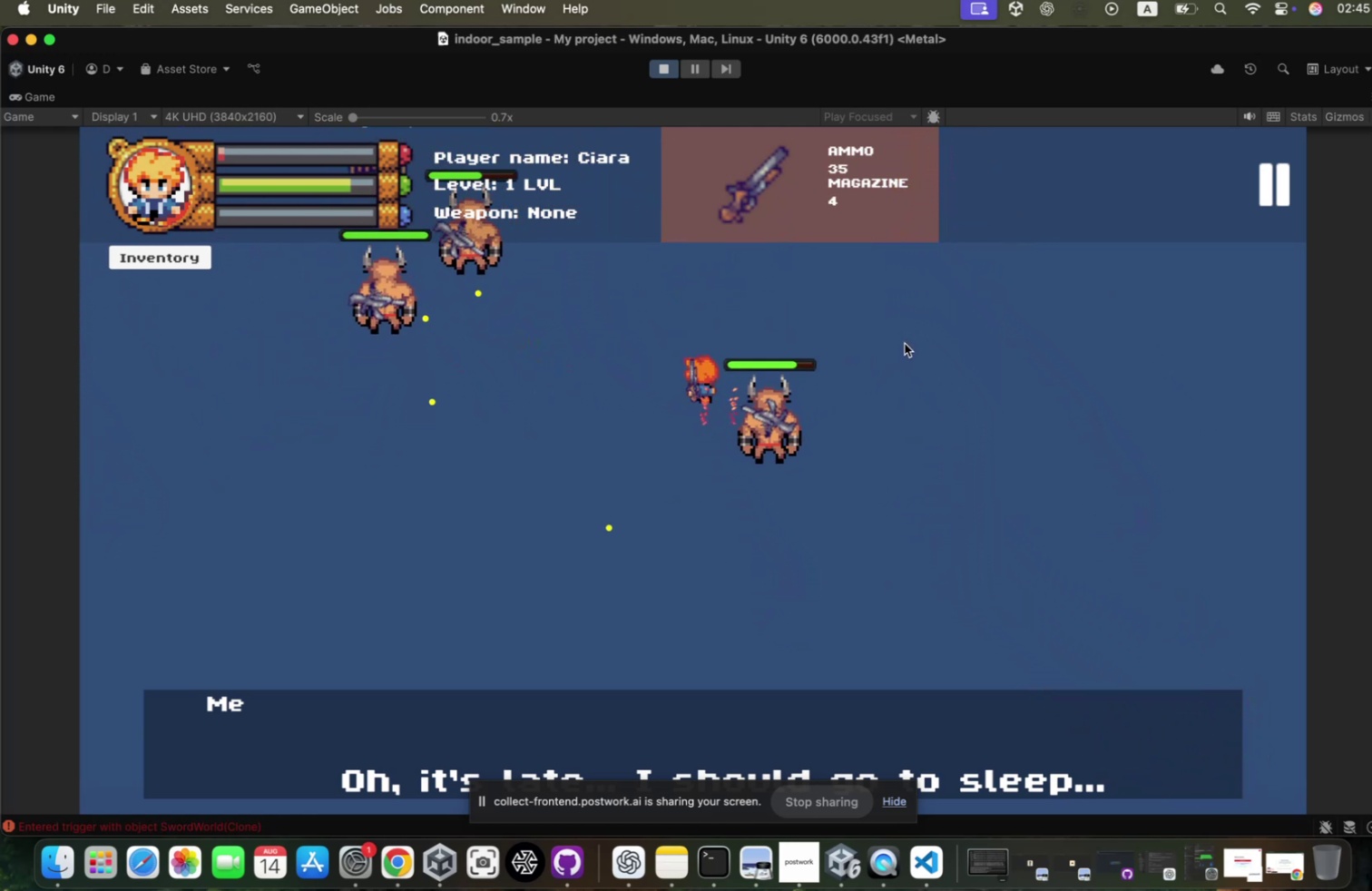 
hold_key(key=D, duration=0.56)
 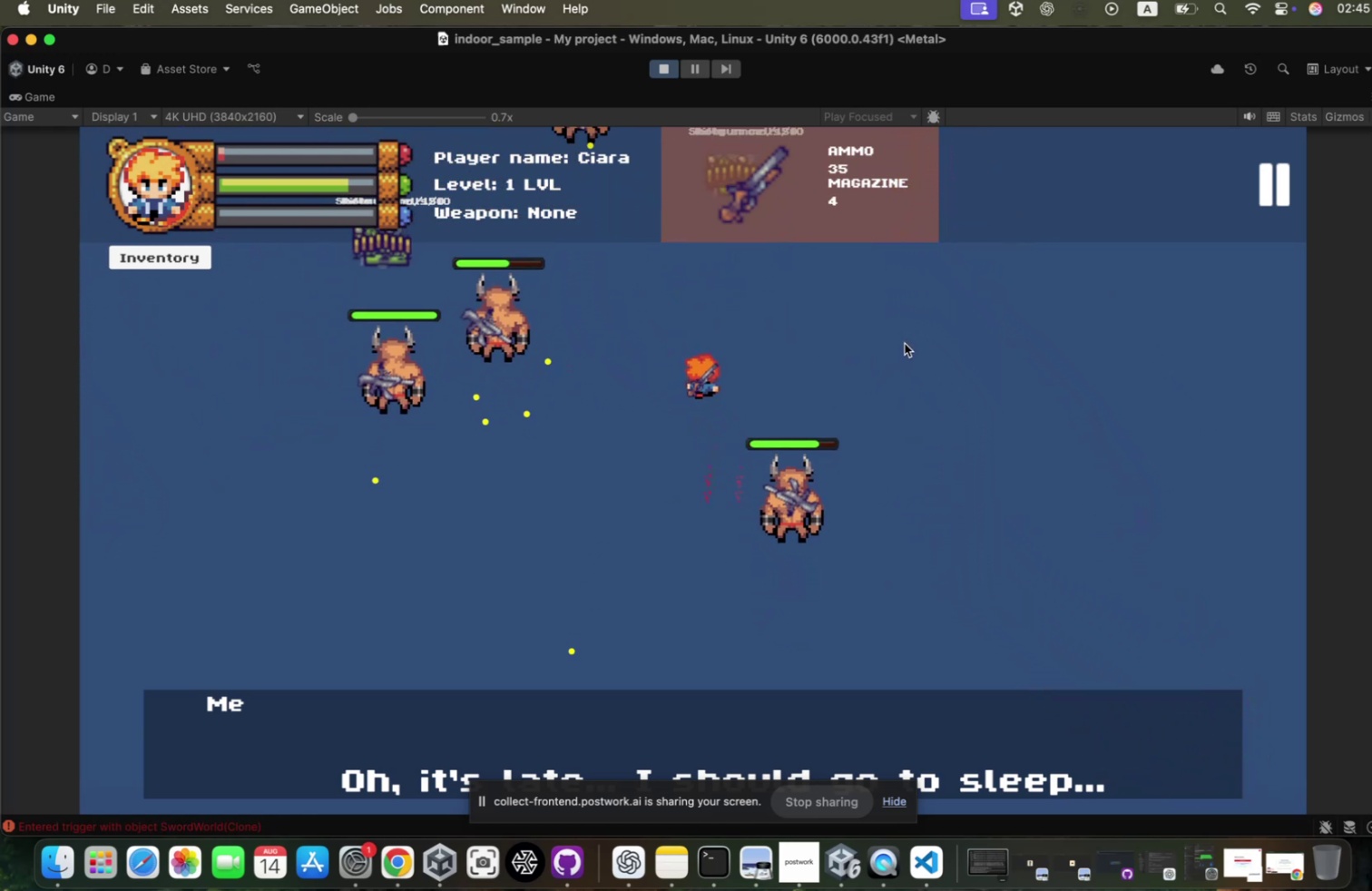 
left_click([896, 348])
 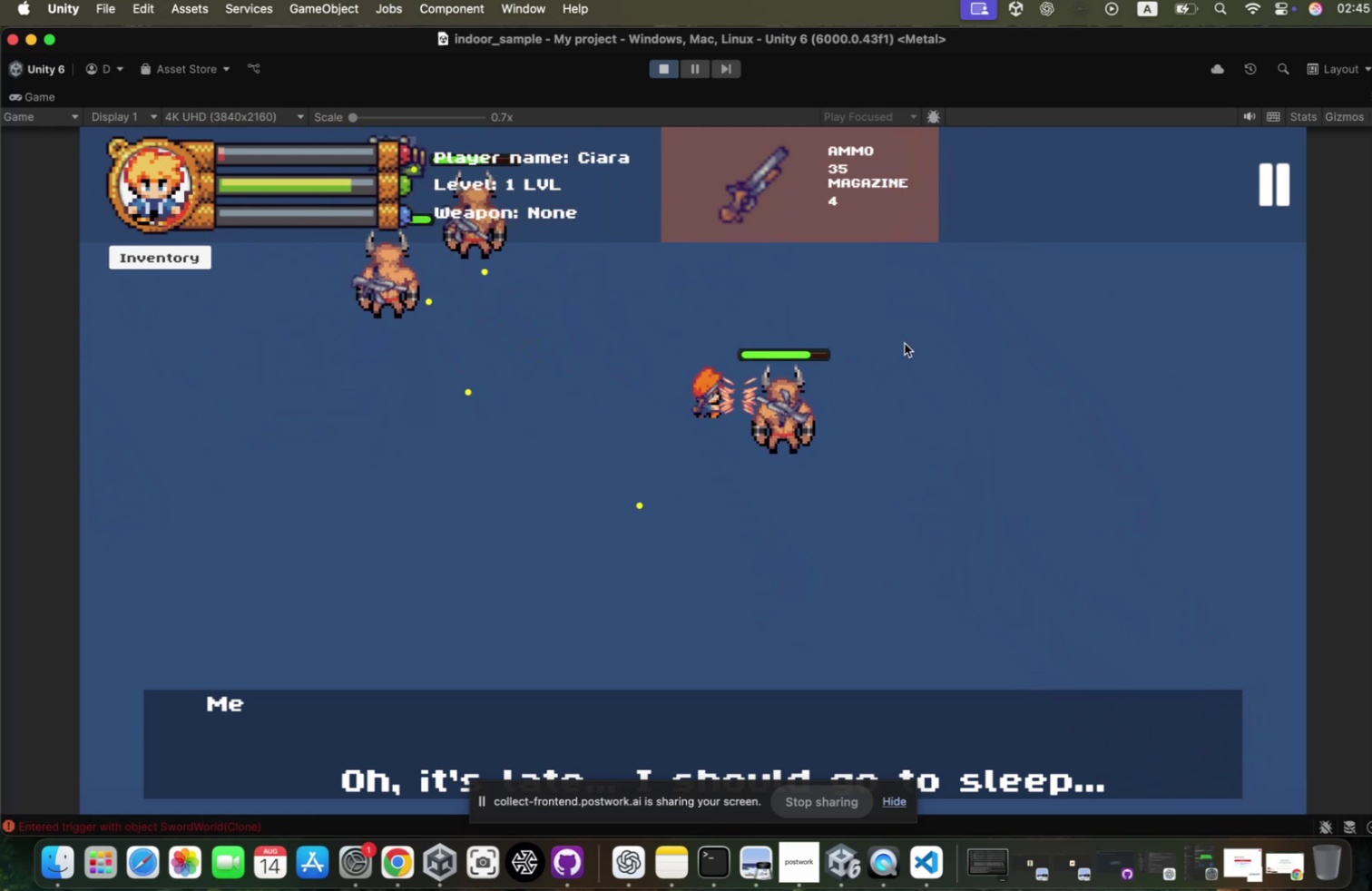 
hold_key(key=W, duration=1.12)
 